 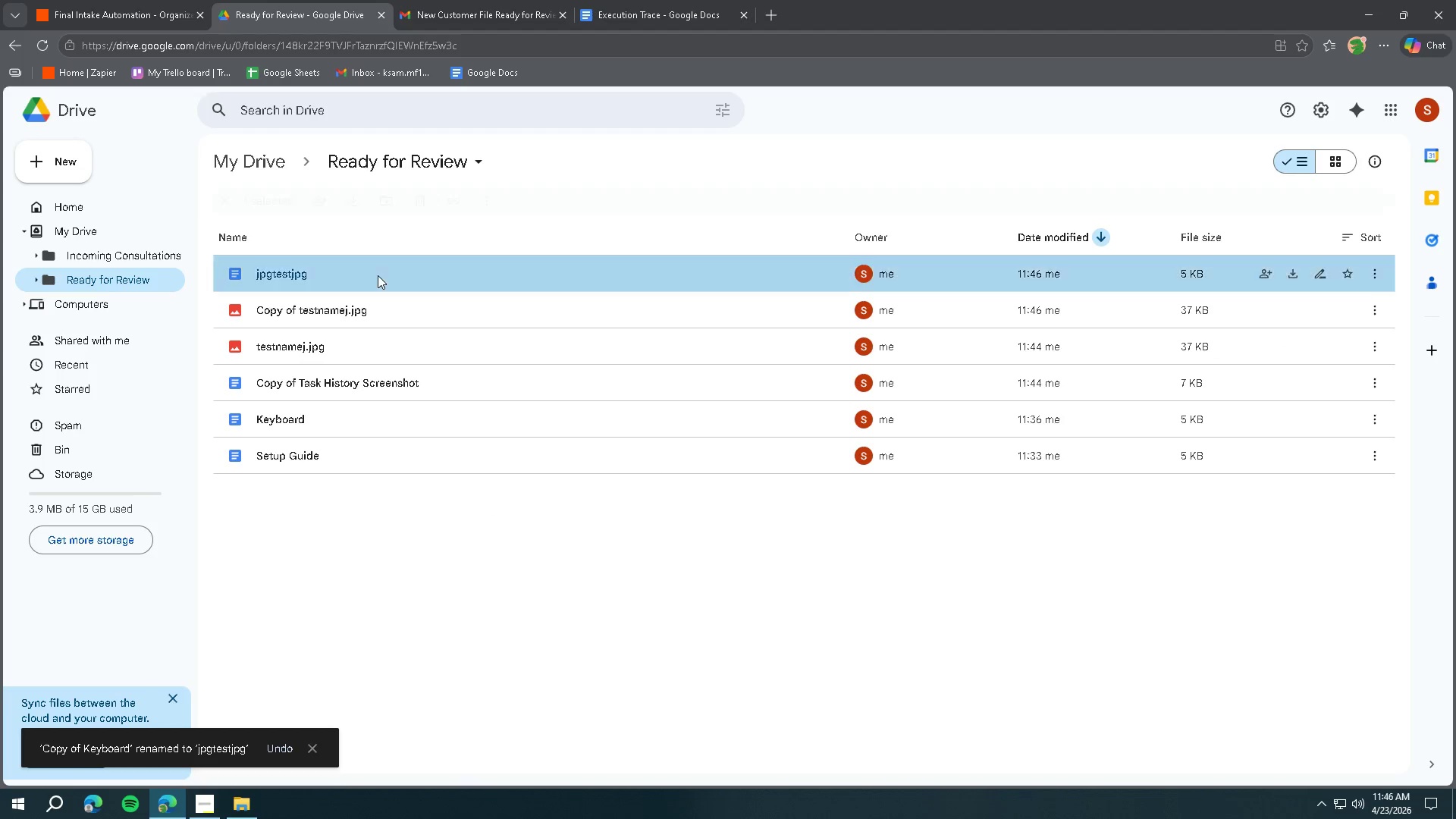 
right_click([378, 275])
 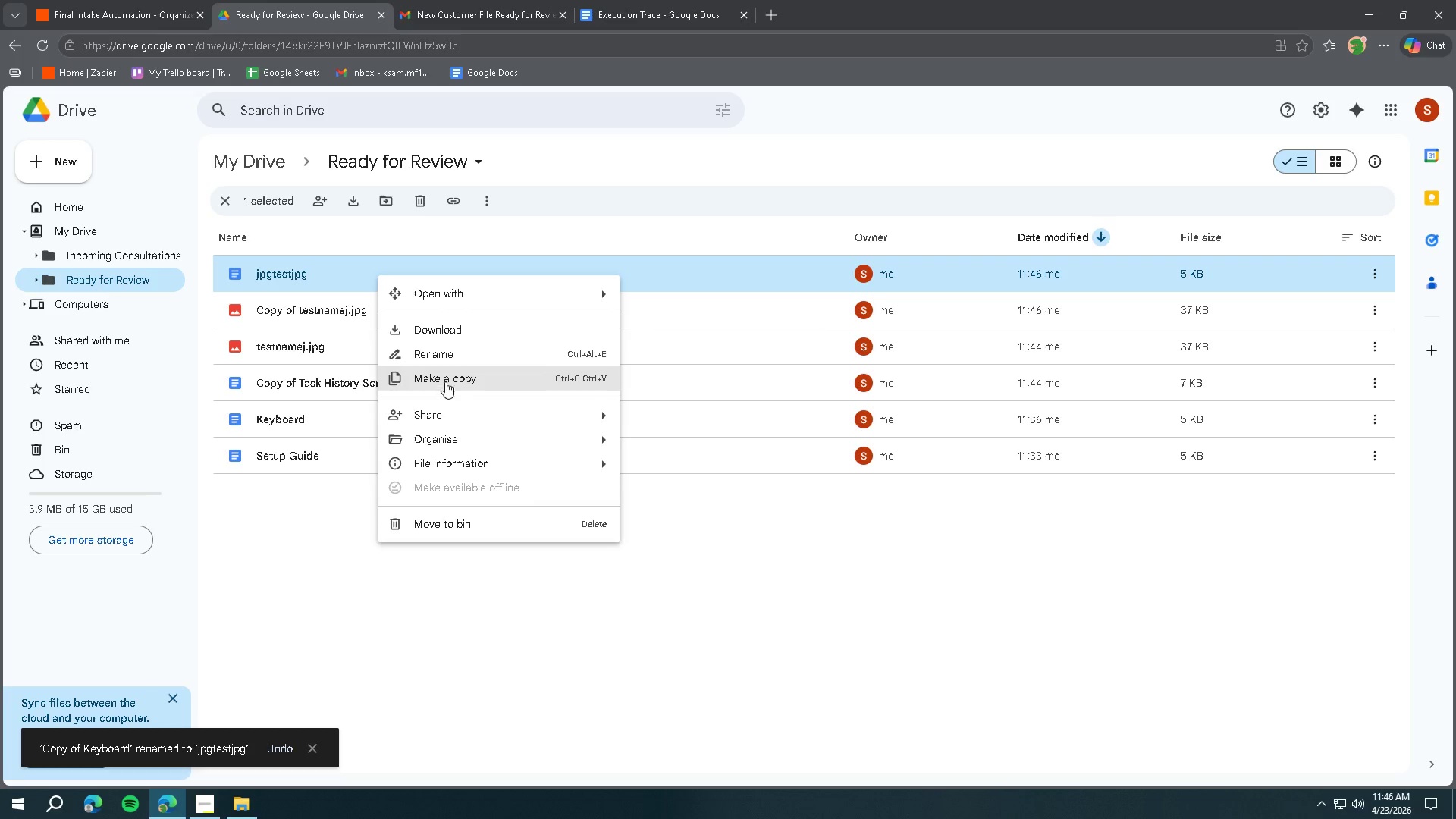 
left_click([441, 353])
 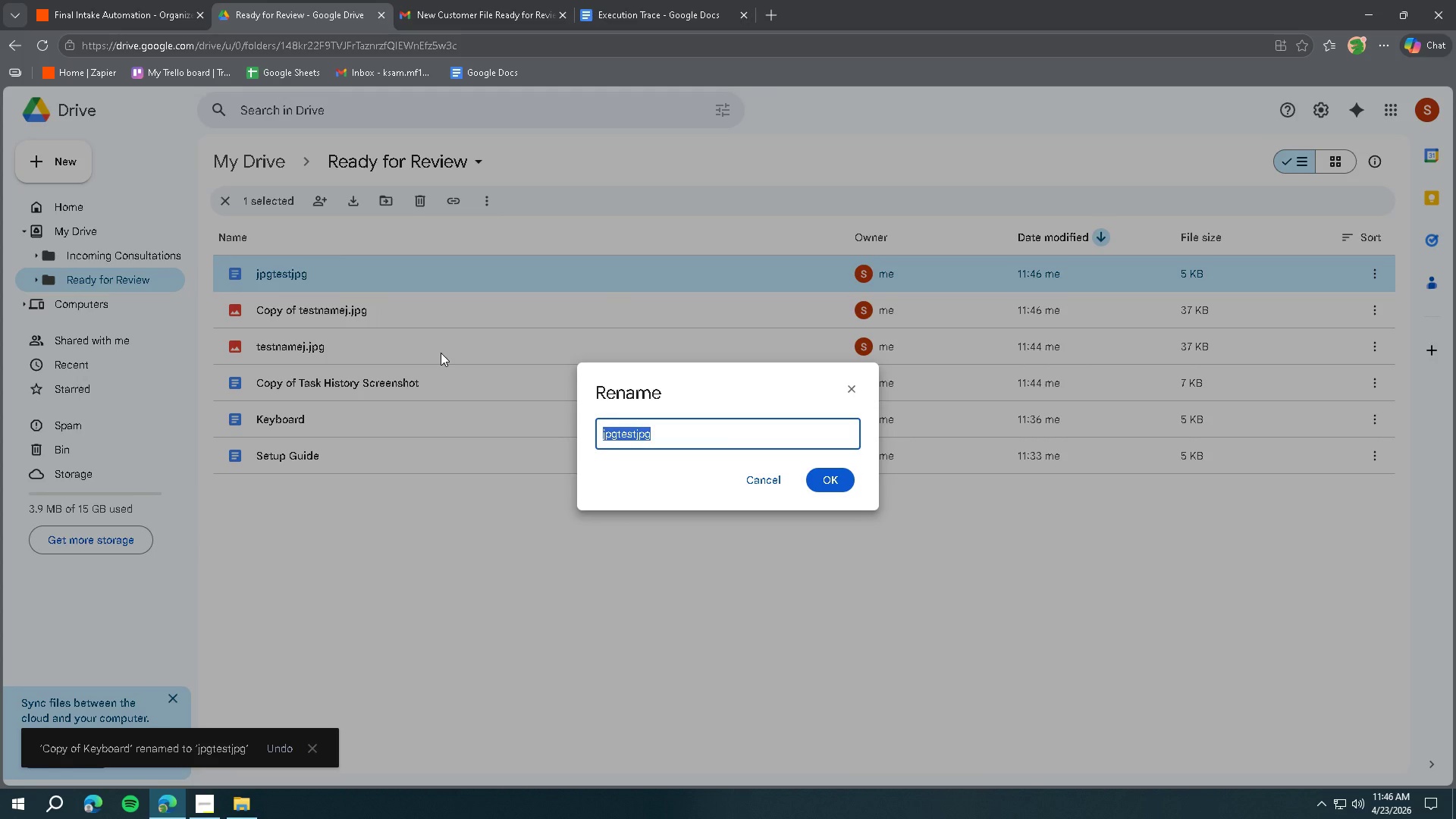 
type(testdocds)
key(Backspace)
key(Backspace)
type(xdtest)
 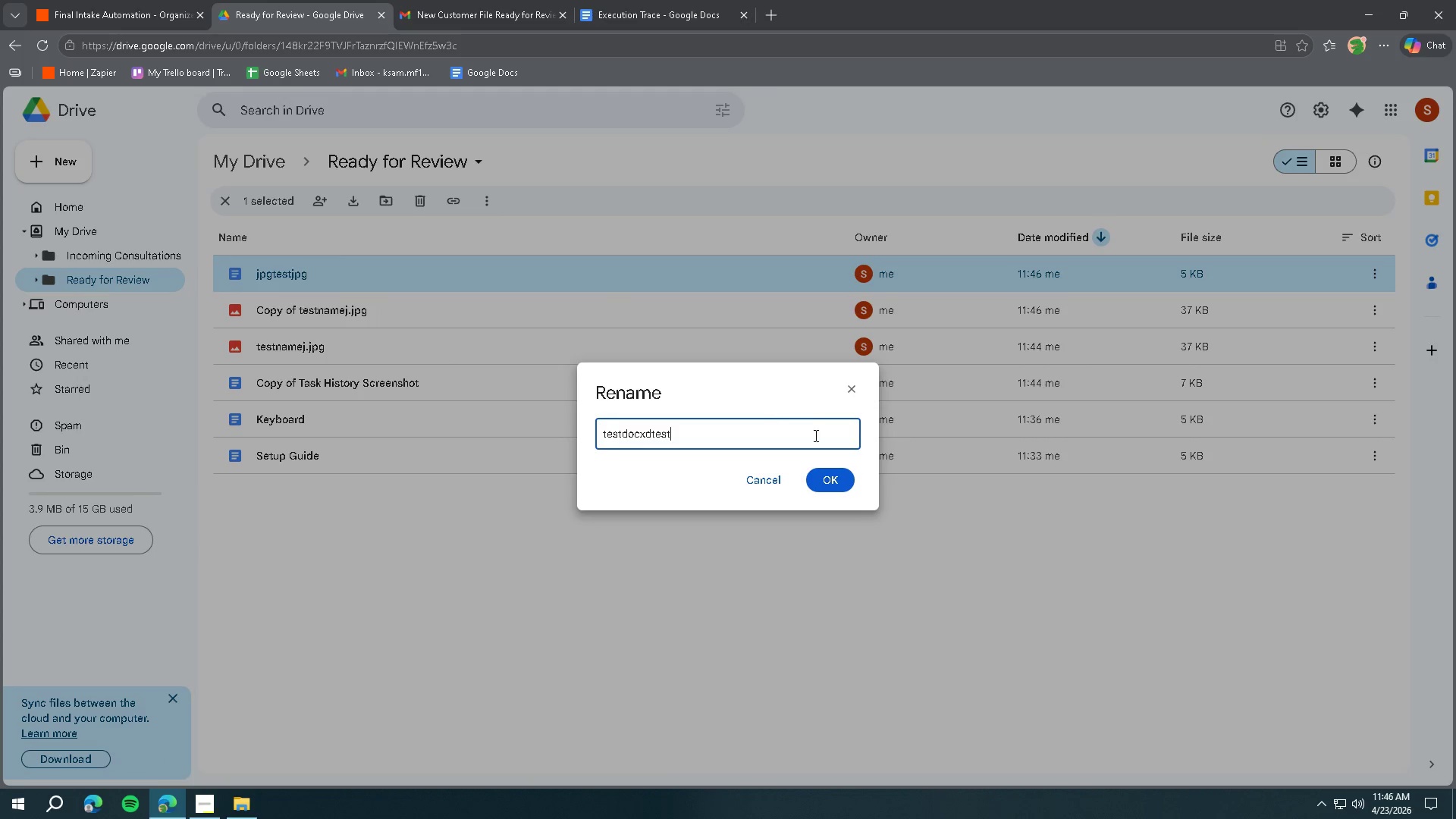 
left_click([830, 474])
 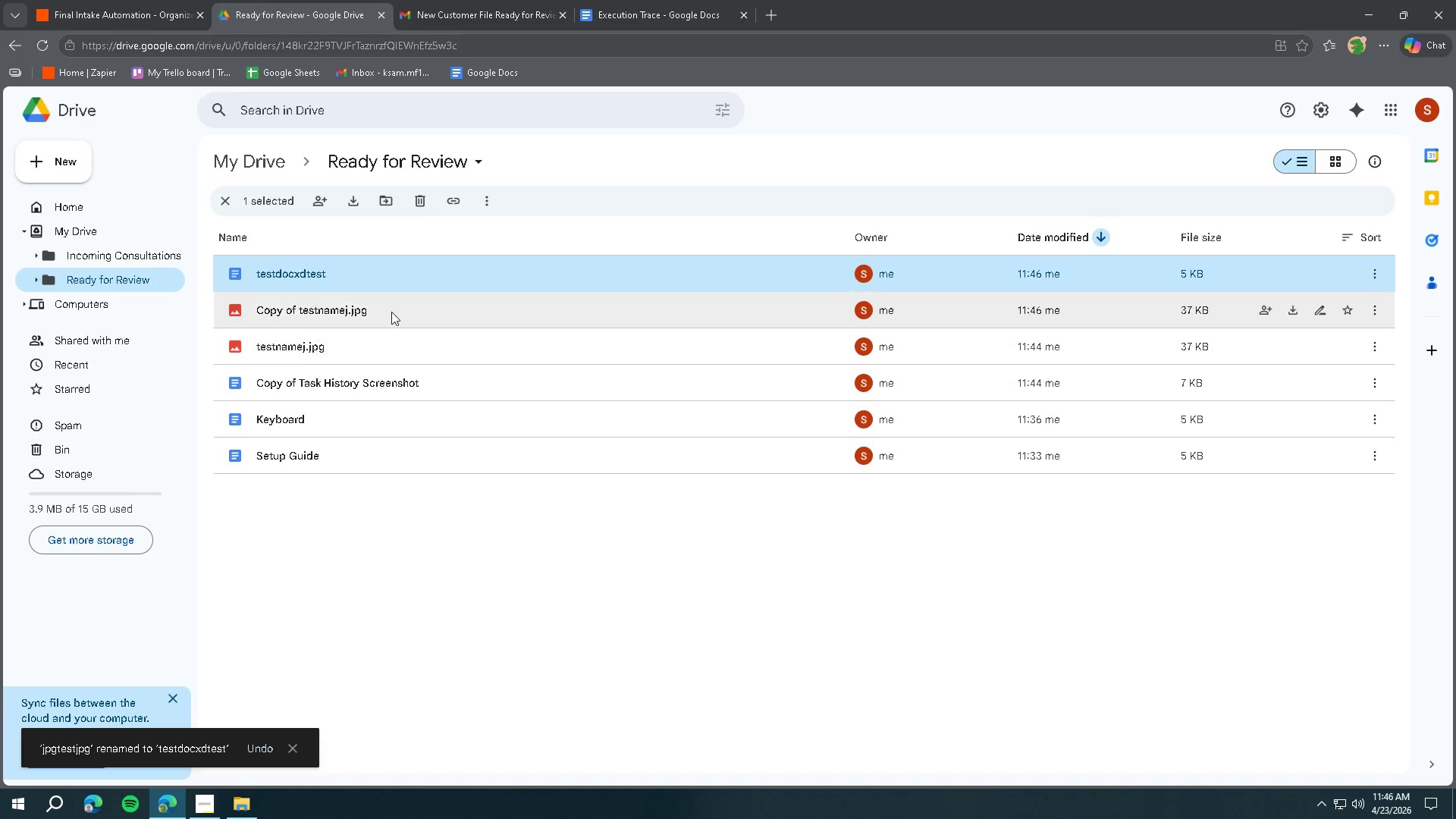 
left_click([386, 305])
 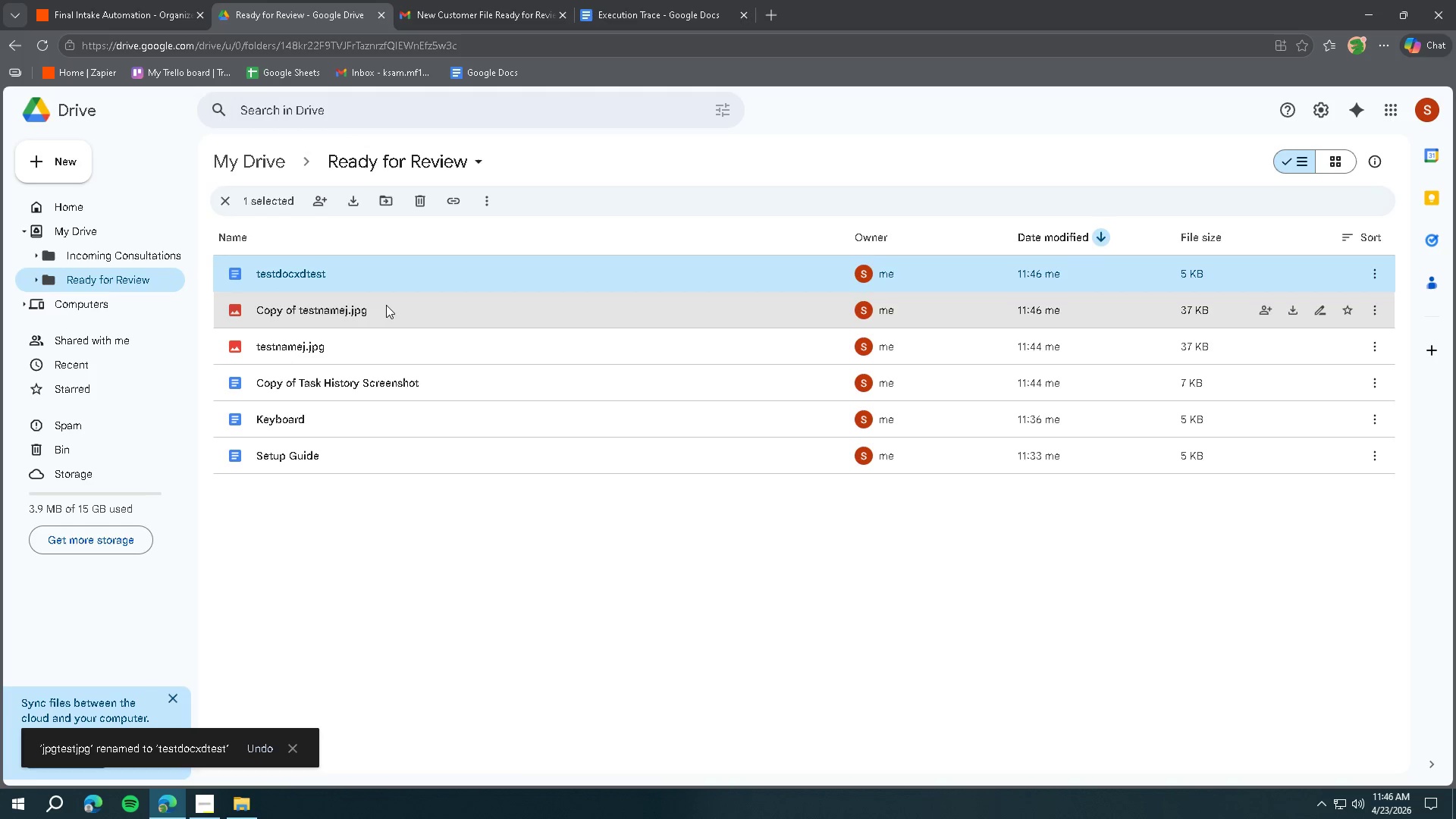 
right_click([386, 304])
 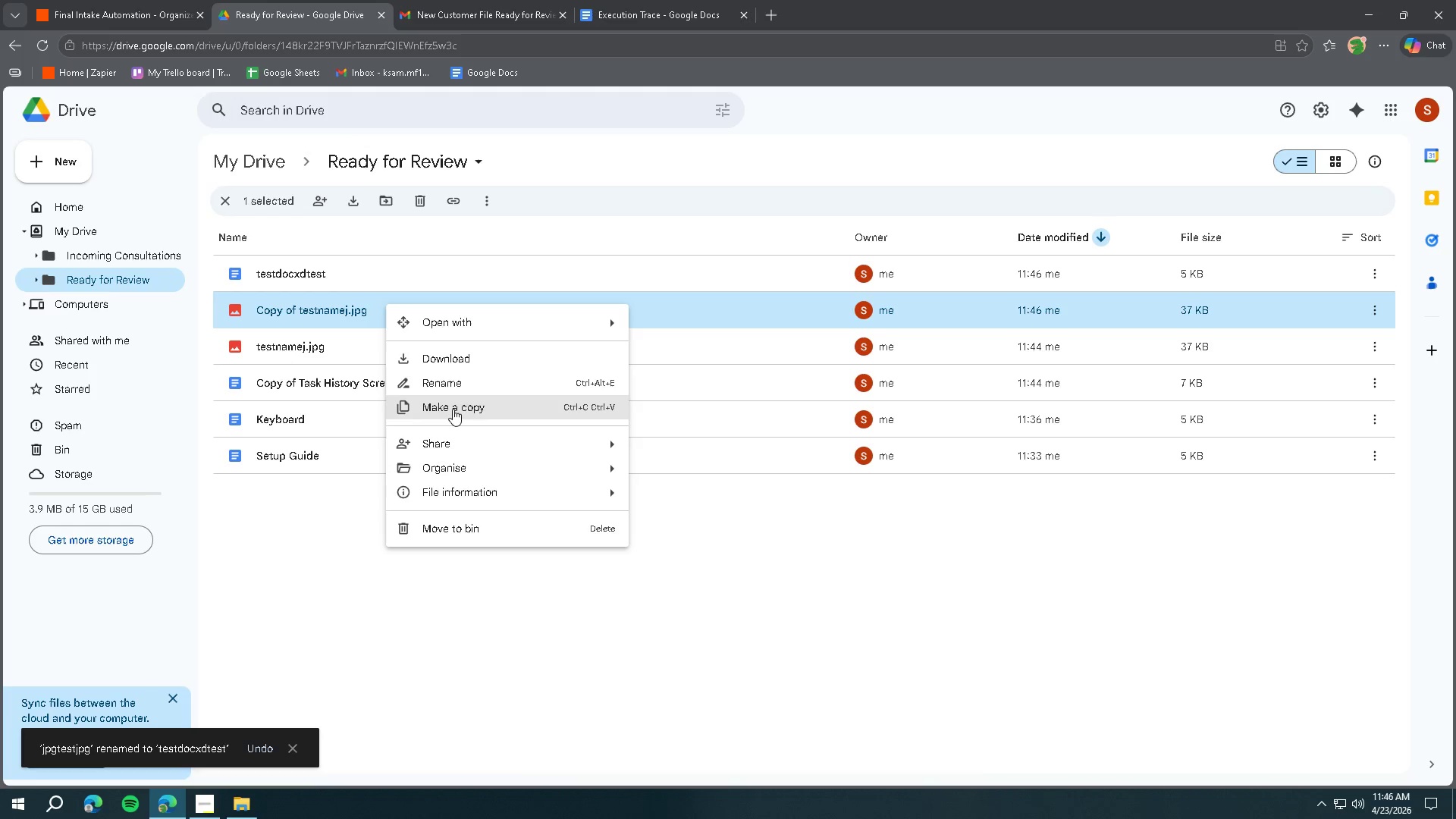 
left_click([456, 386])
 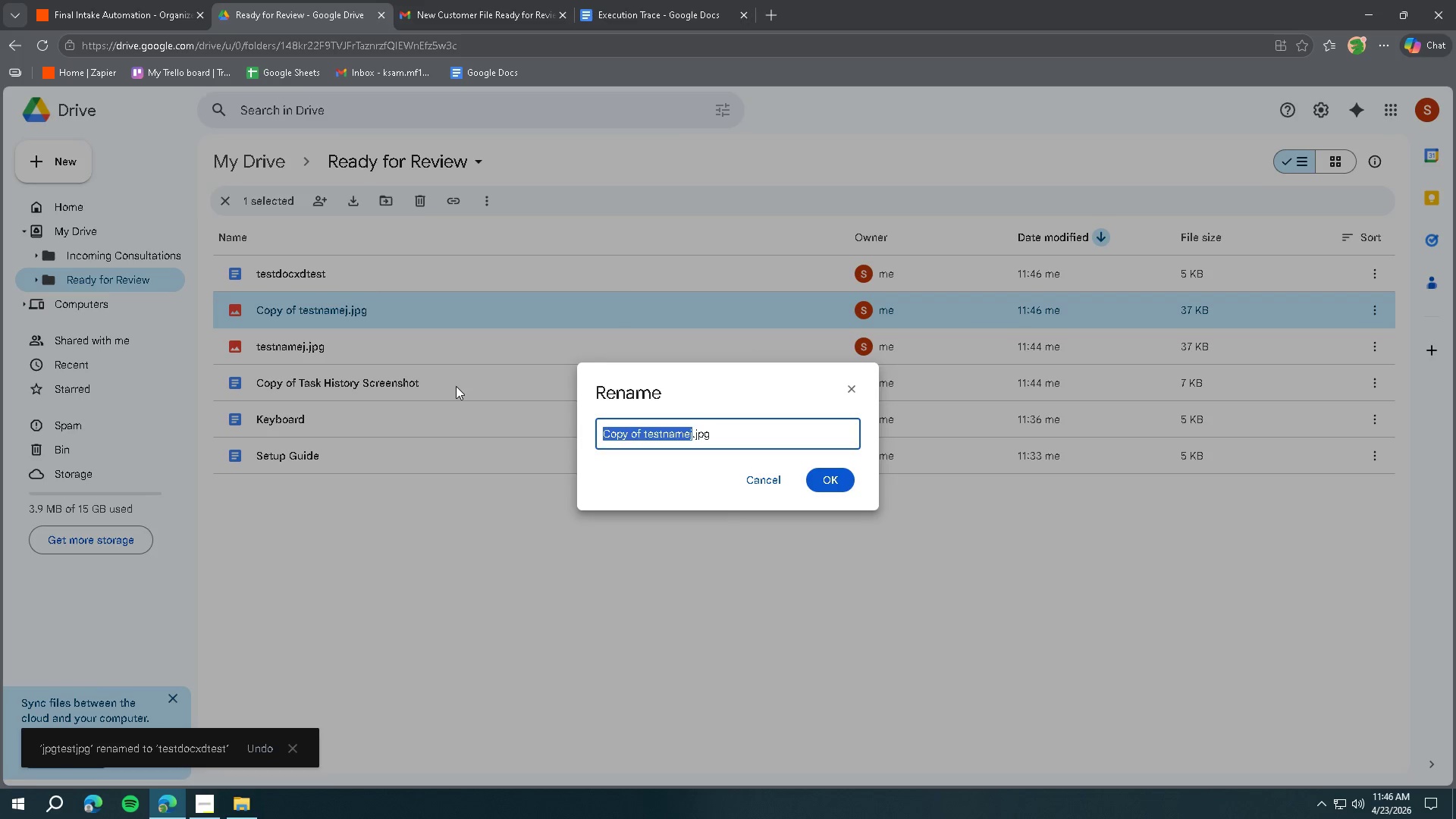 
type(testnamejp)
key(Backspace)
key(Backspace)
key(Backspace)
key(Backspace)
key(Backspace)
key(Backspace)
key(Backspace)
key(Backspace)
key(Backspace)
key(Backspace)
type(jpgzx10test)
 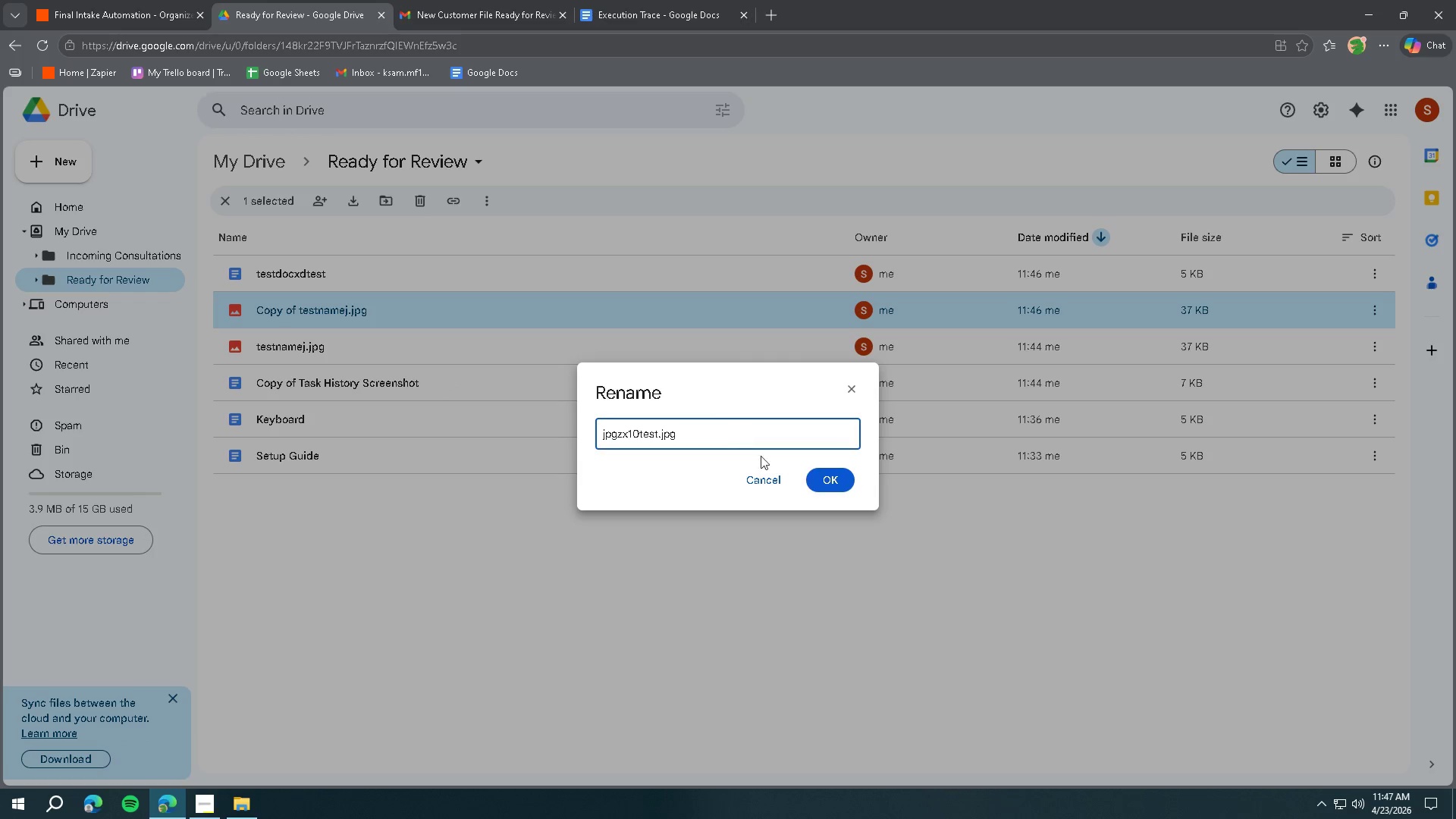 
left_click([823, 477])
 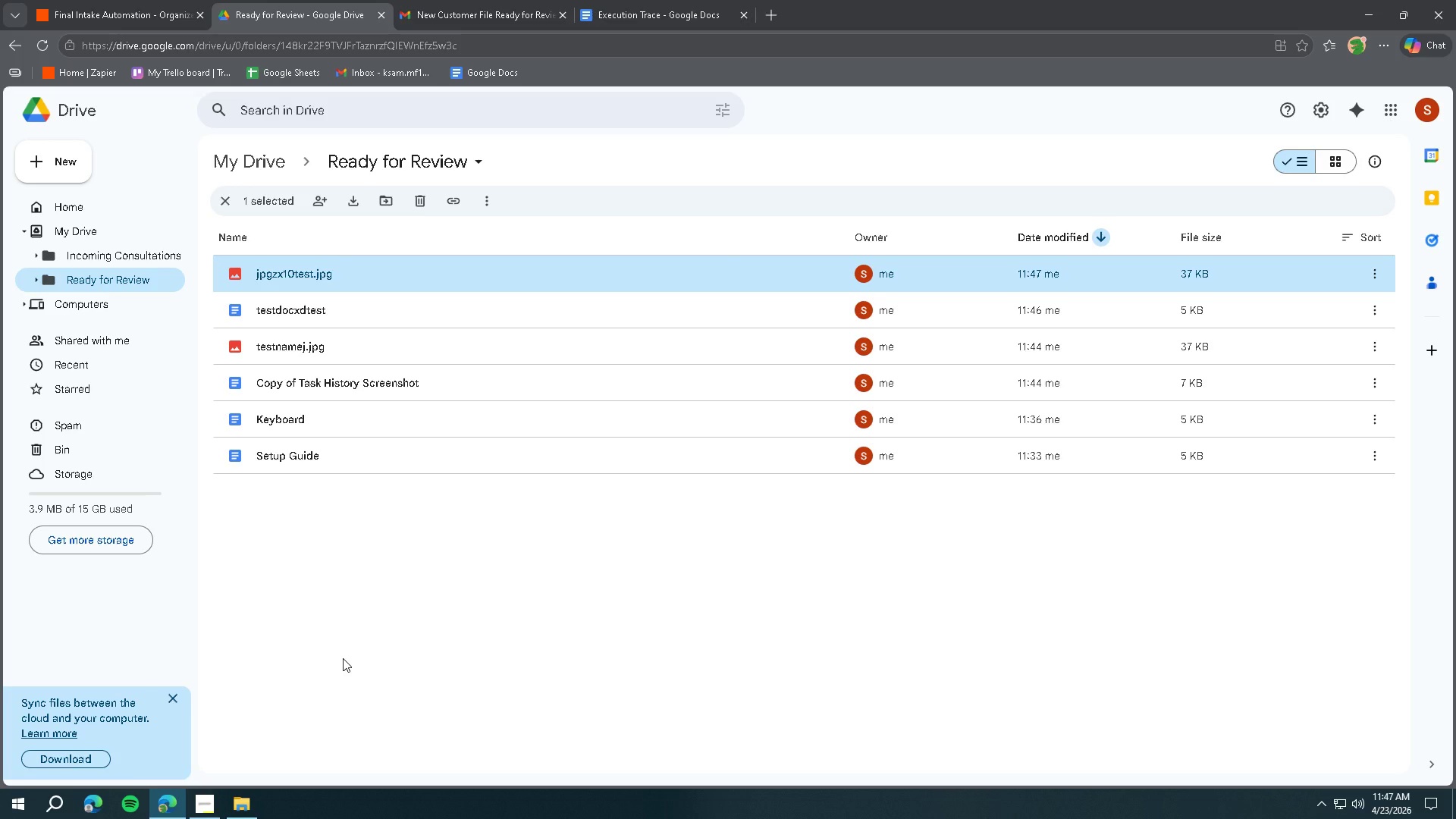 
wait(27.23)
 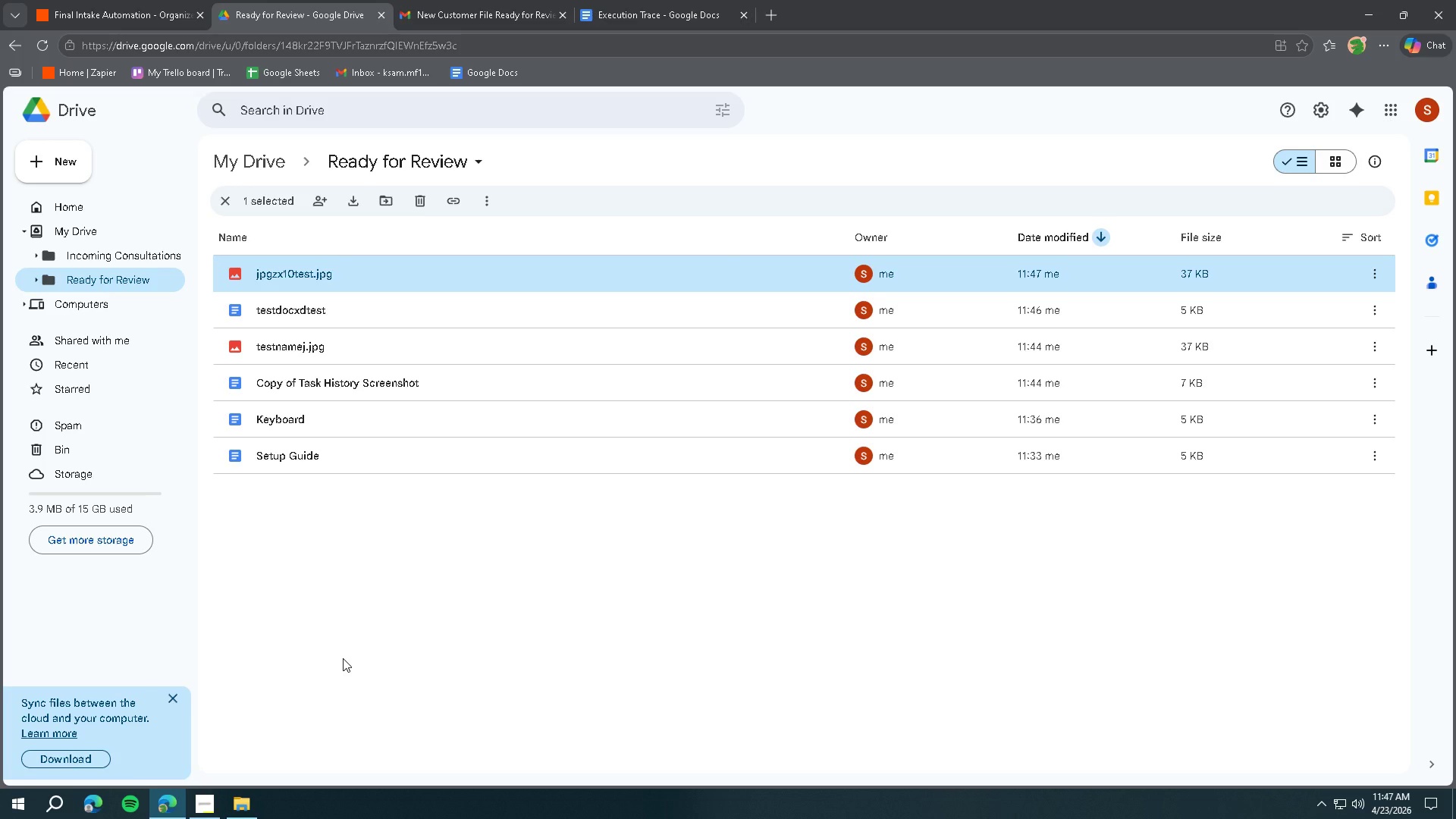 
left_click_drag(start_coordinate=[298, 278], to_coordinate=[118, 259])
 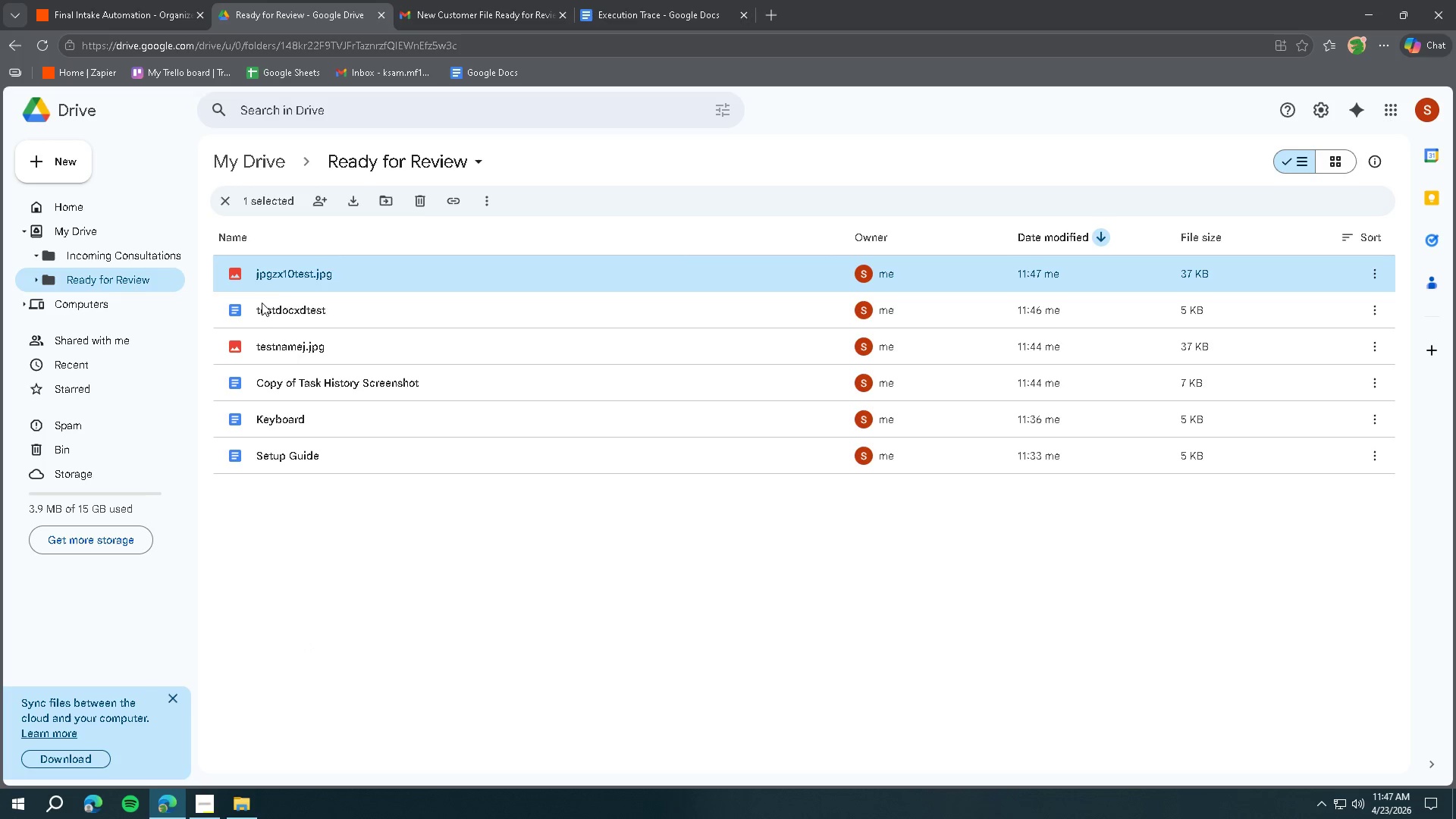 
left_click([291, 310])
 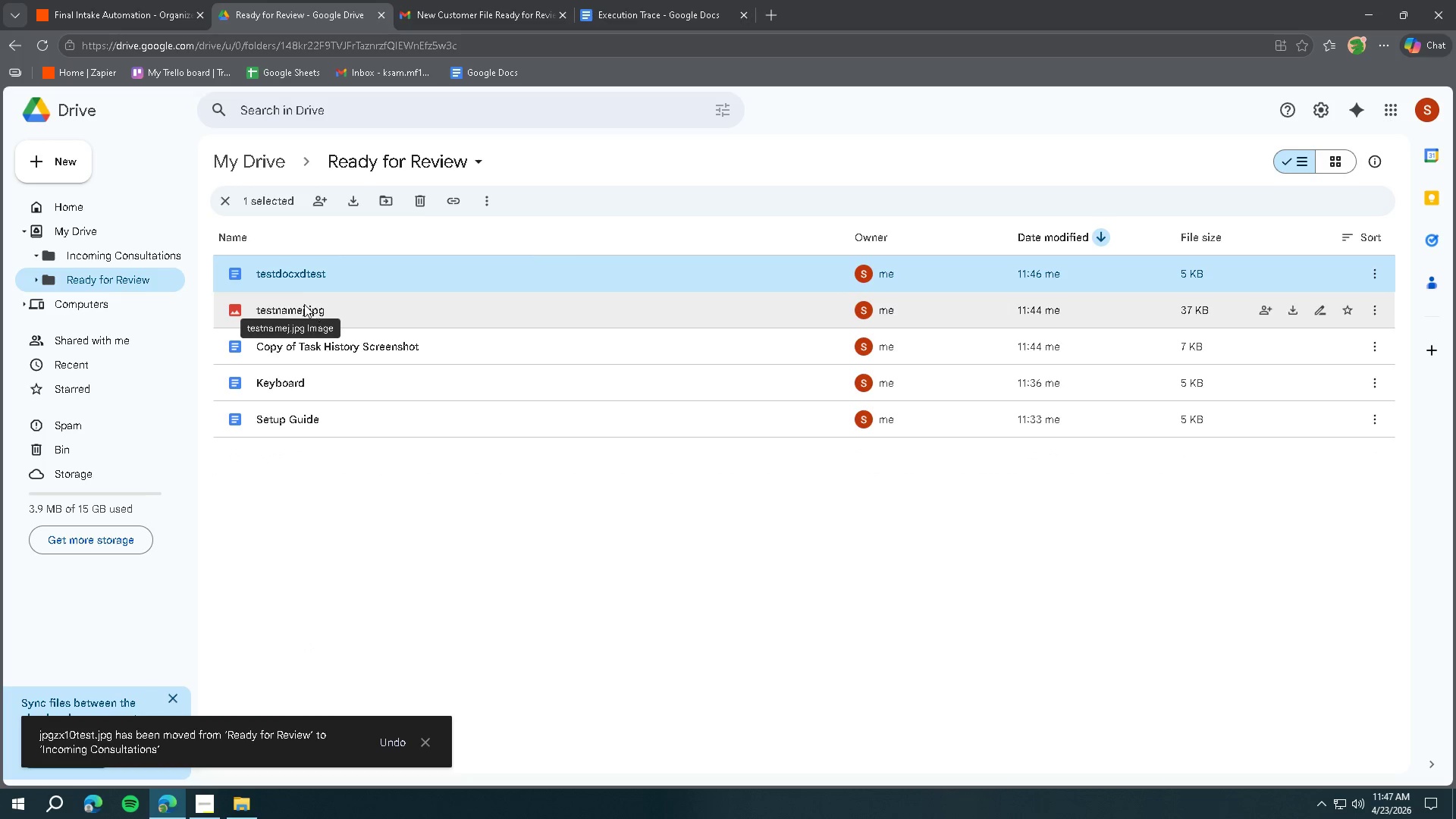 
left_click_drag(start_coordinate=[296, 272], to_coordinate=[124, 263])
 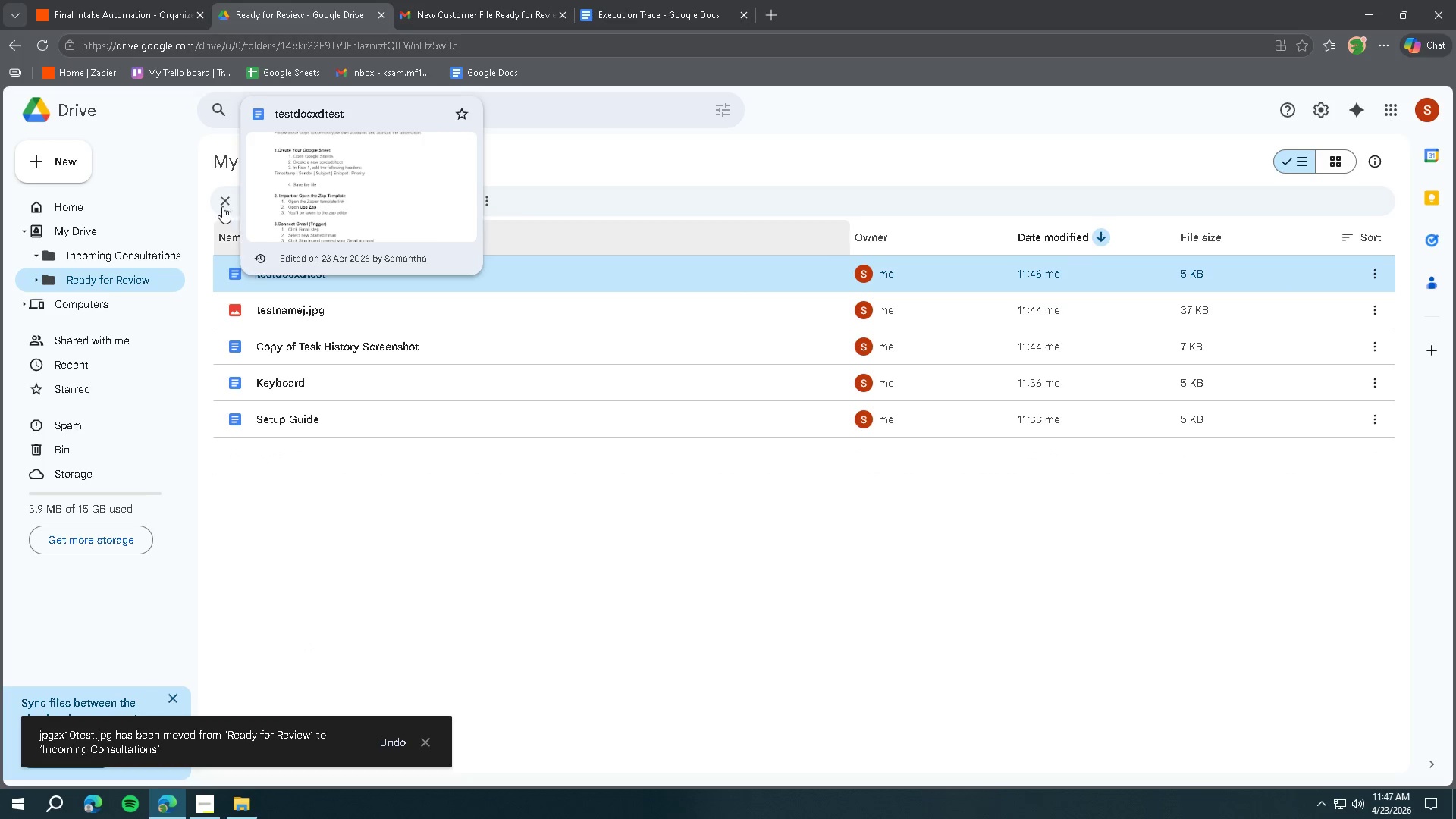 
left_click([141, 10])
 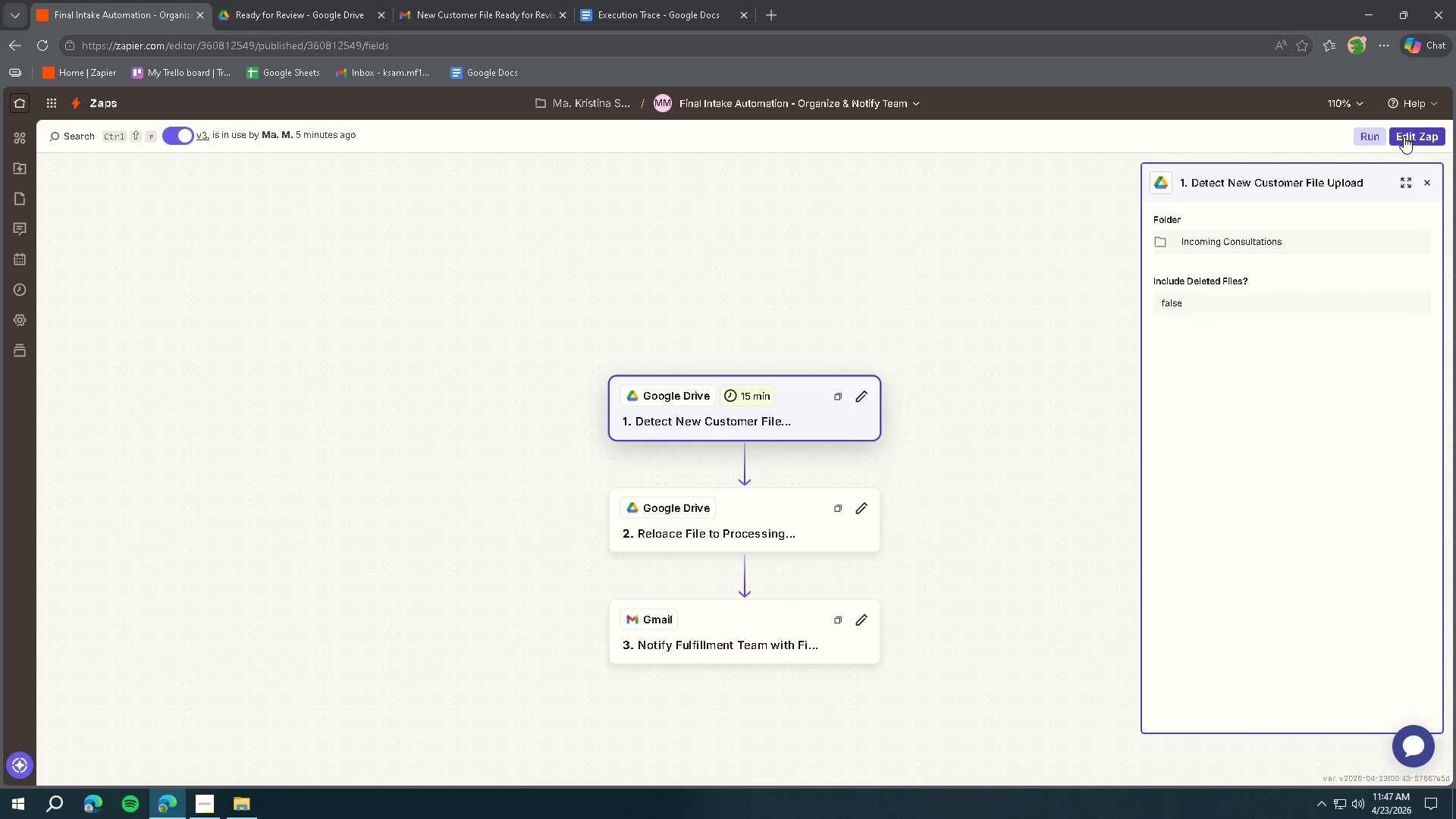 
left_click([1404, 136])
 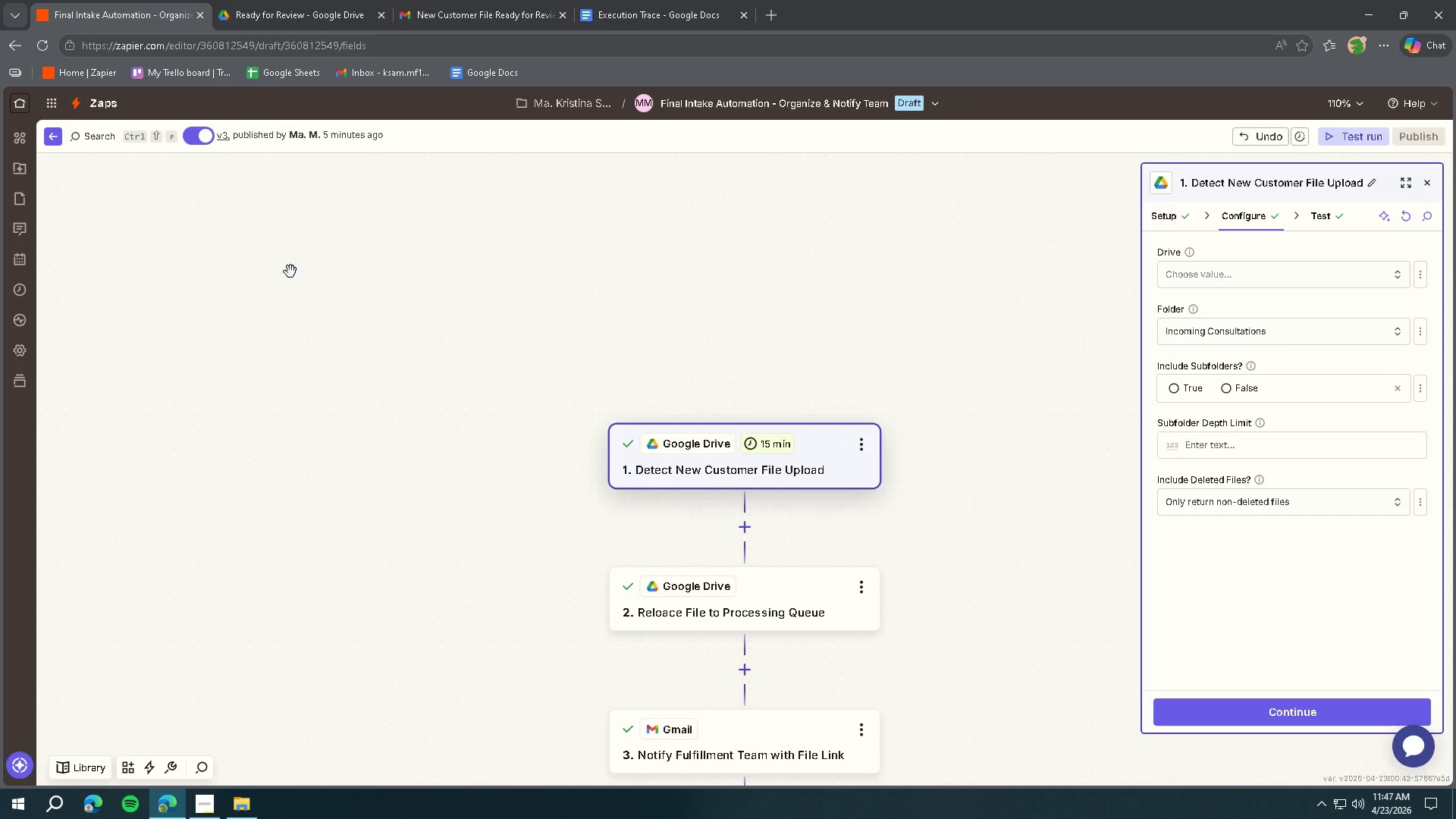 
left_click([20, 286])
 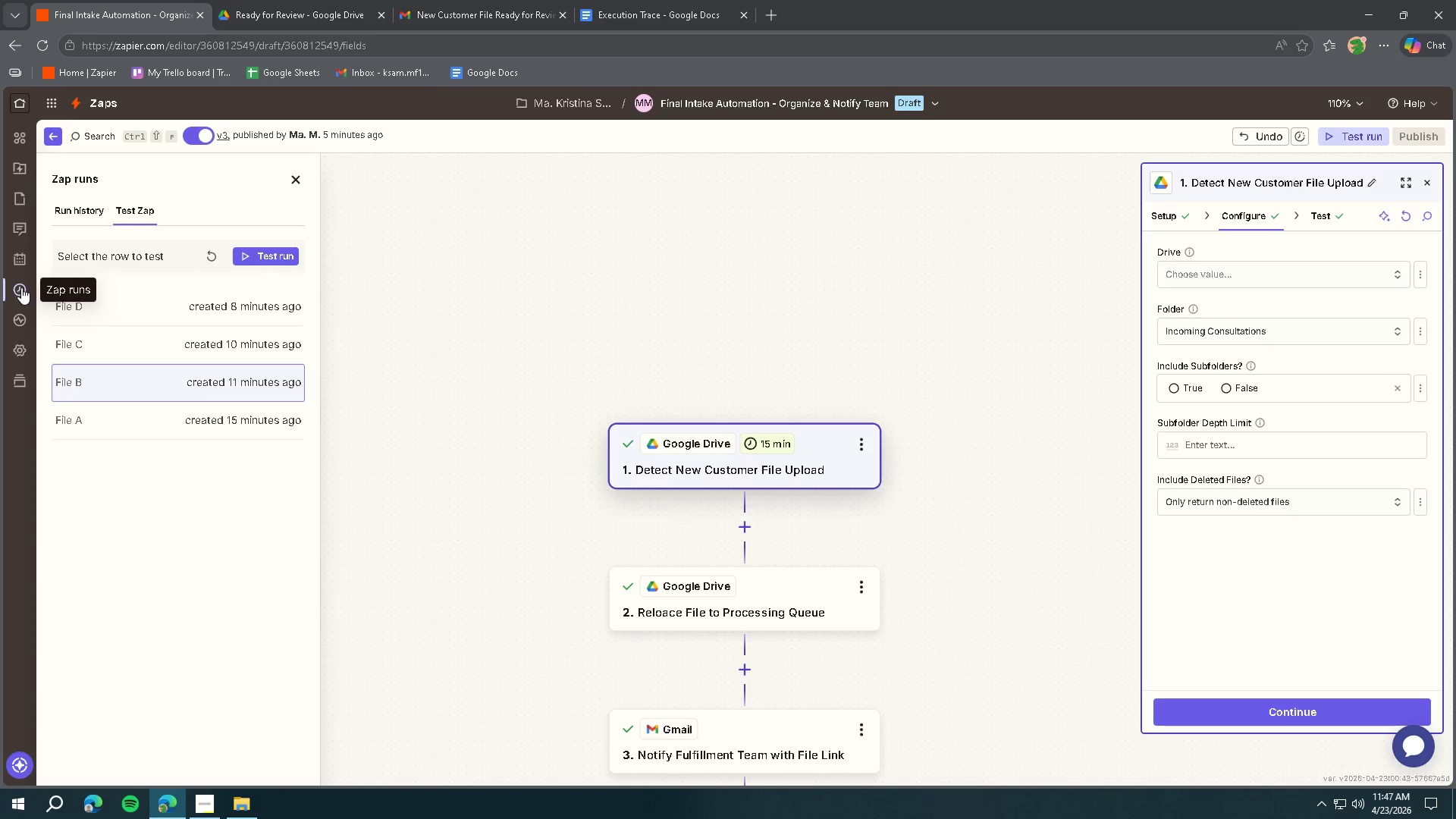 
left_click([24, 319])
 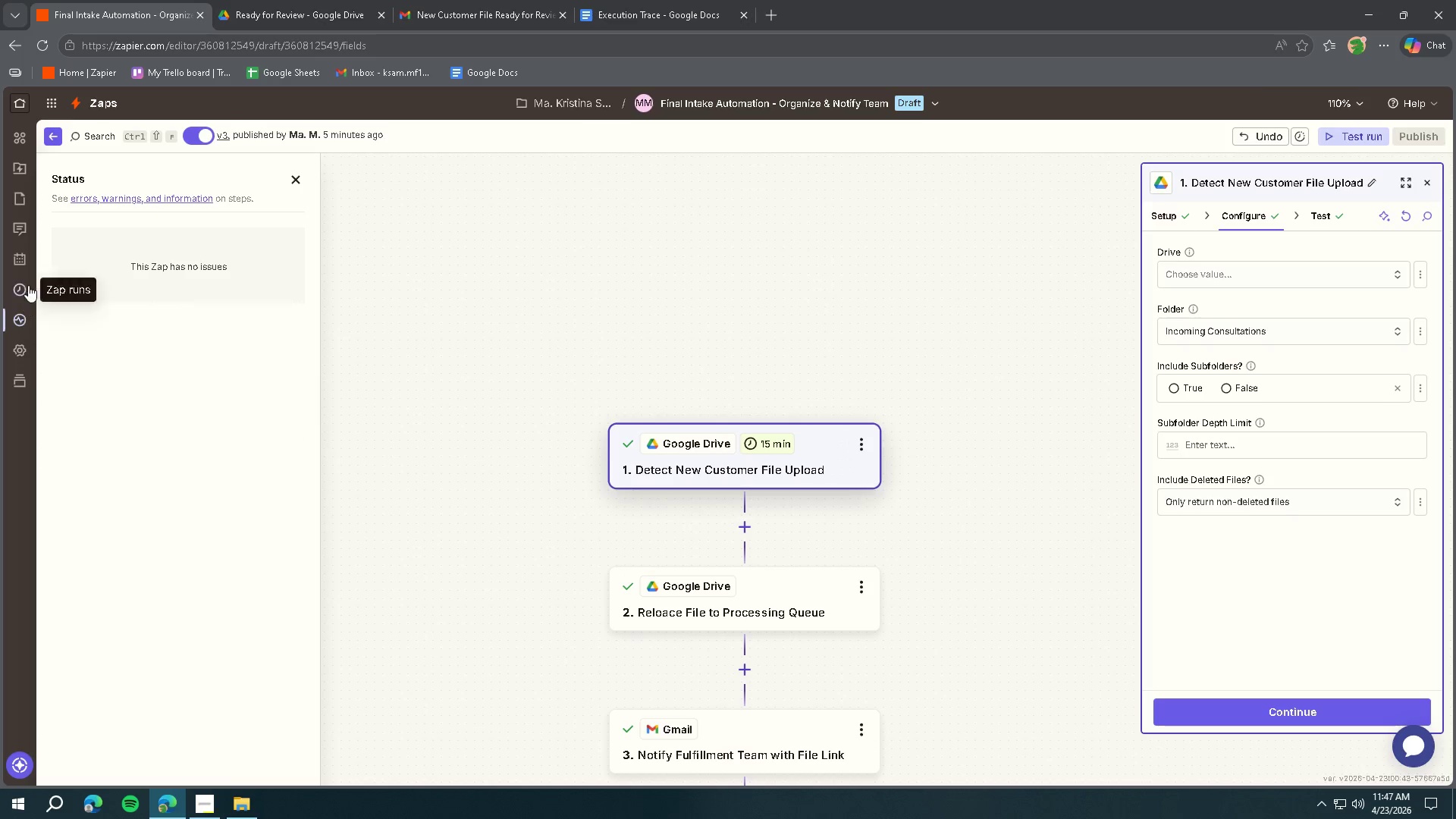 
left_click([25, 265])
 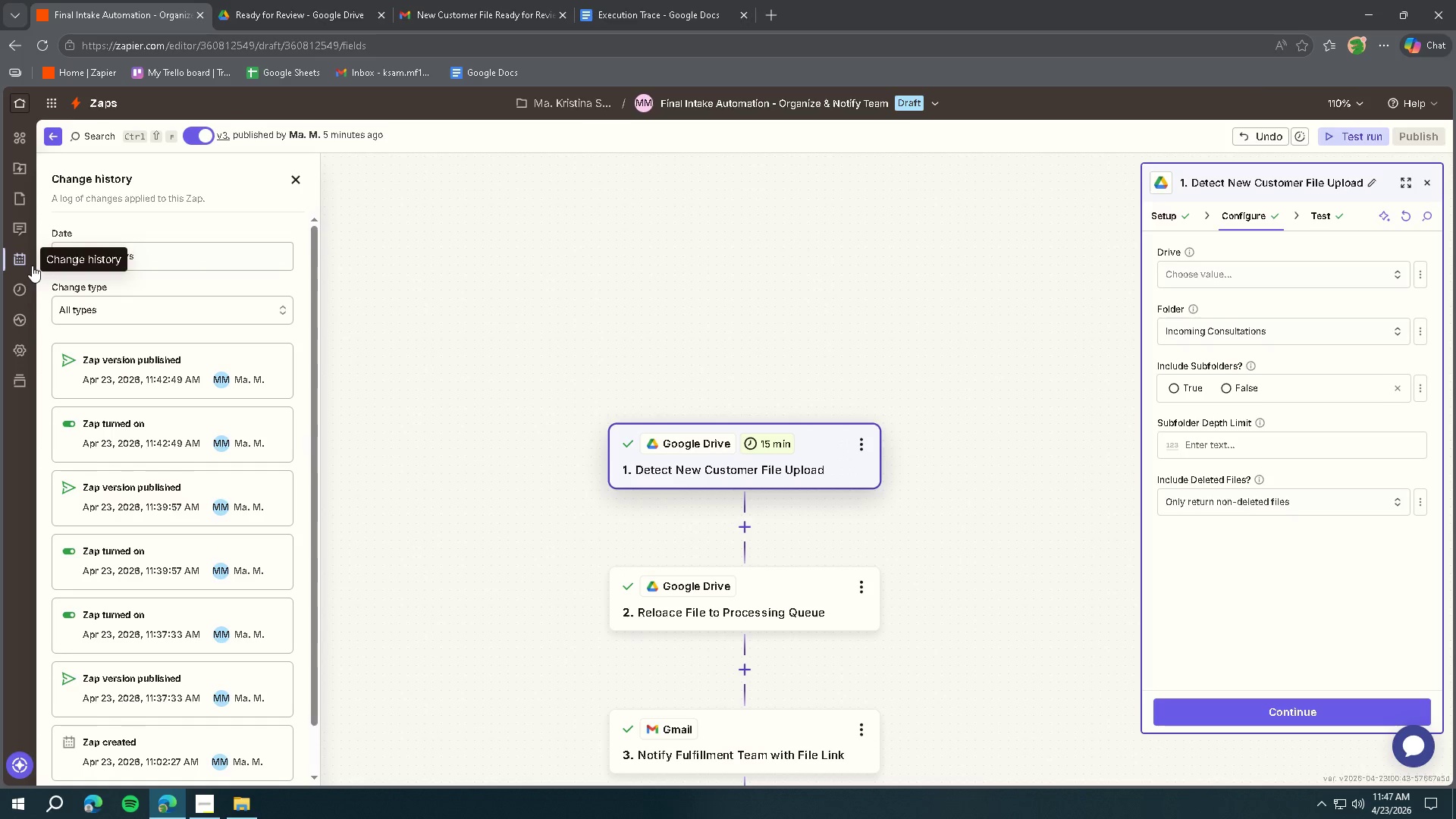 
left_click([32, 289])
 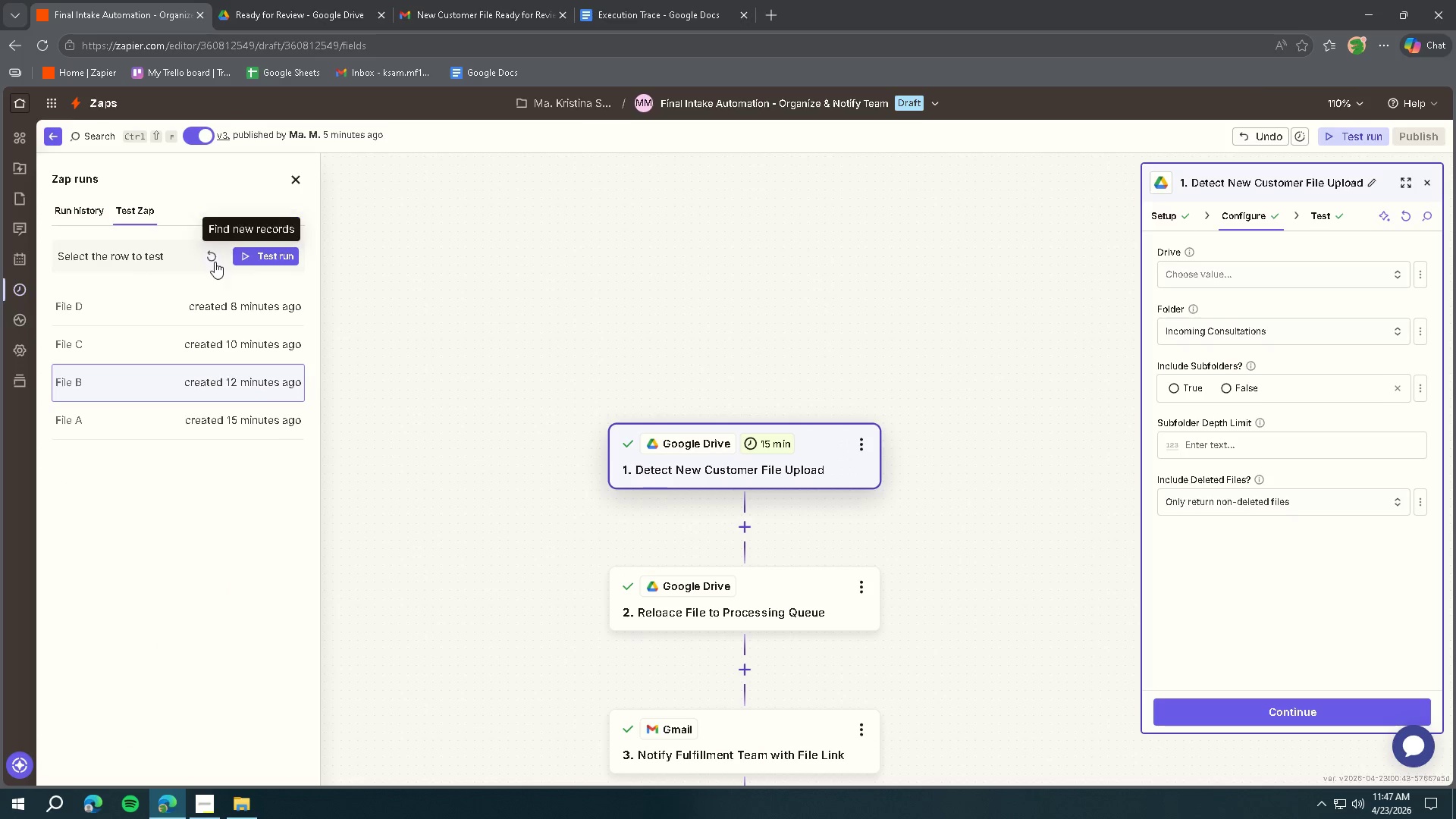 
left_click([214, 252])
 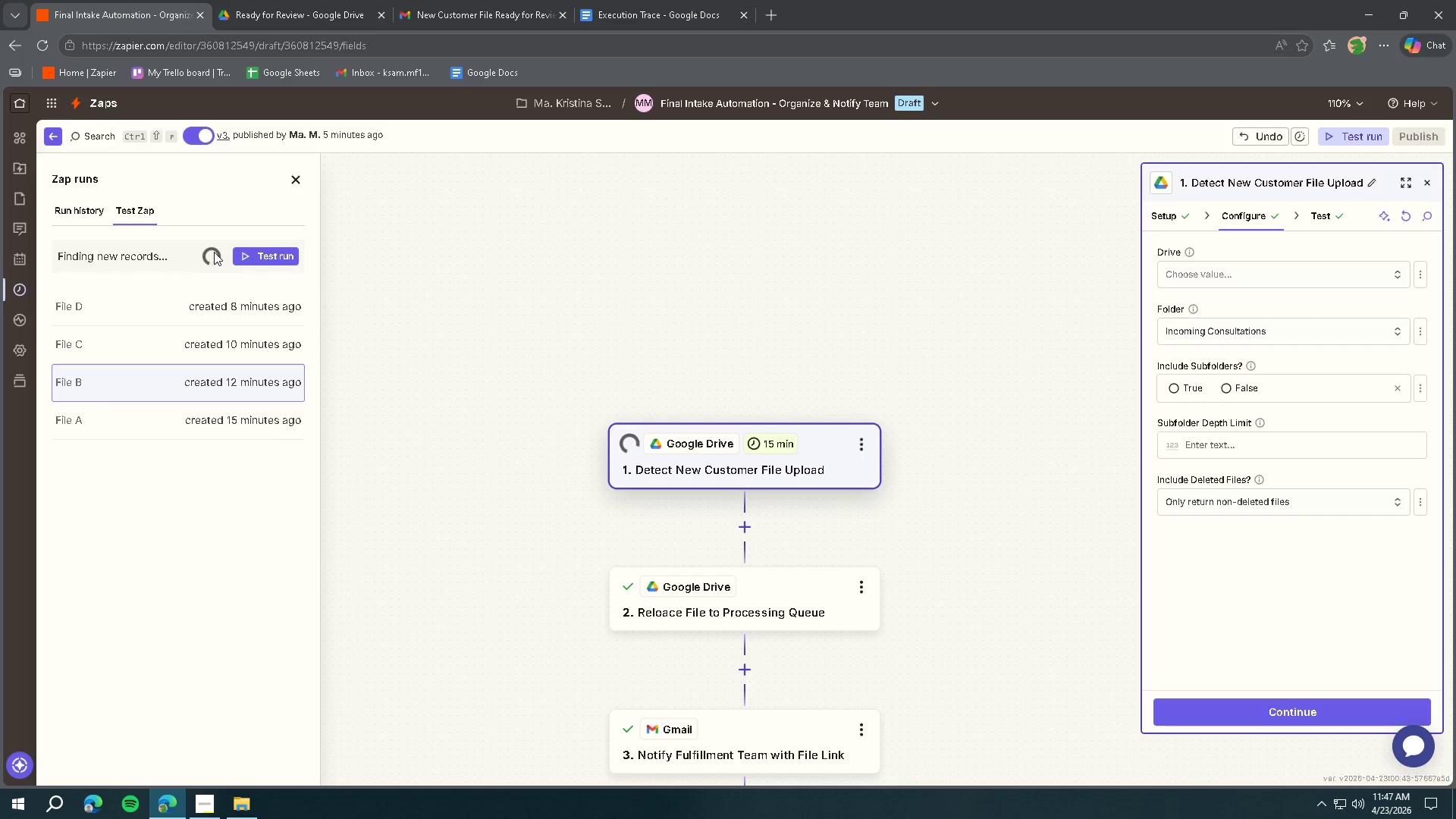 
left_click([197, 299])
 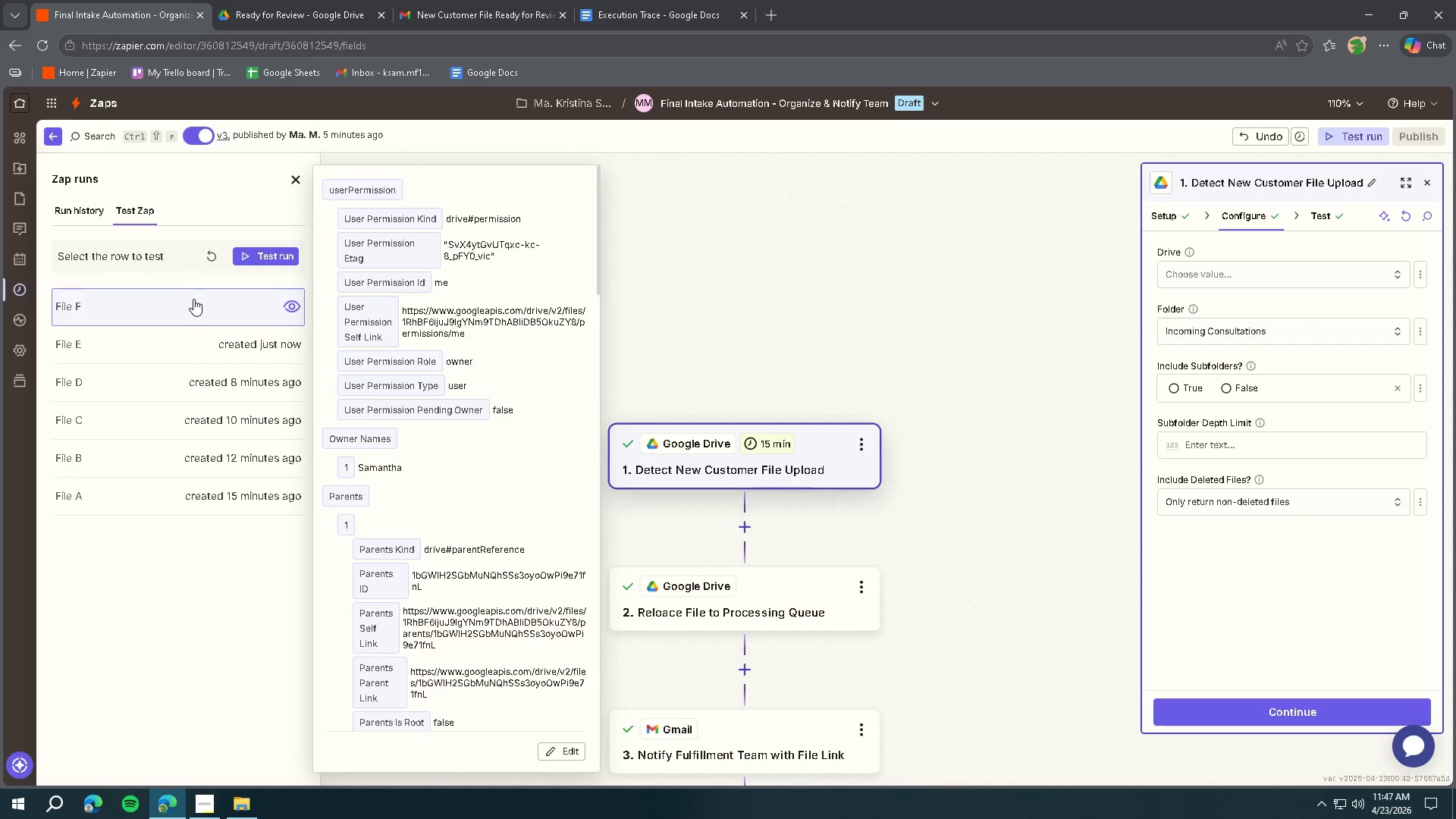 
left_click([158, 300])
 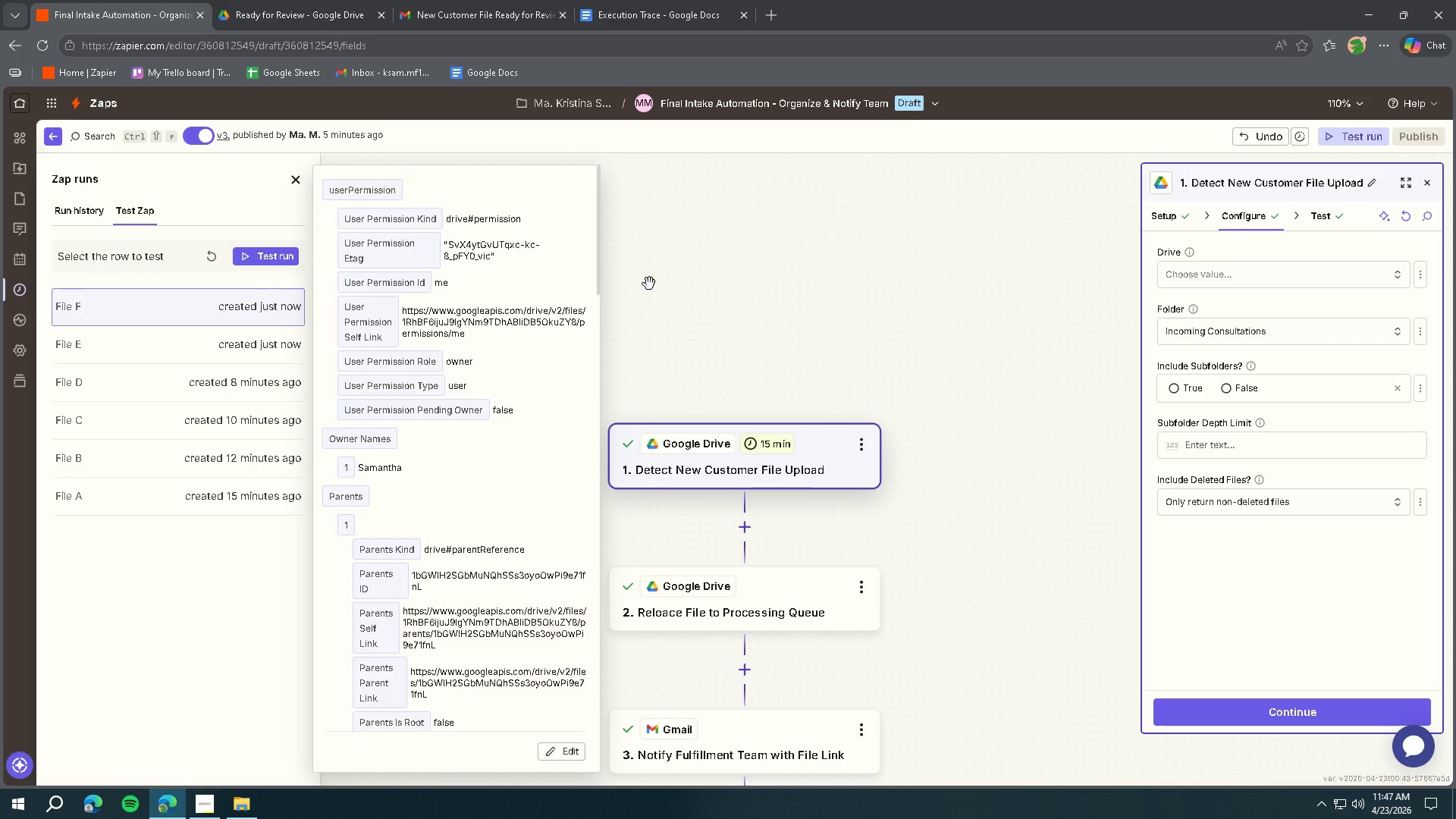 
left_click([652, 284])
 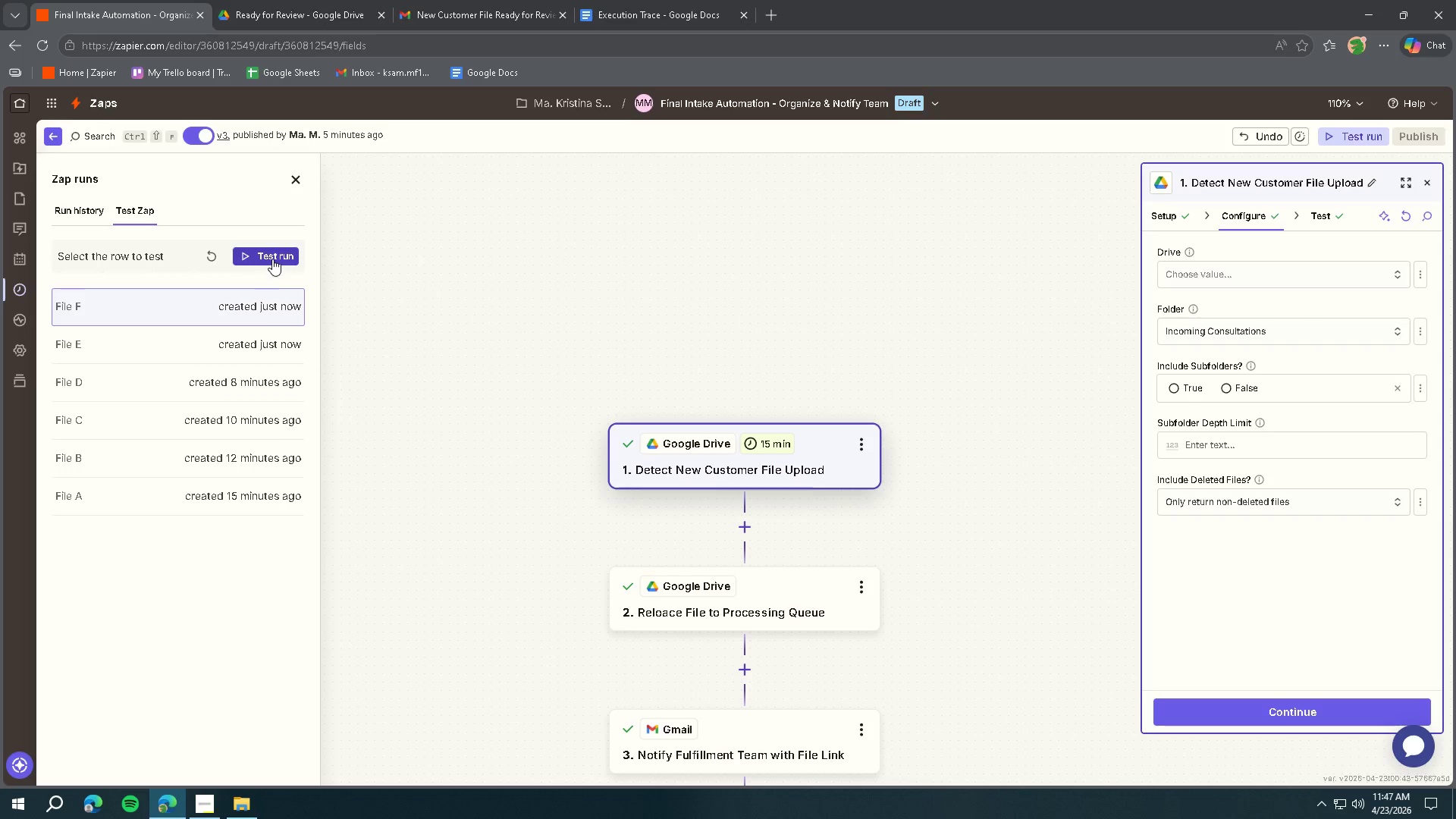 
left_click([272, 259])
 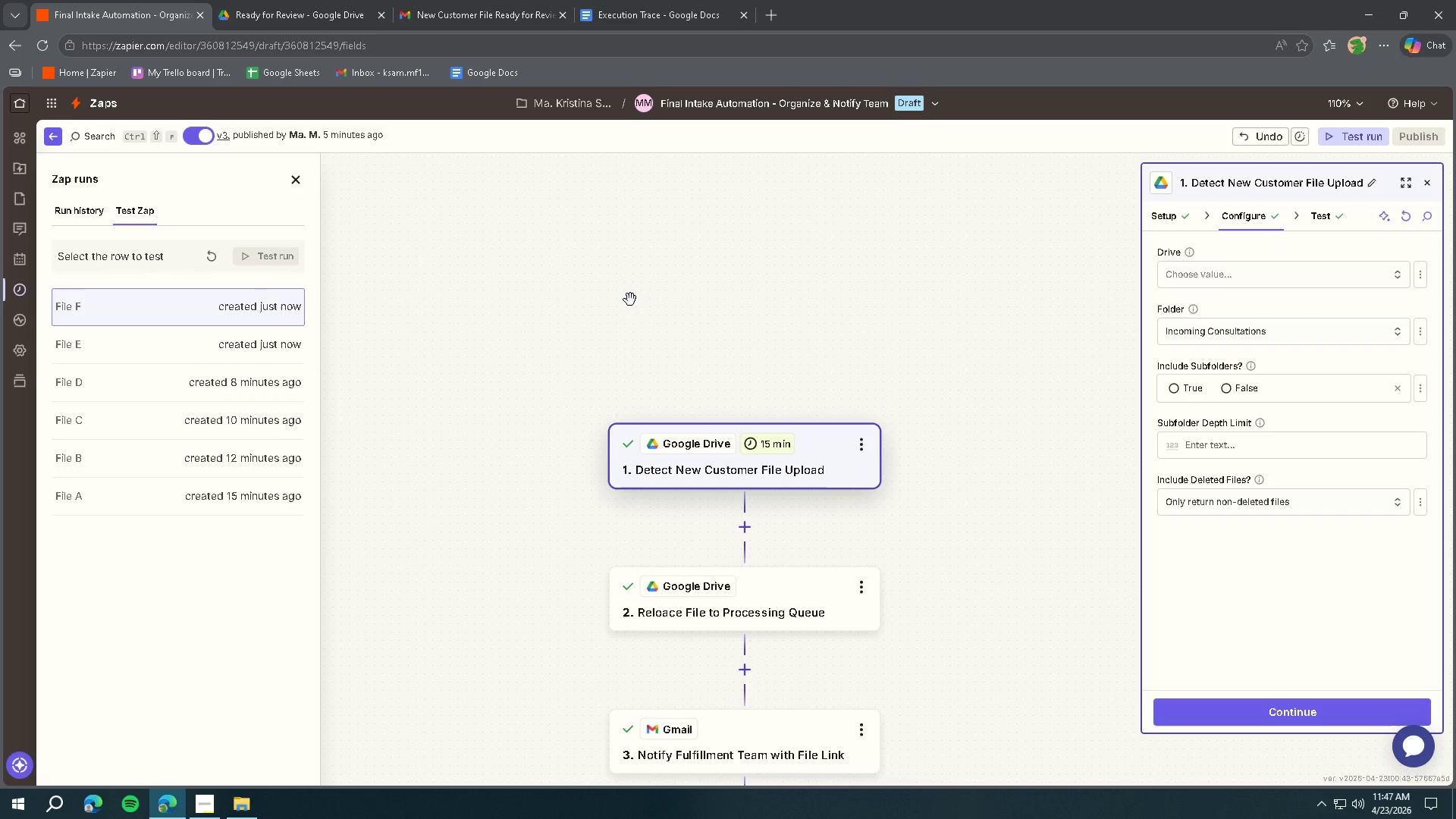 
scroll: coordinate [629, 298], scroll_direction: down, amount: 4.0
 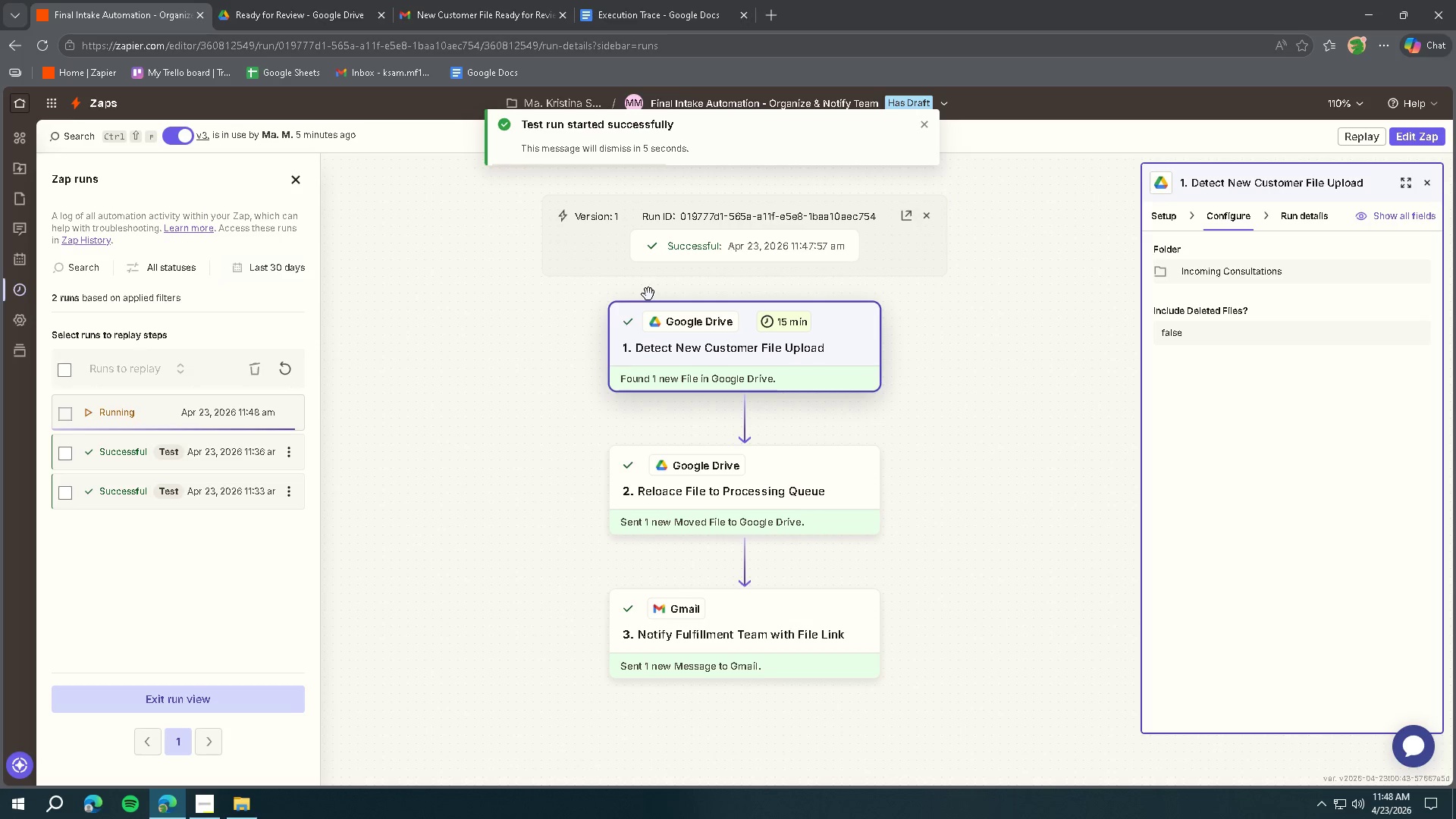 
wait(7.72)
 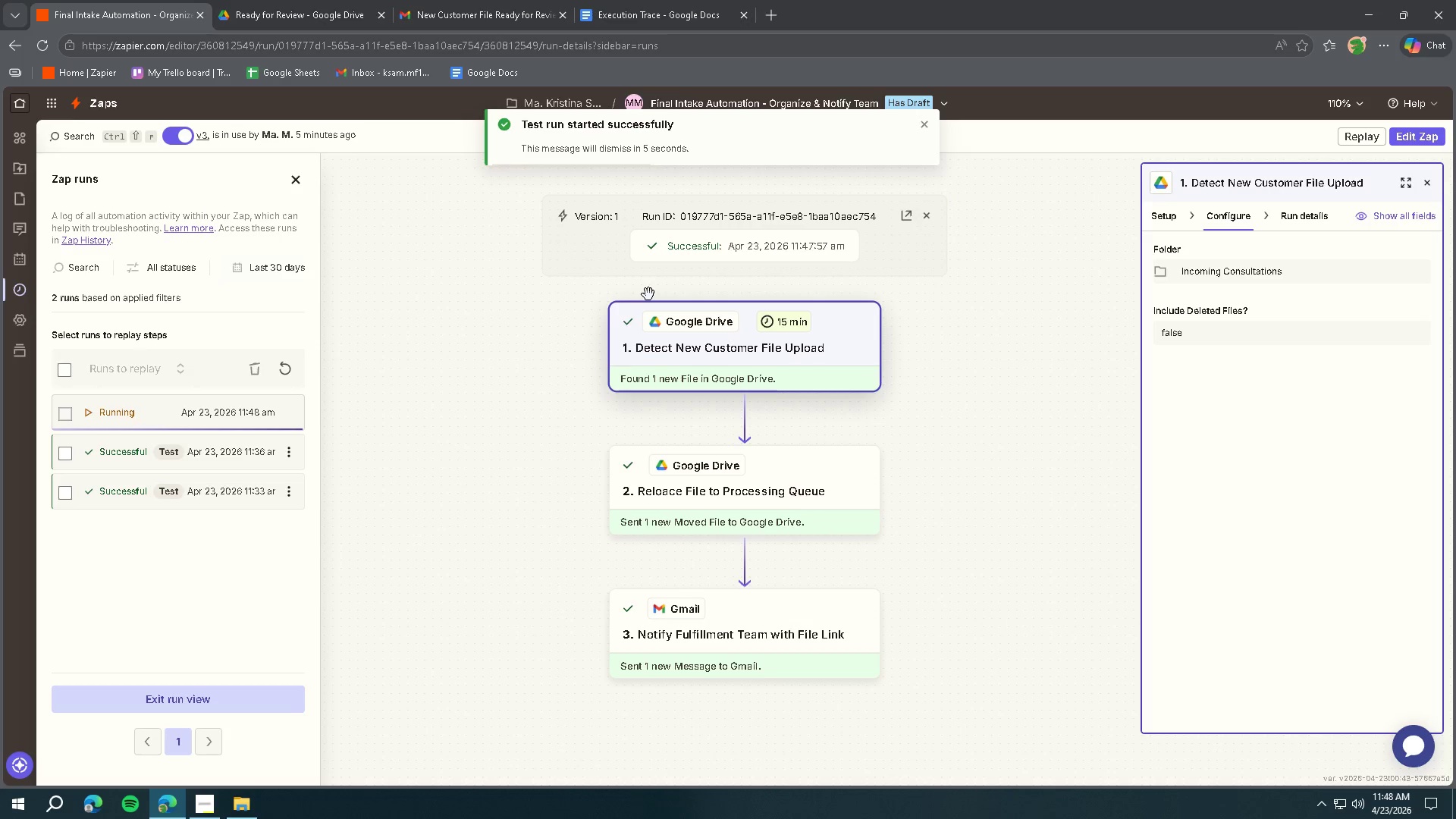 
key(Meta+Shift+ShiftLeft)
 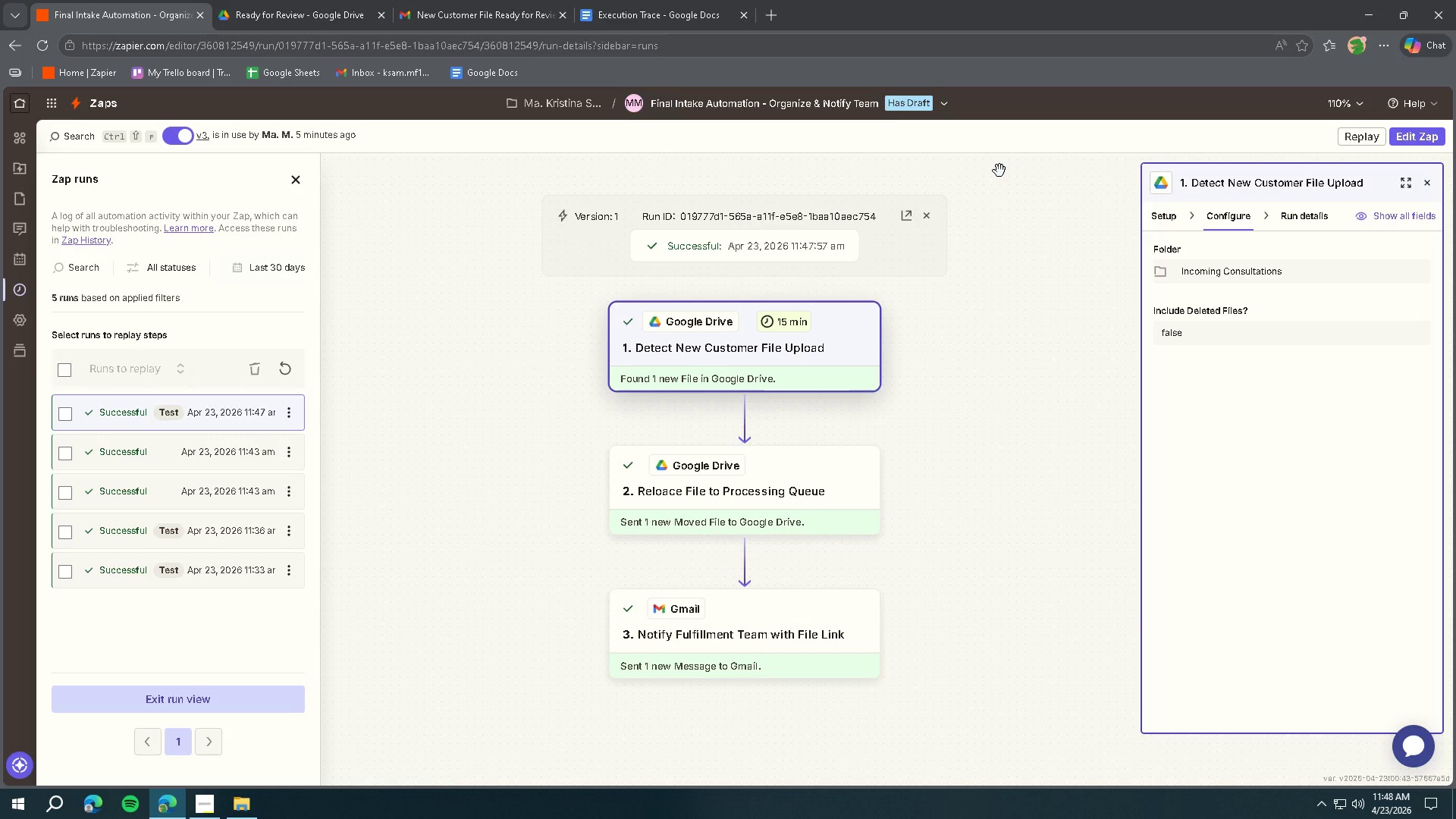 
key(Meta+Shift+S)
 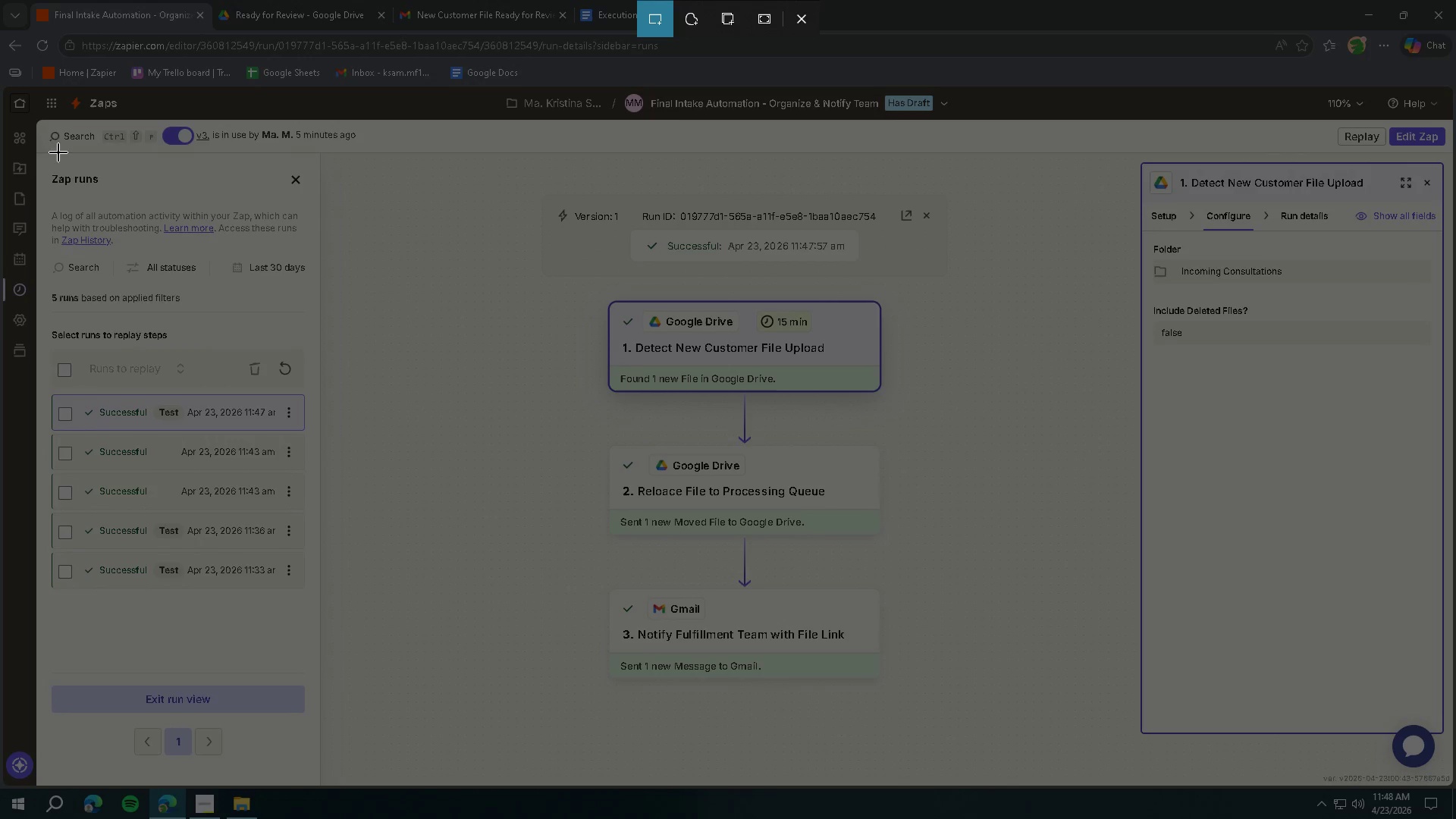 
left_click_drag(start_coordinate=[42, 124], to_coordinate=[1453, 783])
 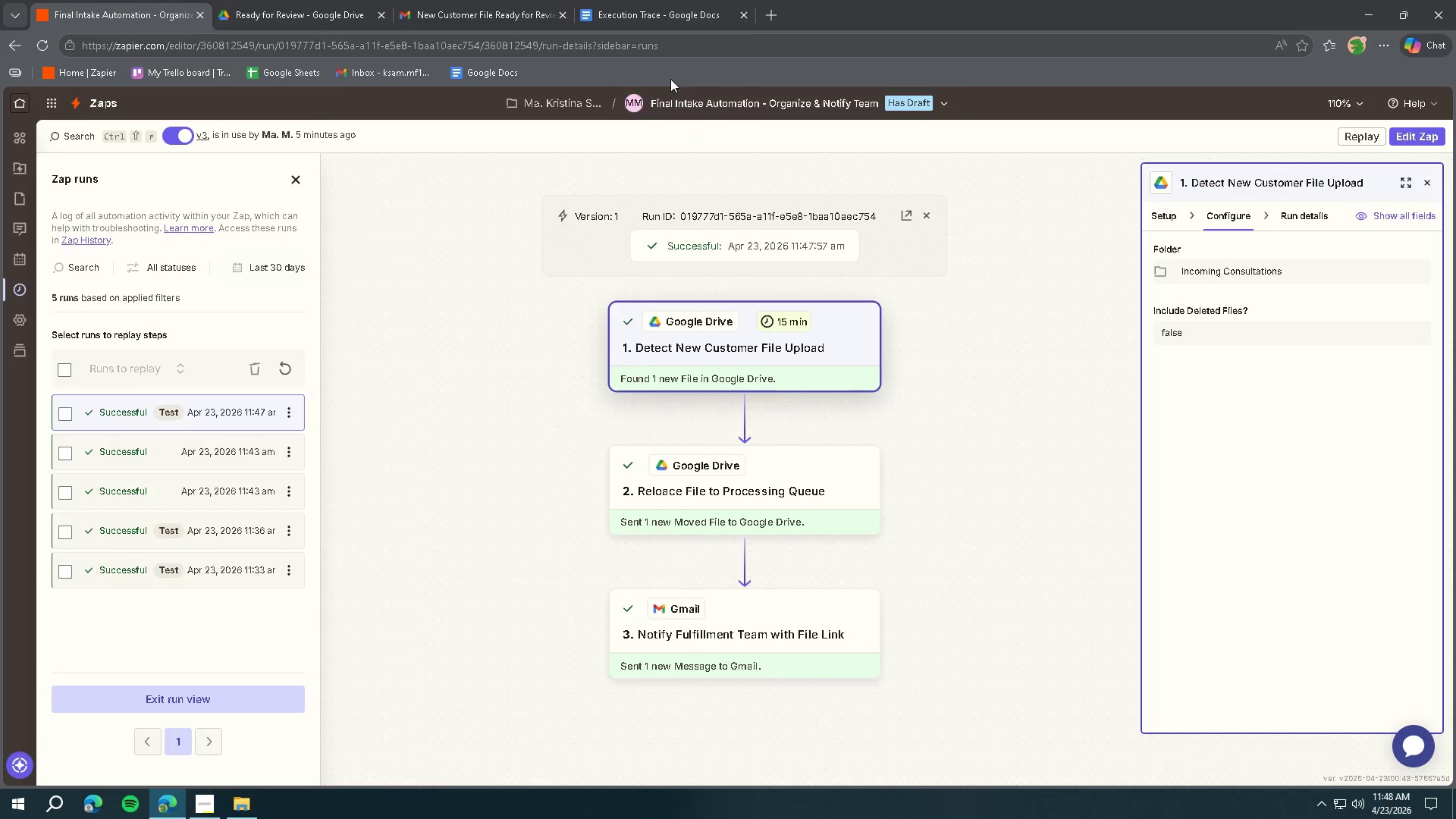 
left_click([630, 1])
 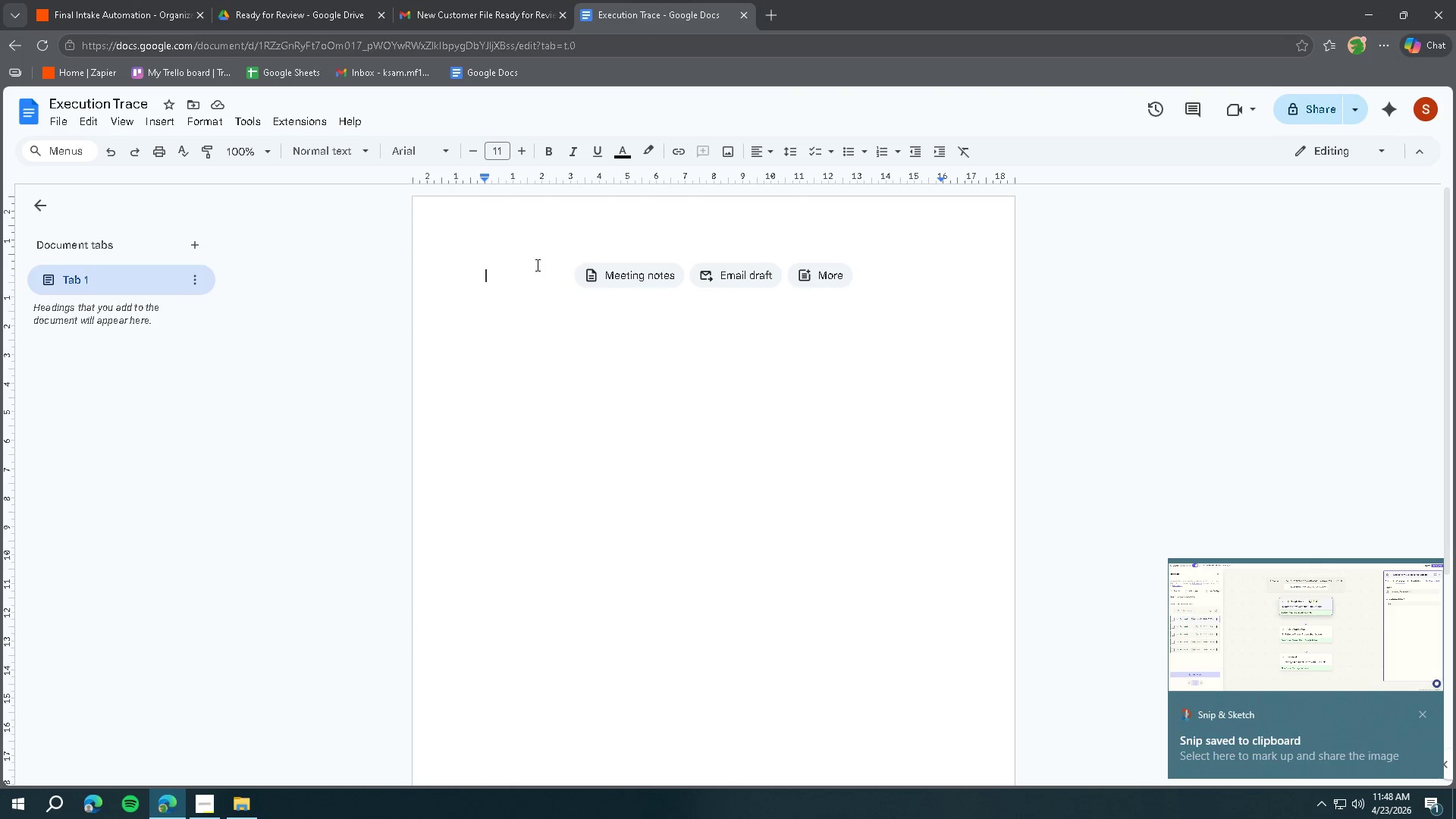 
hold_key(key=ShiftLeft, duration=1.5)
 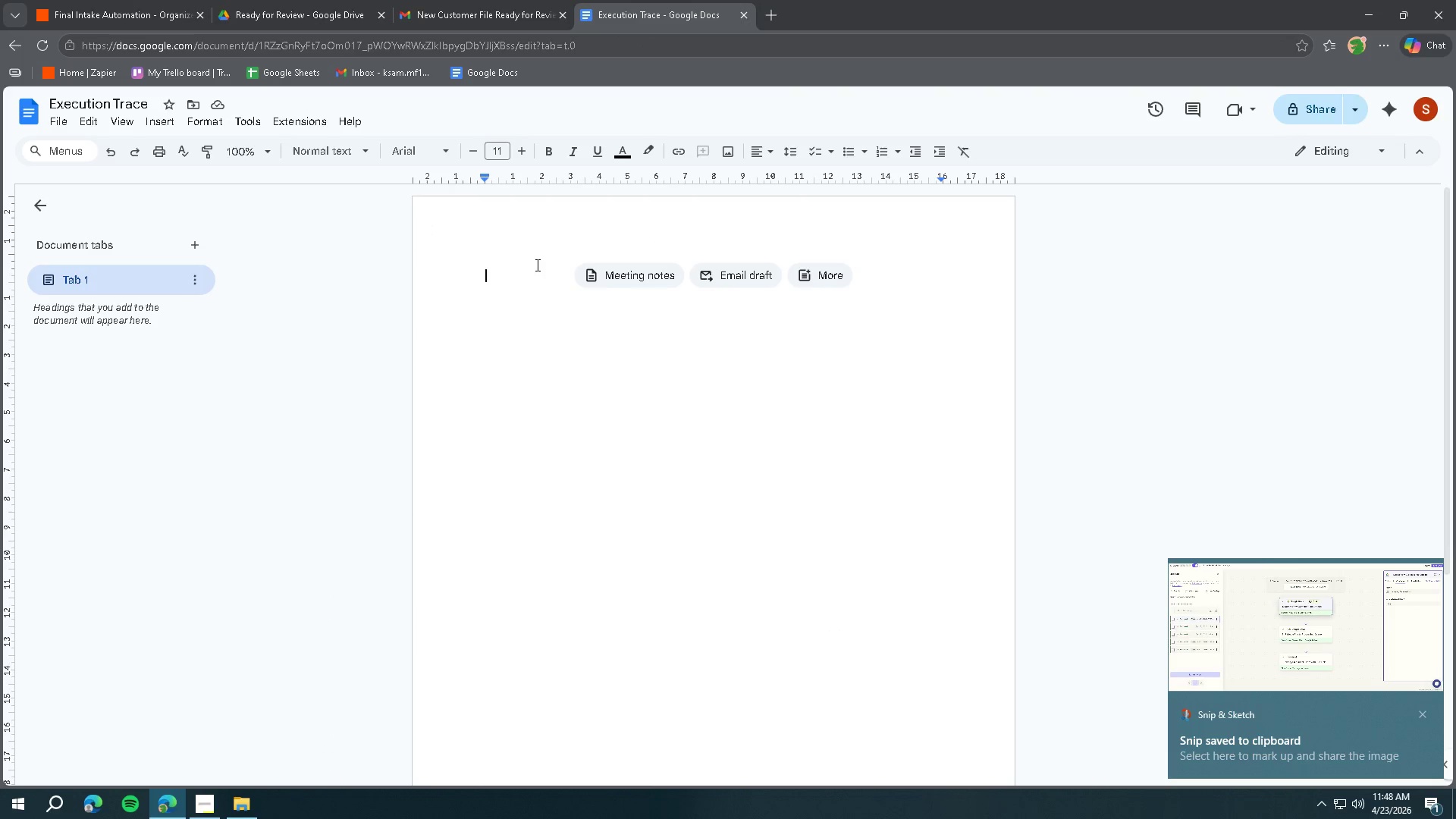 
type(Screen shwoing)
key(Backspace)
key(Backspace)
key(Backspace)
key(Backspace)
key(Backspace)
key(Backspace)
 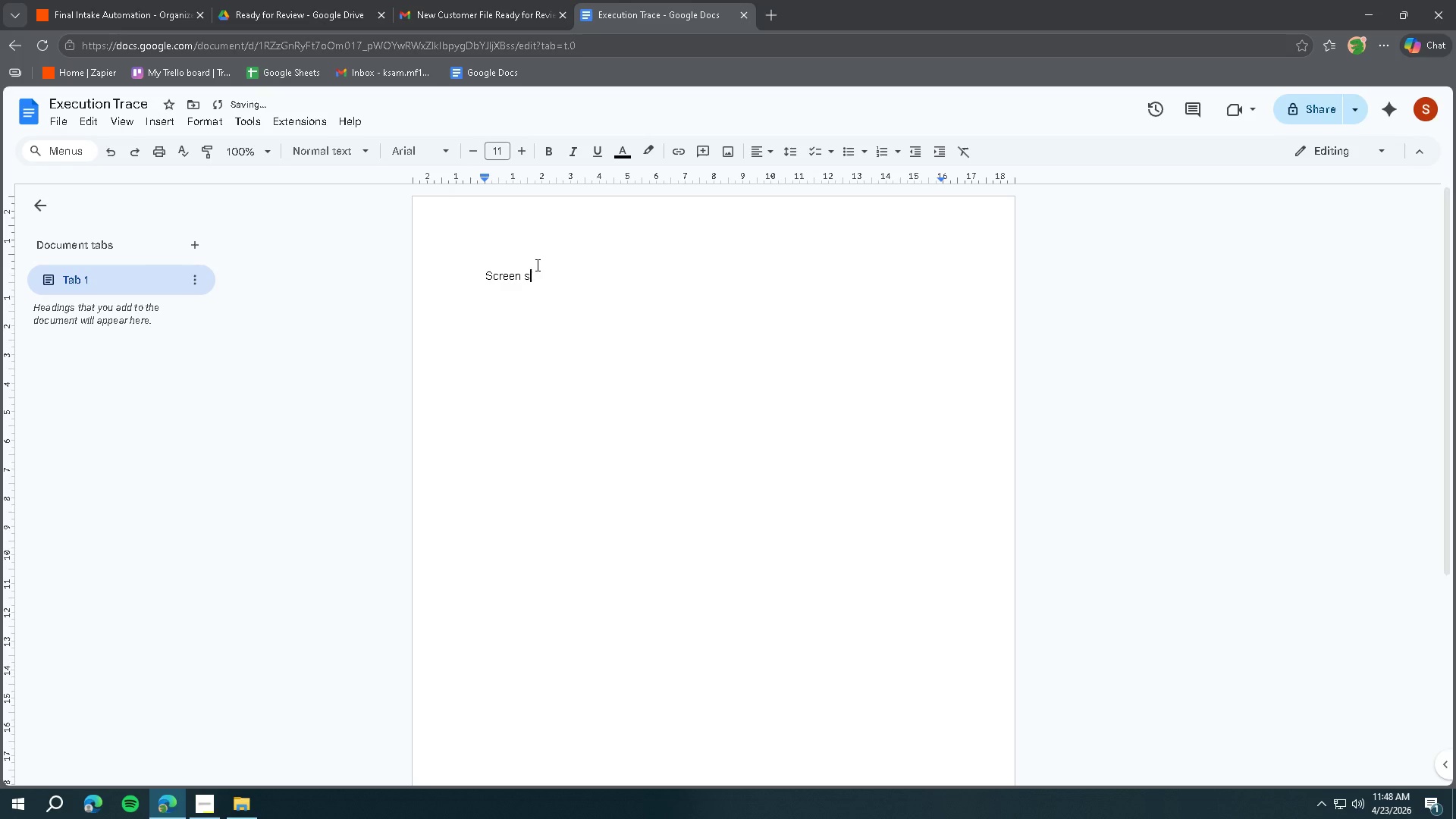 
key(Control+ControlLeft)
 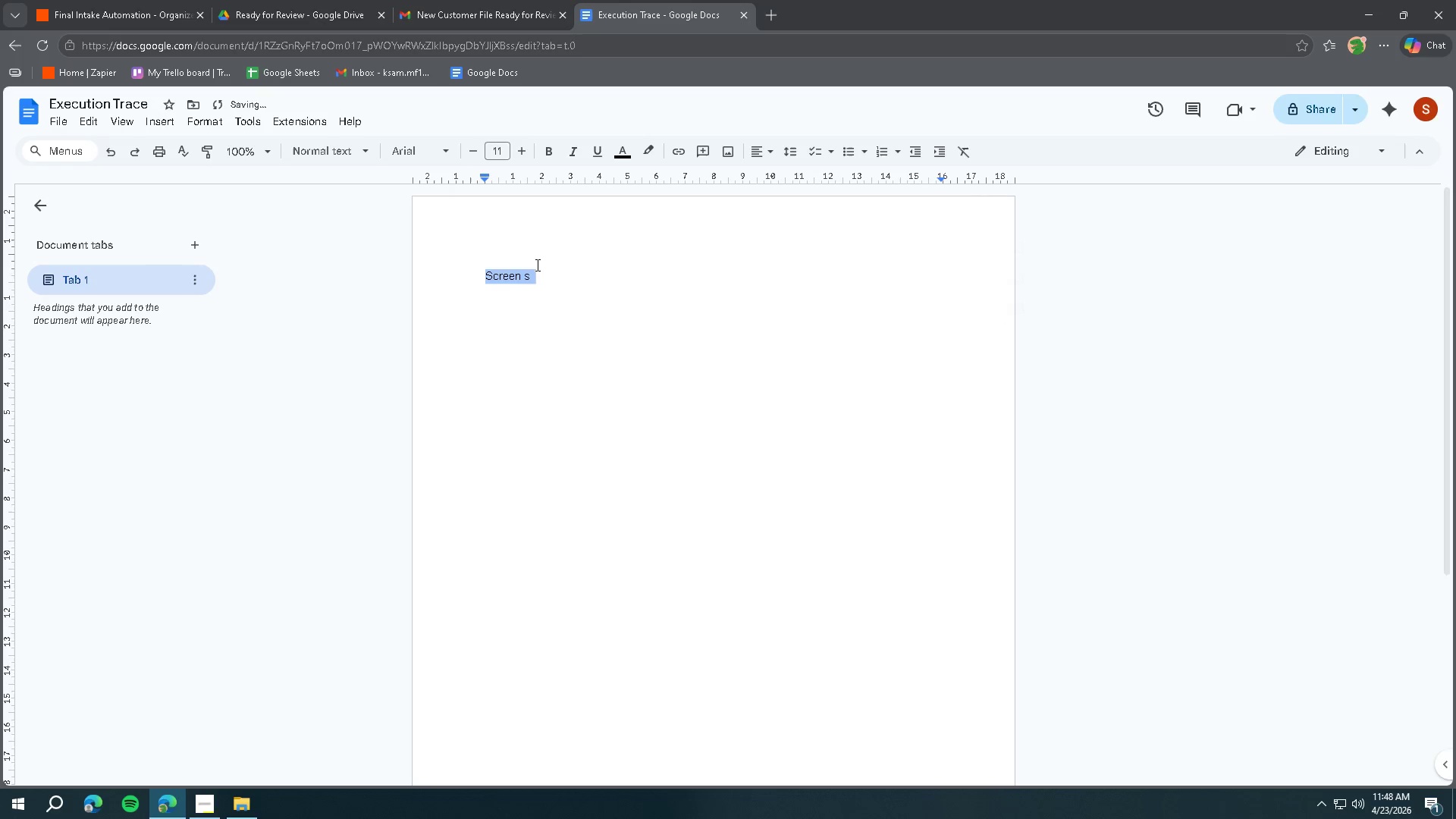 
key(Control+A)
 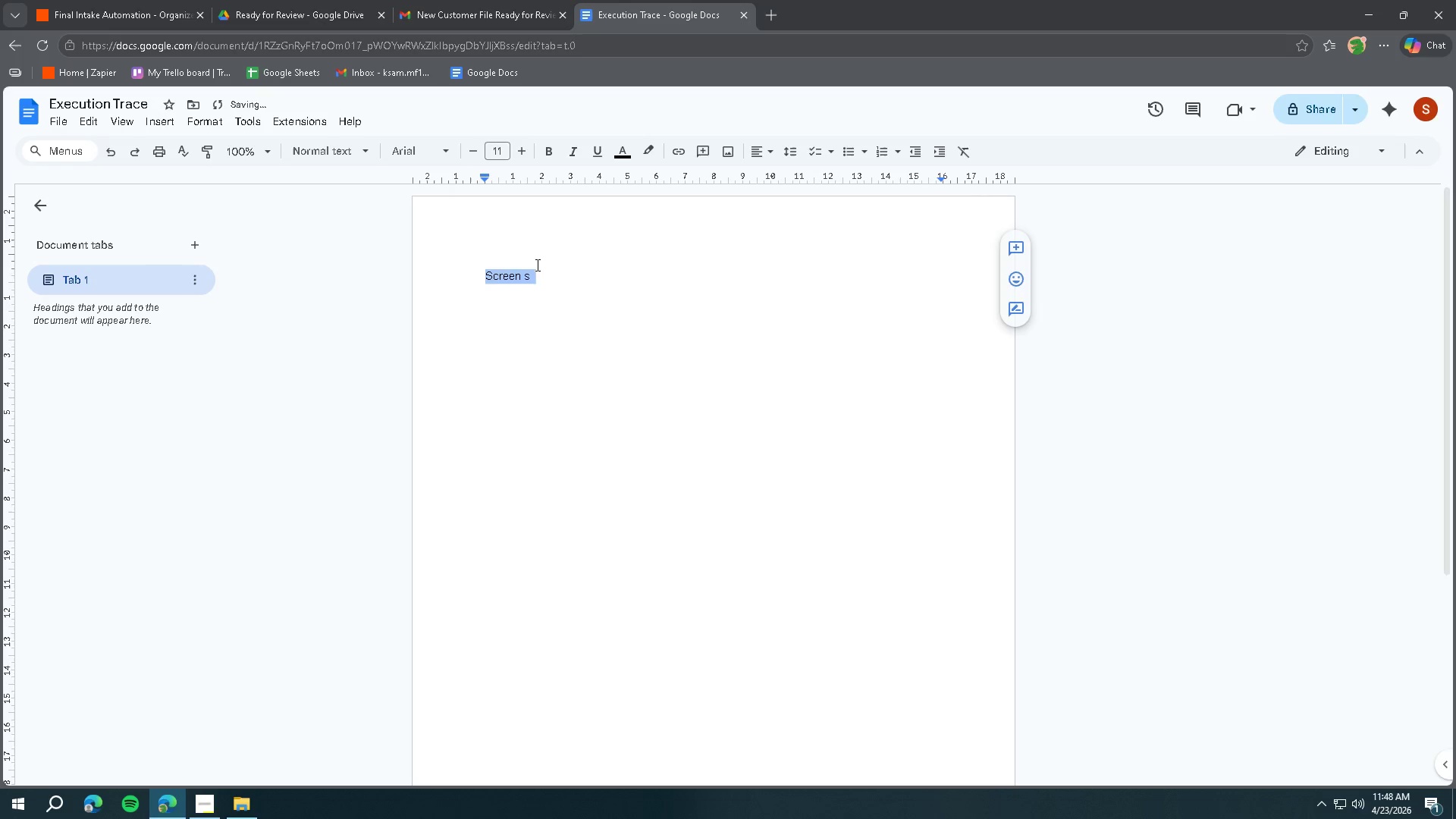 
key(Backspace)
 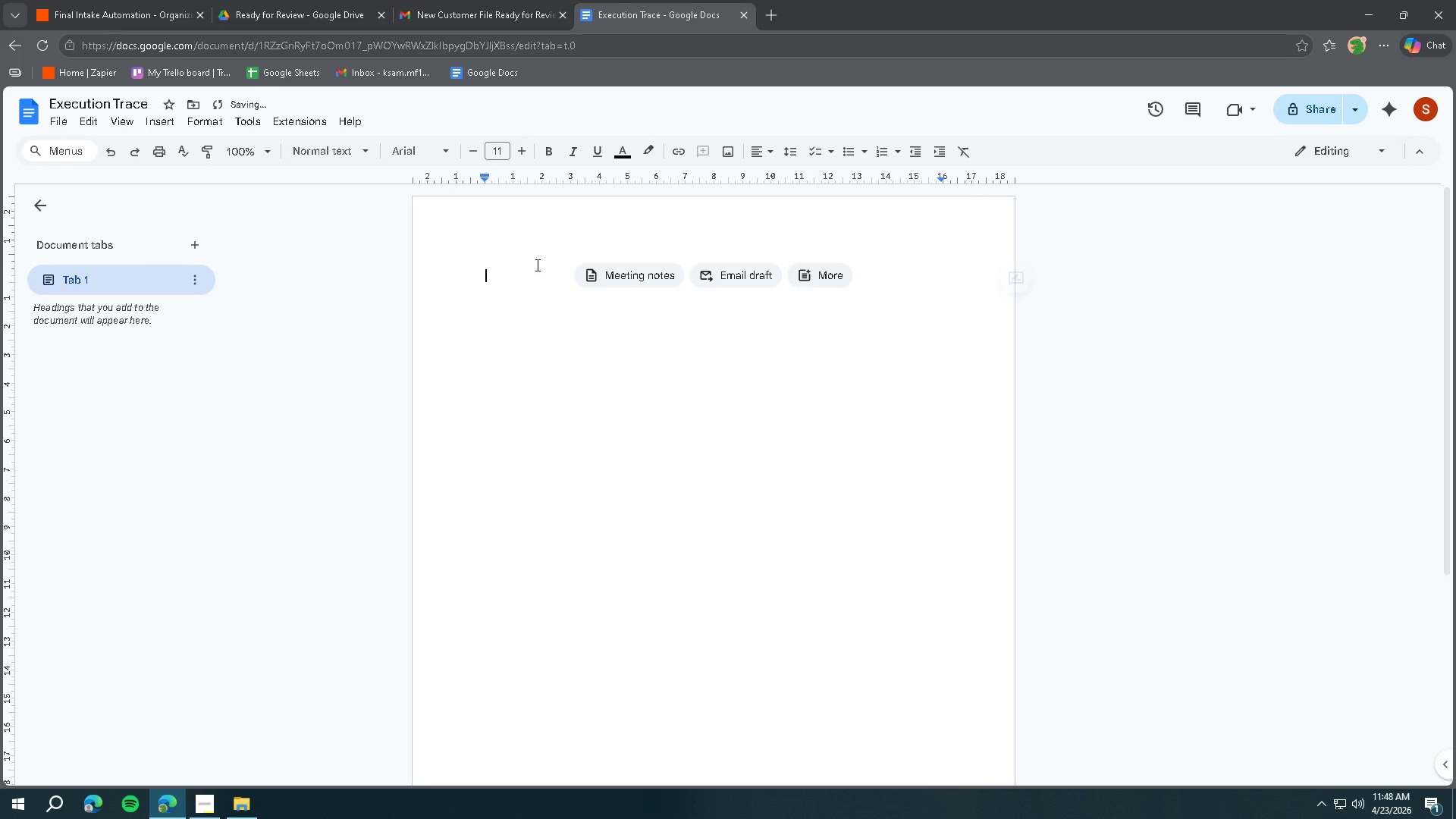 
key(Control+ControlLeft)
 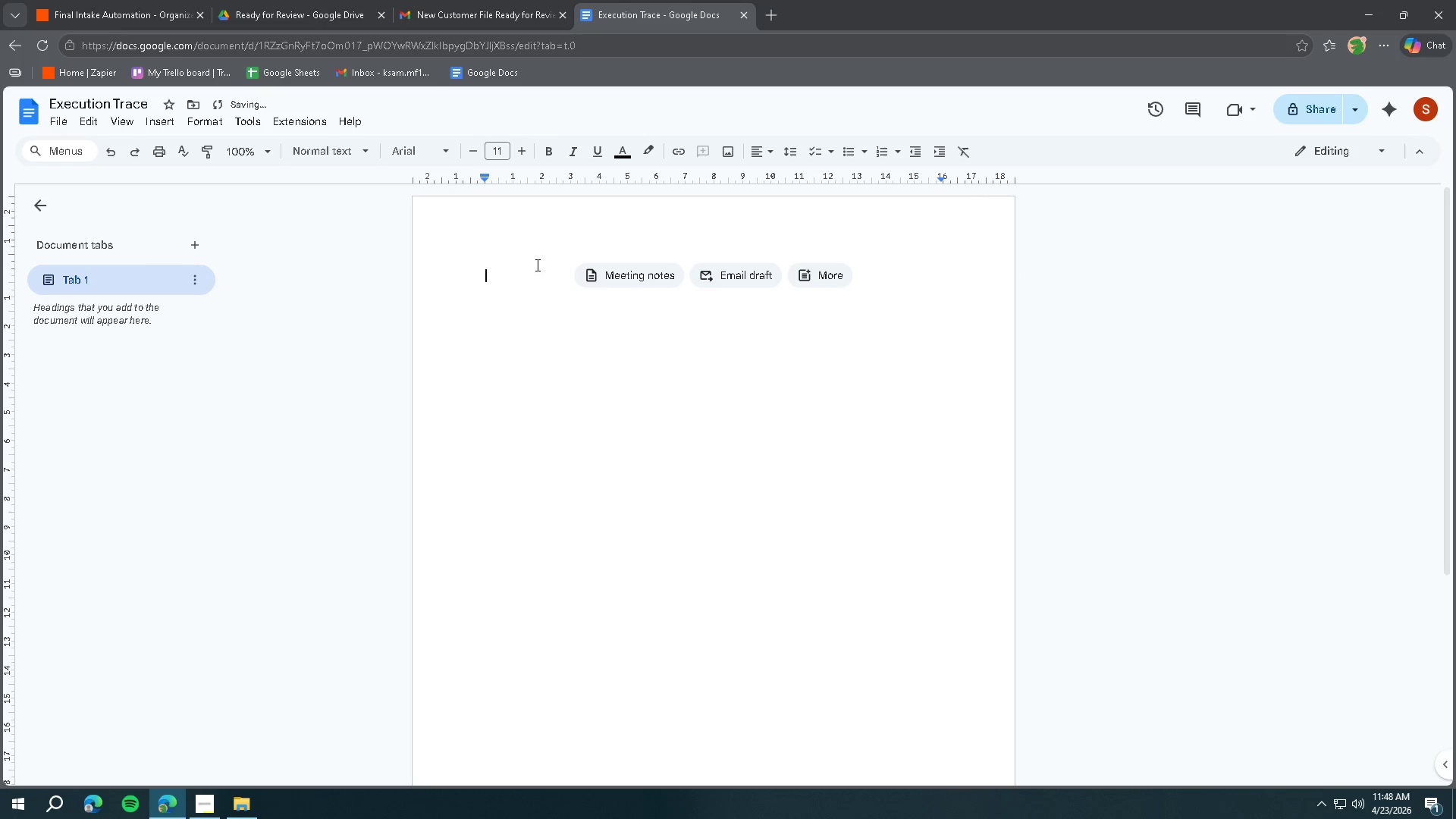 
key(Control+B)
 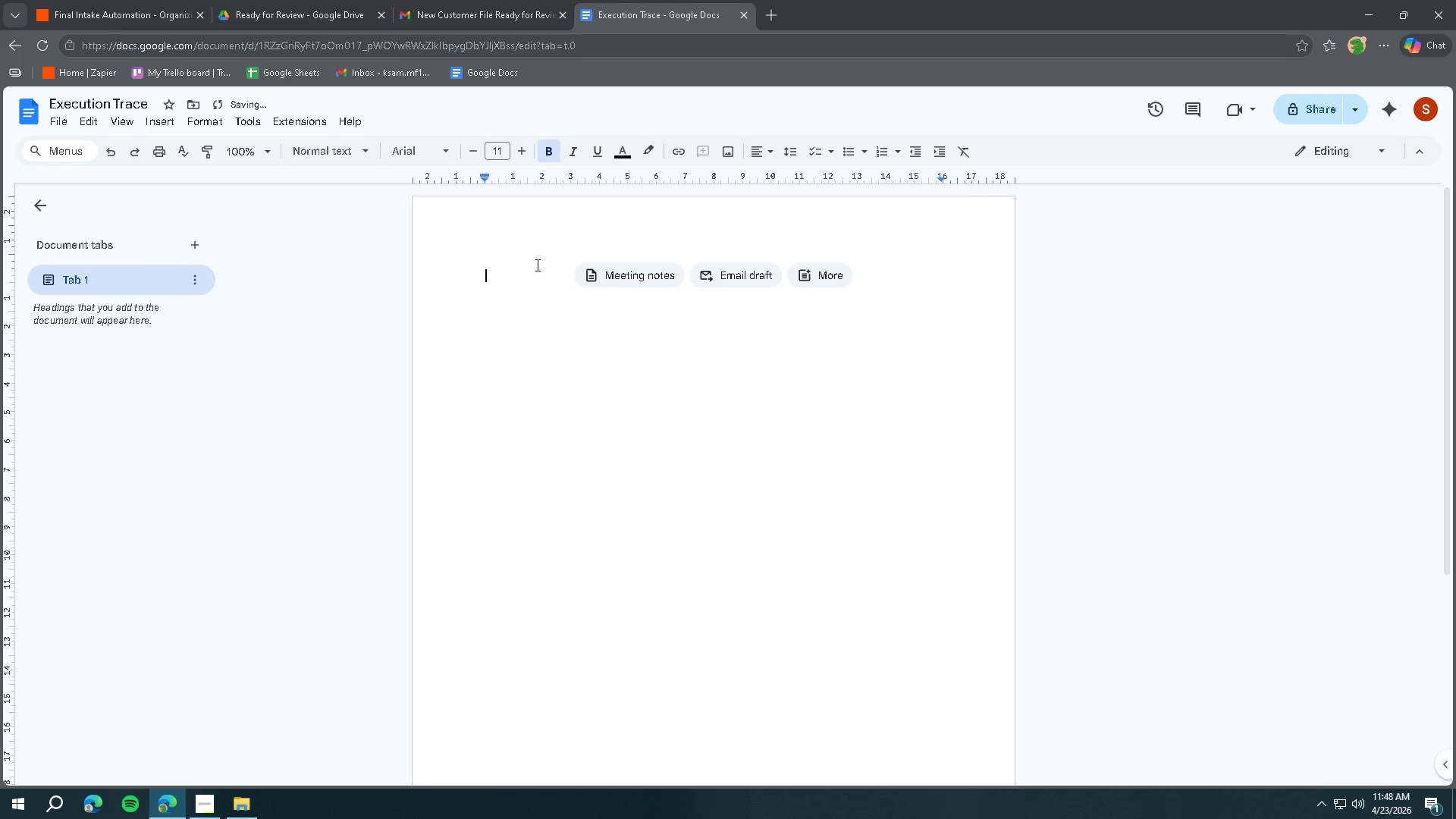 
type(Sh)
key(Backspace)
type(creen shwo)
key(Backspace)
key(Backspace)
type(owing successful run)
 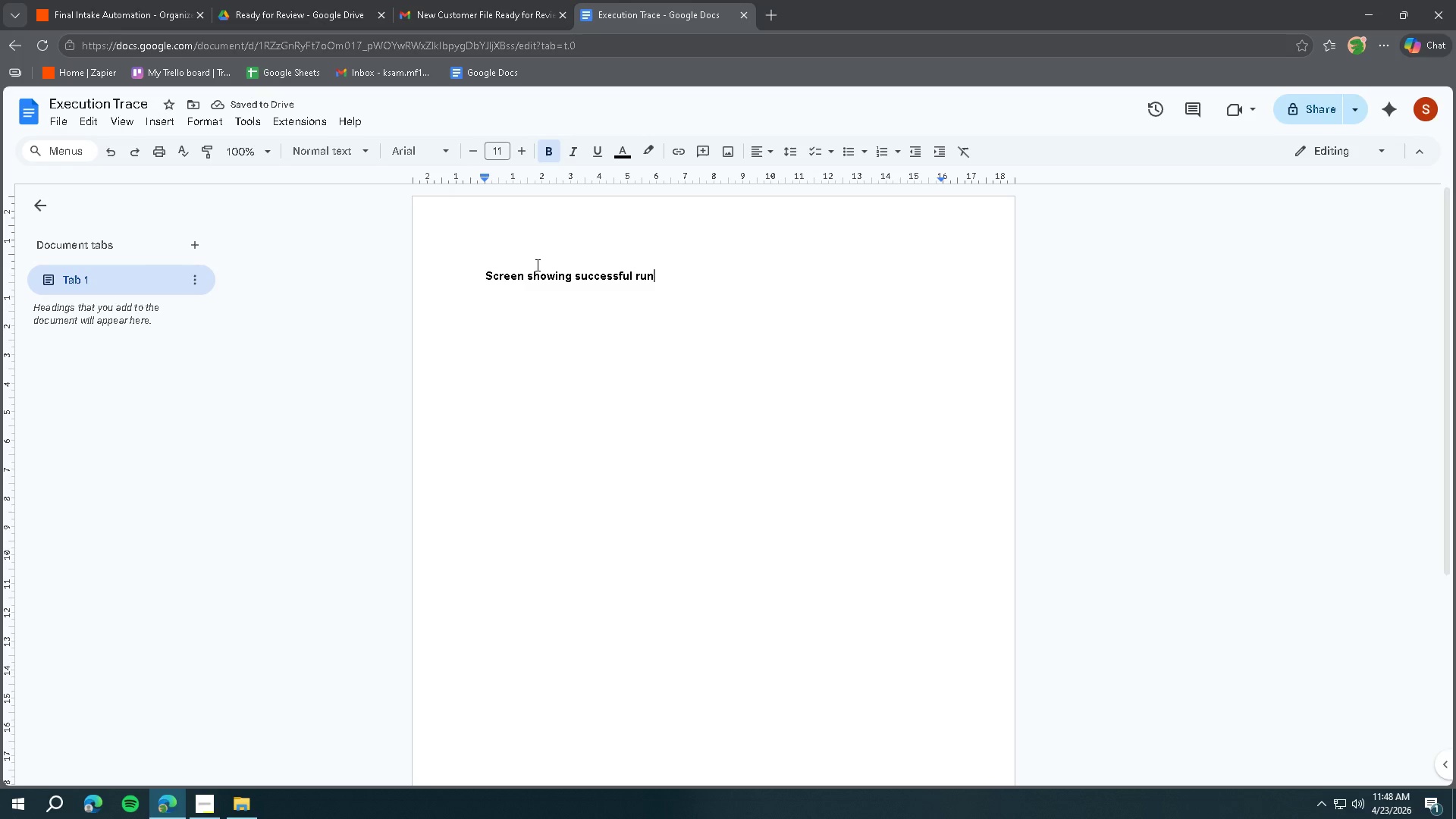 
wait(6.31)
 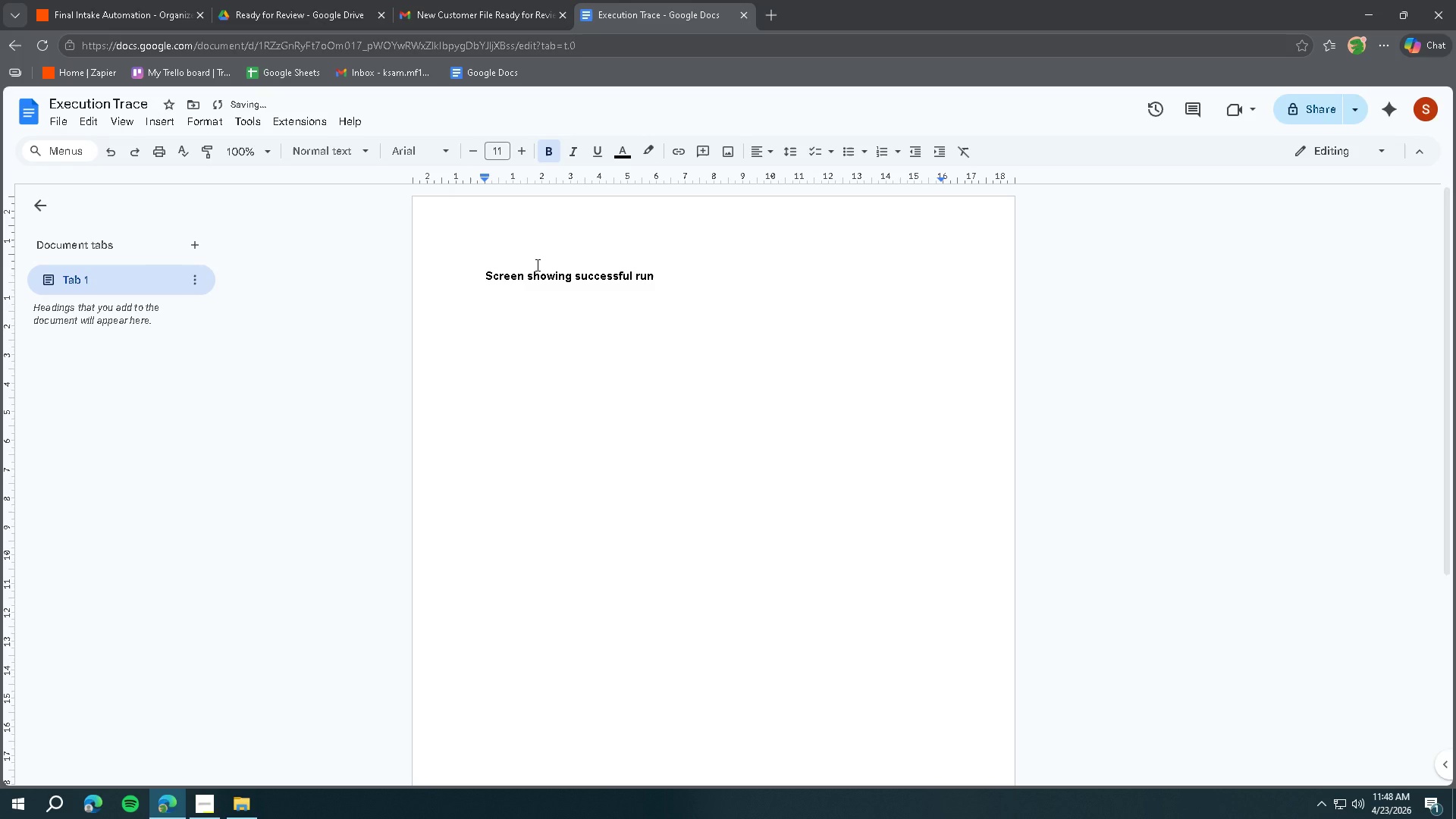 
key(Enter)
 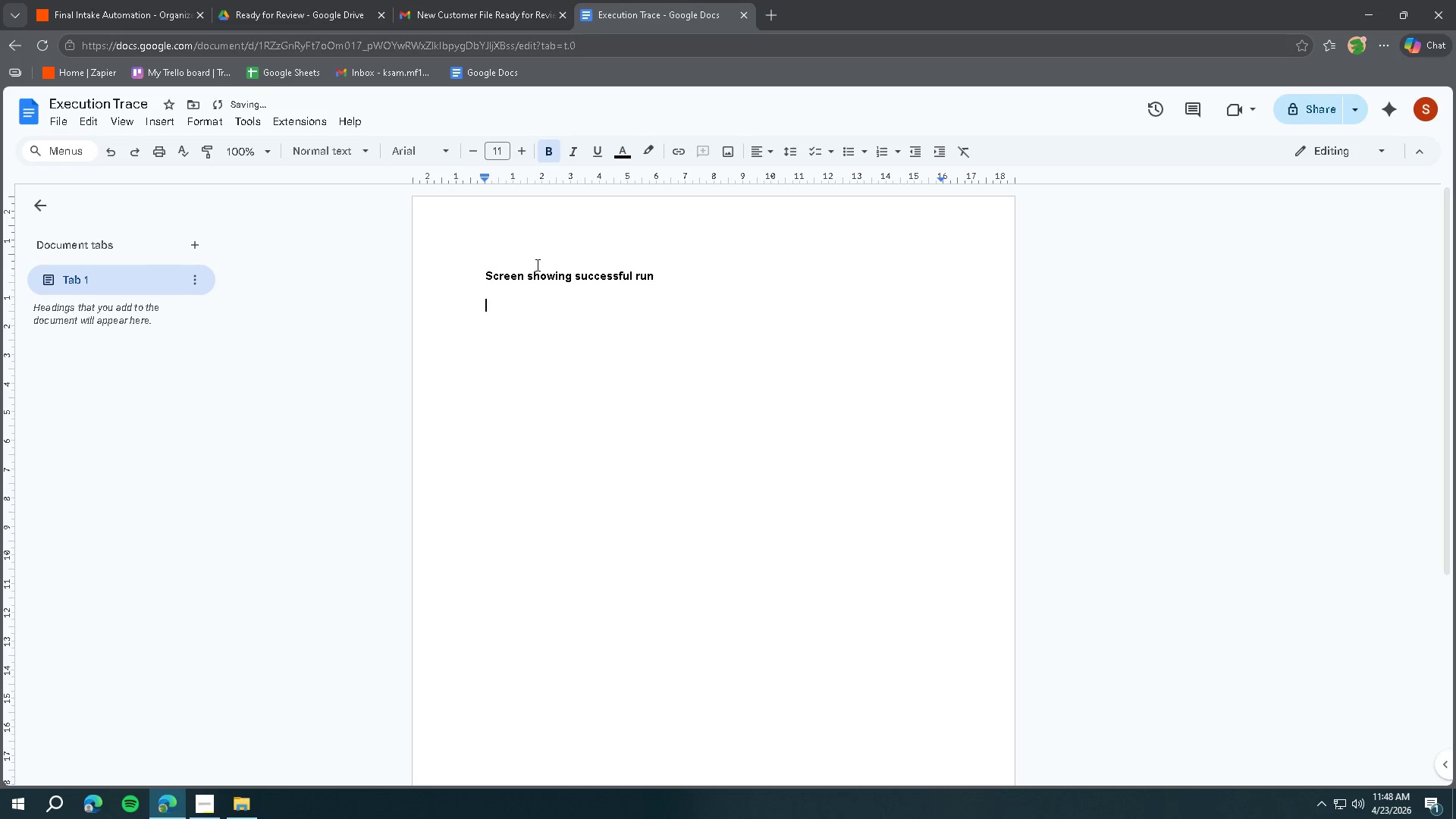 
key(Enter)
 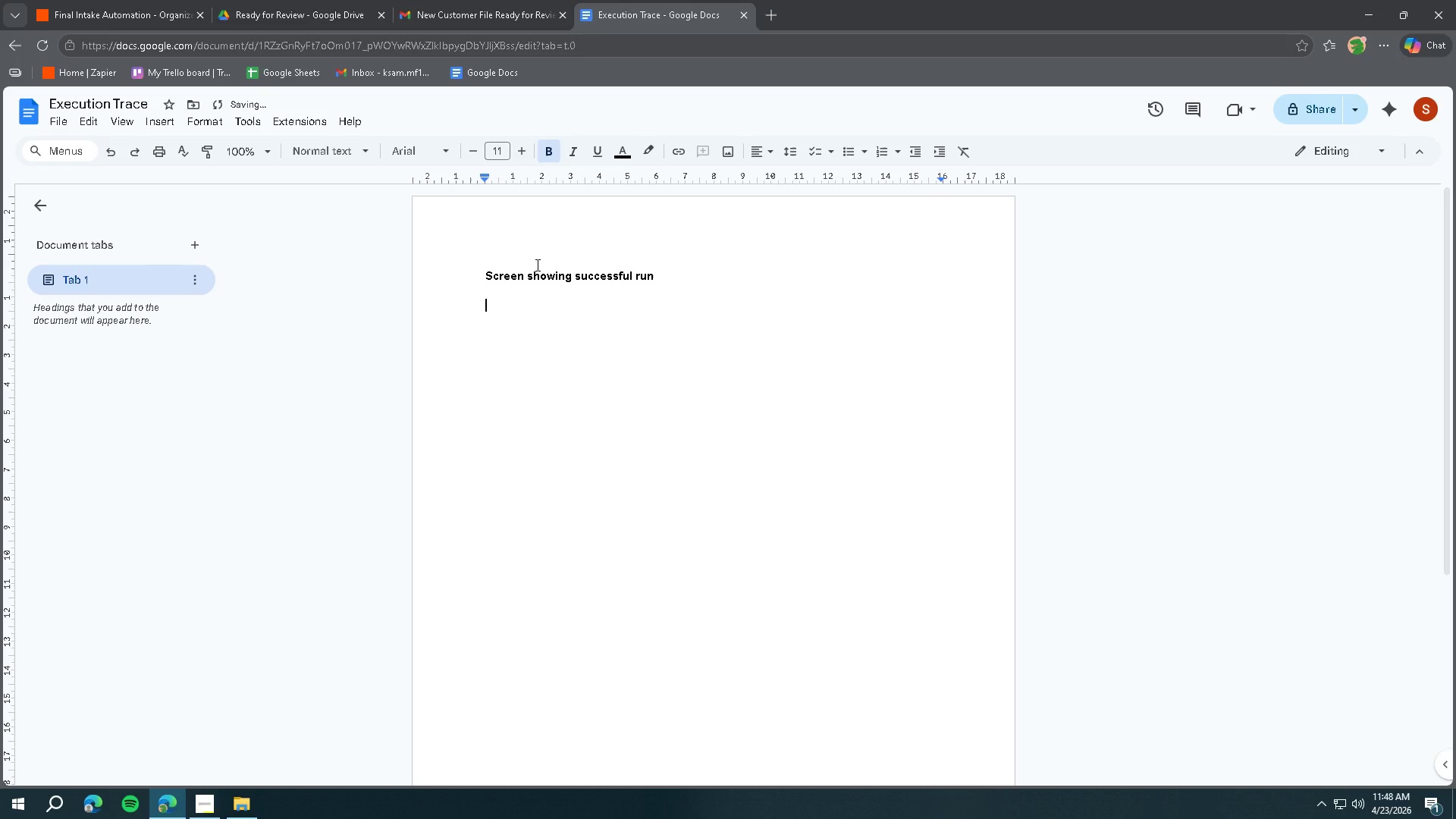 
key(Control+ControlLeft)
 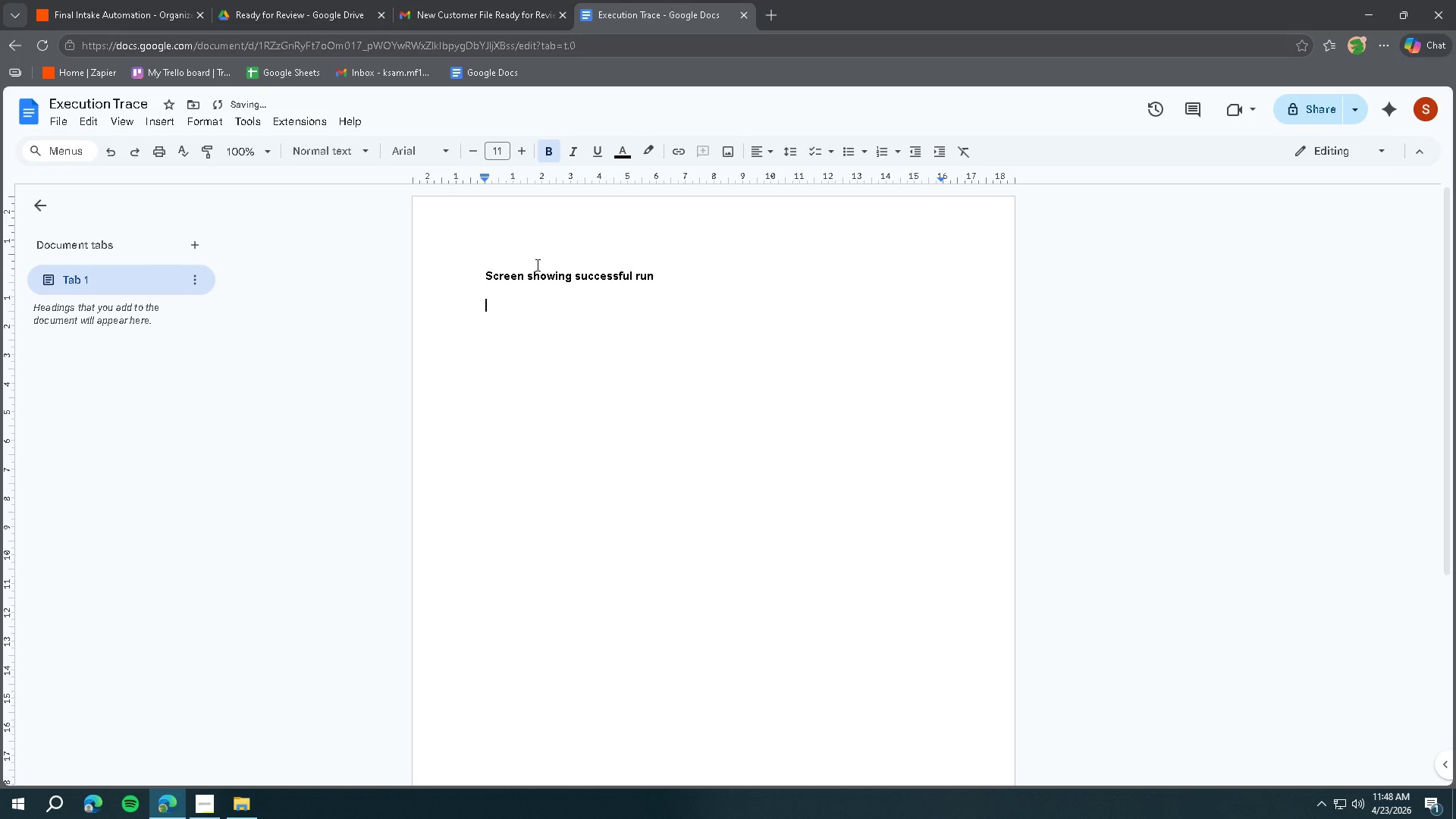 
key(Control+V)
 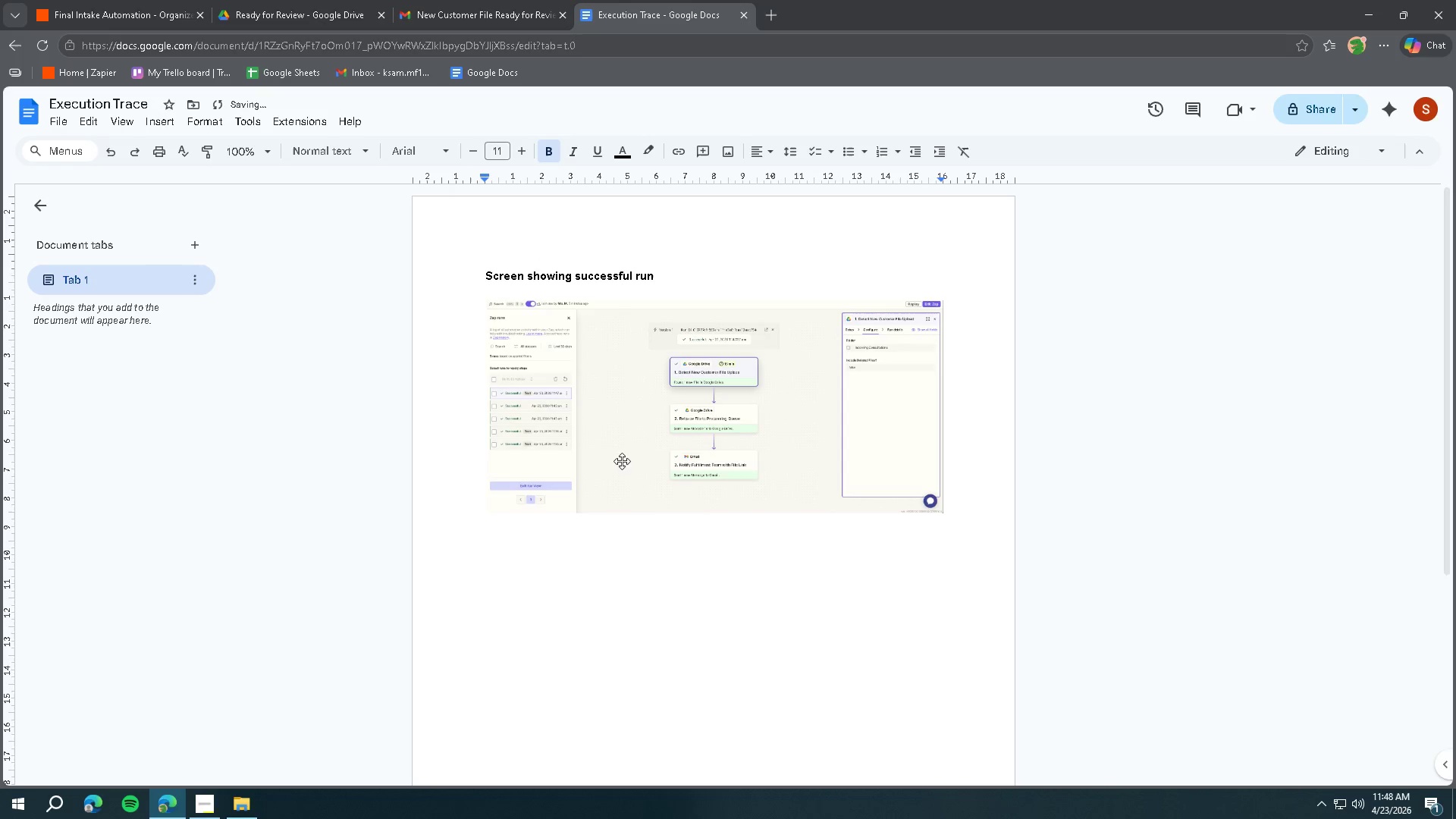 
left_click([679, 573])
 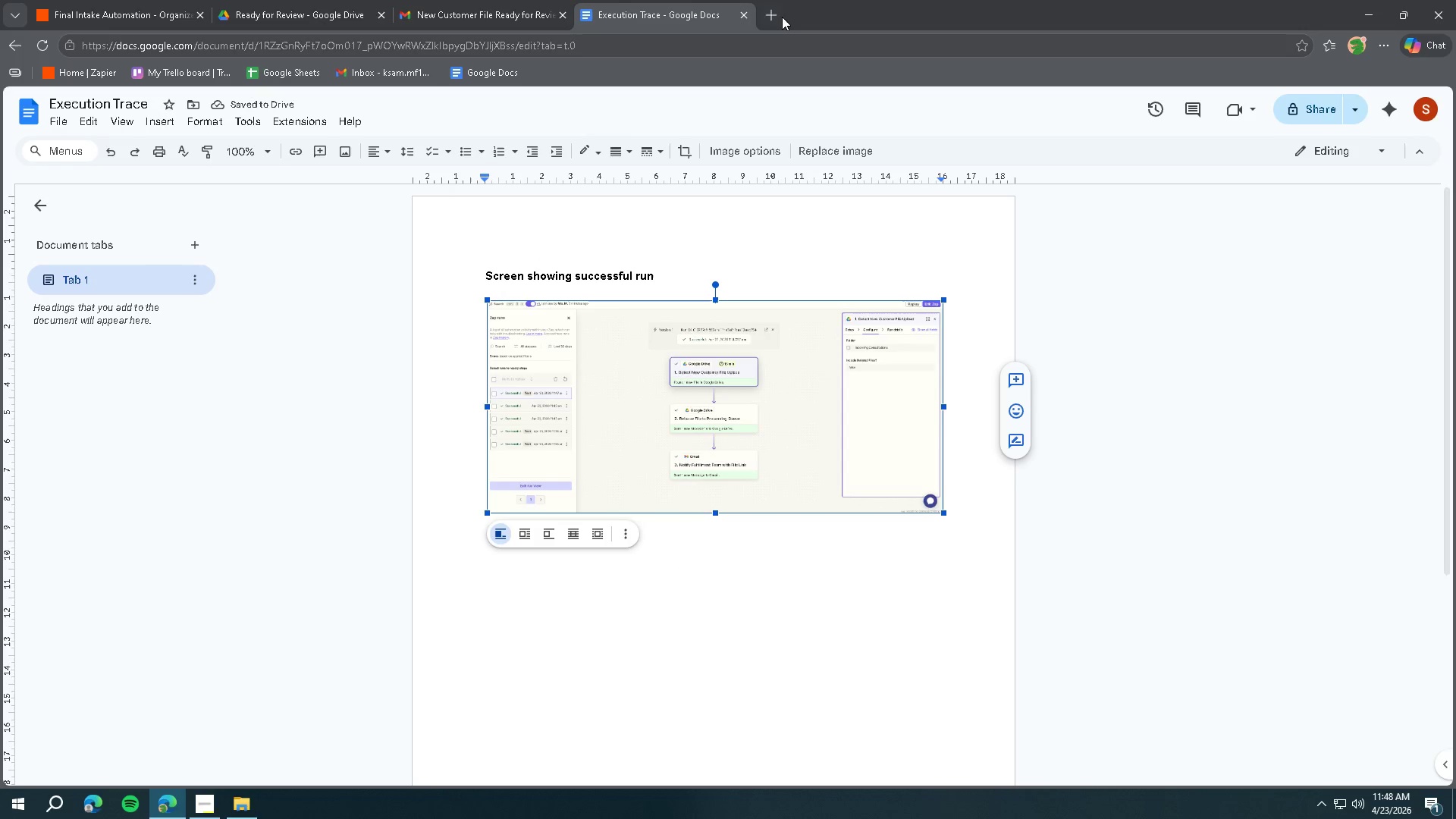 
double_click([494, 66])
 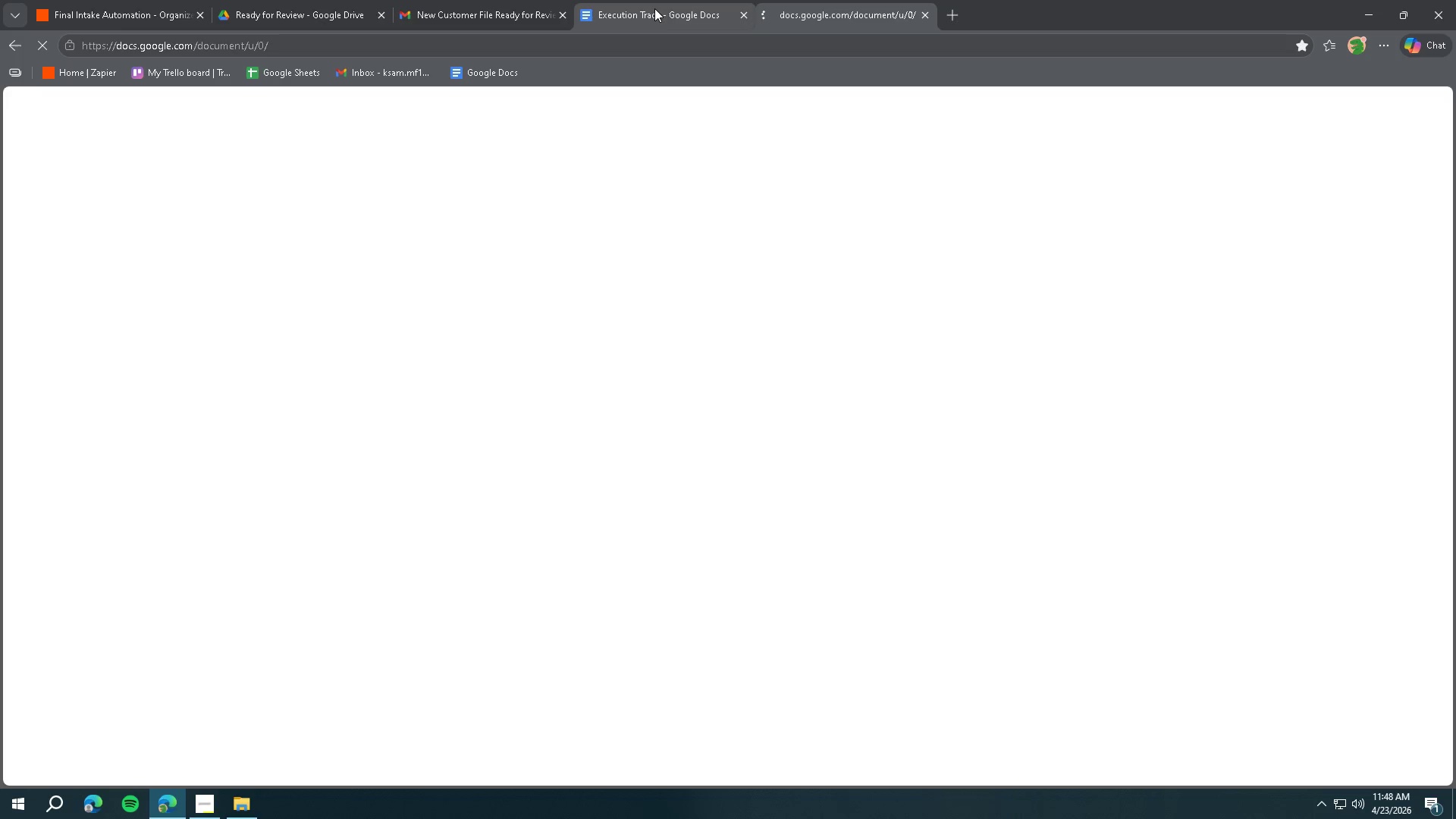 
left_click([655, 11])
 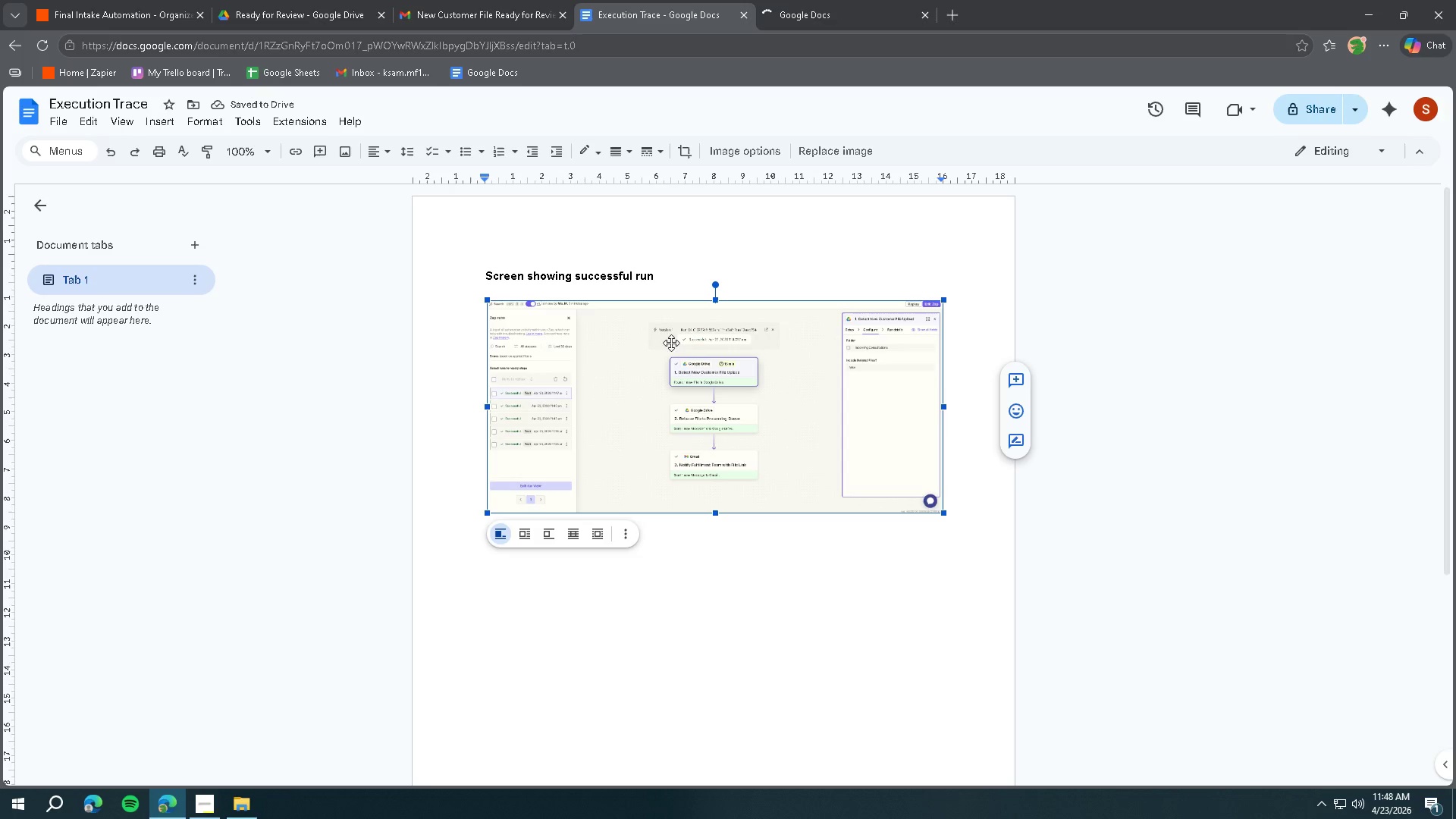 
left_click([702, 621])
 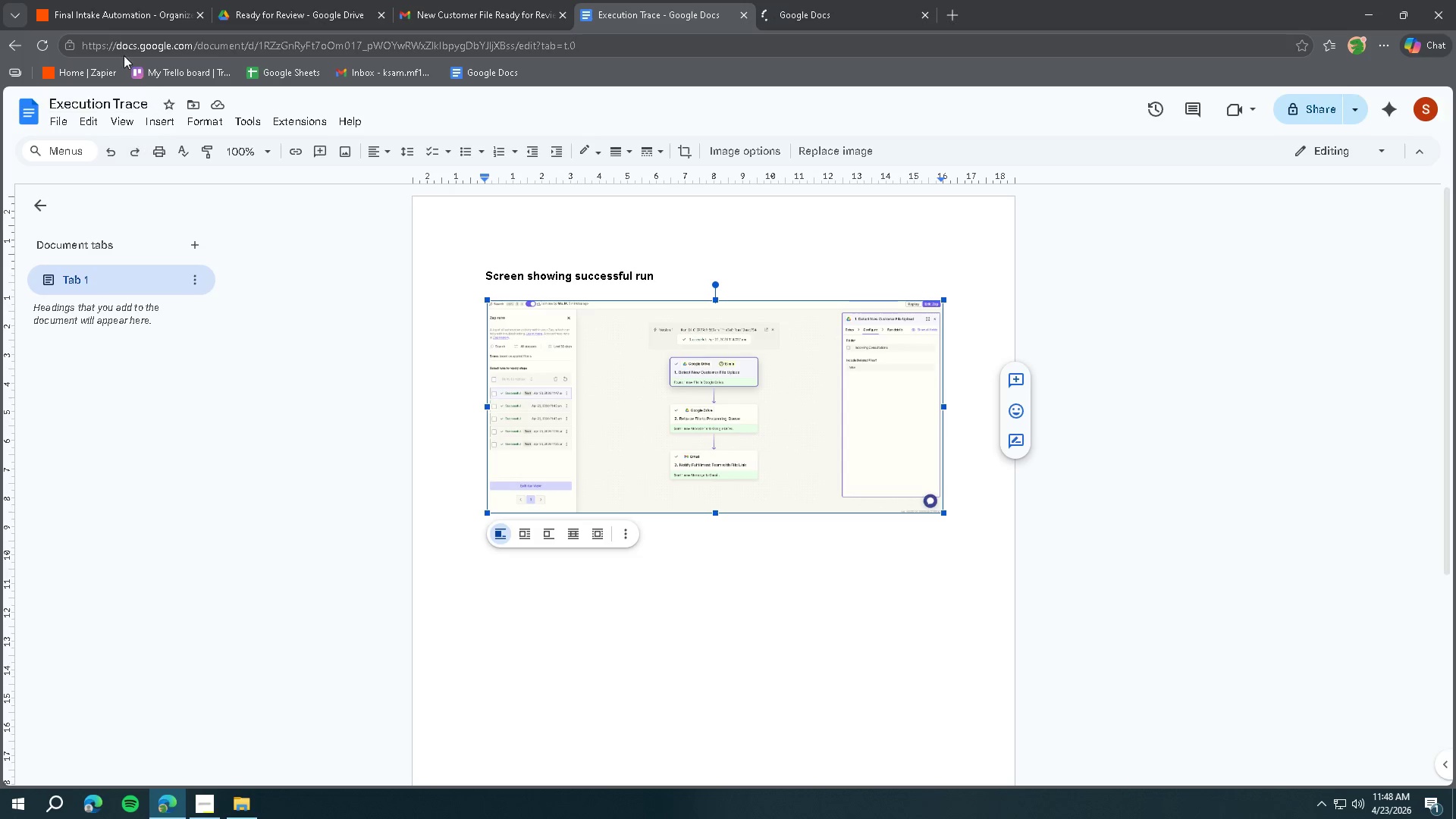 
left_click([115, 25])
 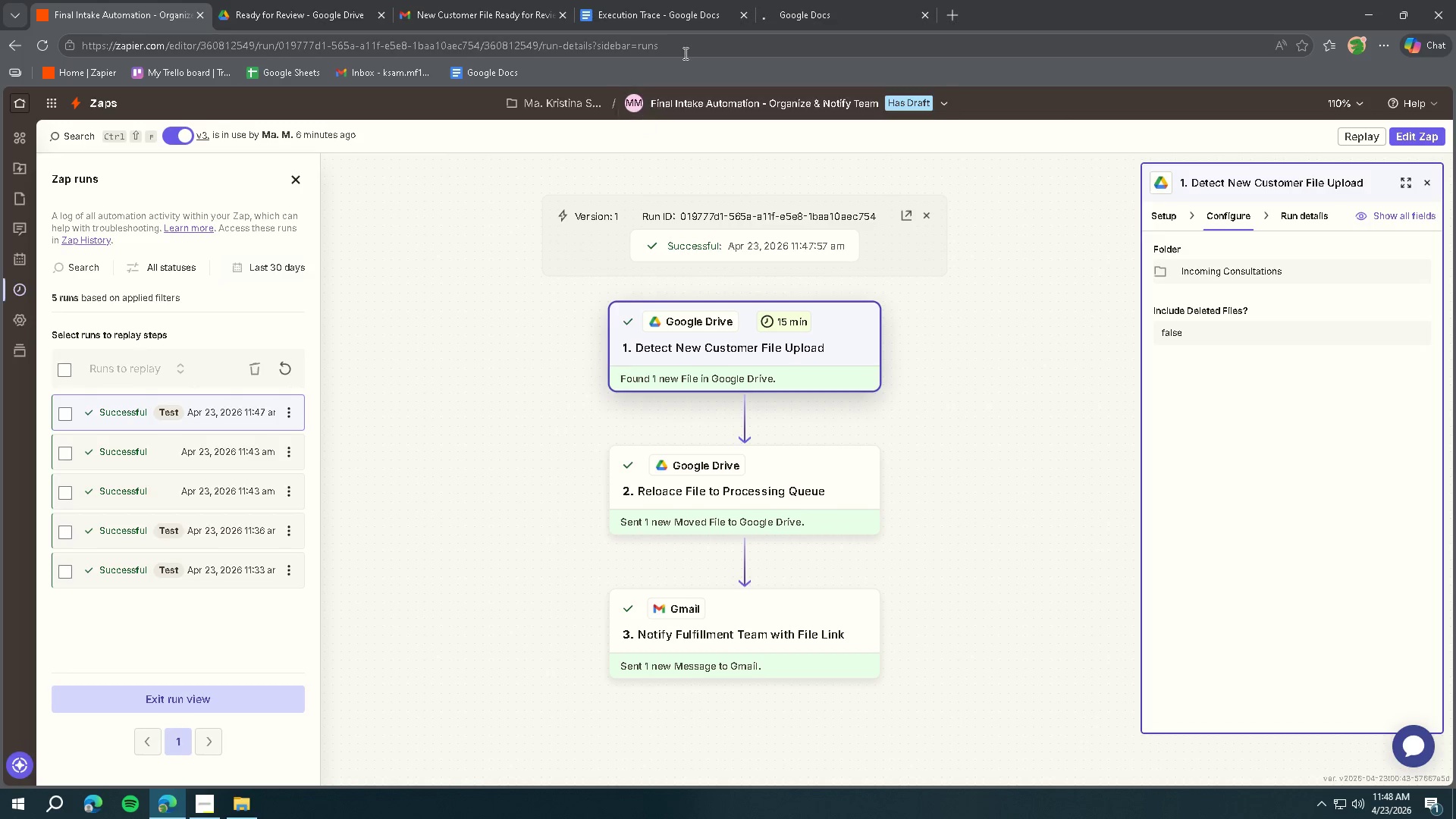 
double_click([800, 10])
 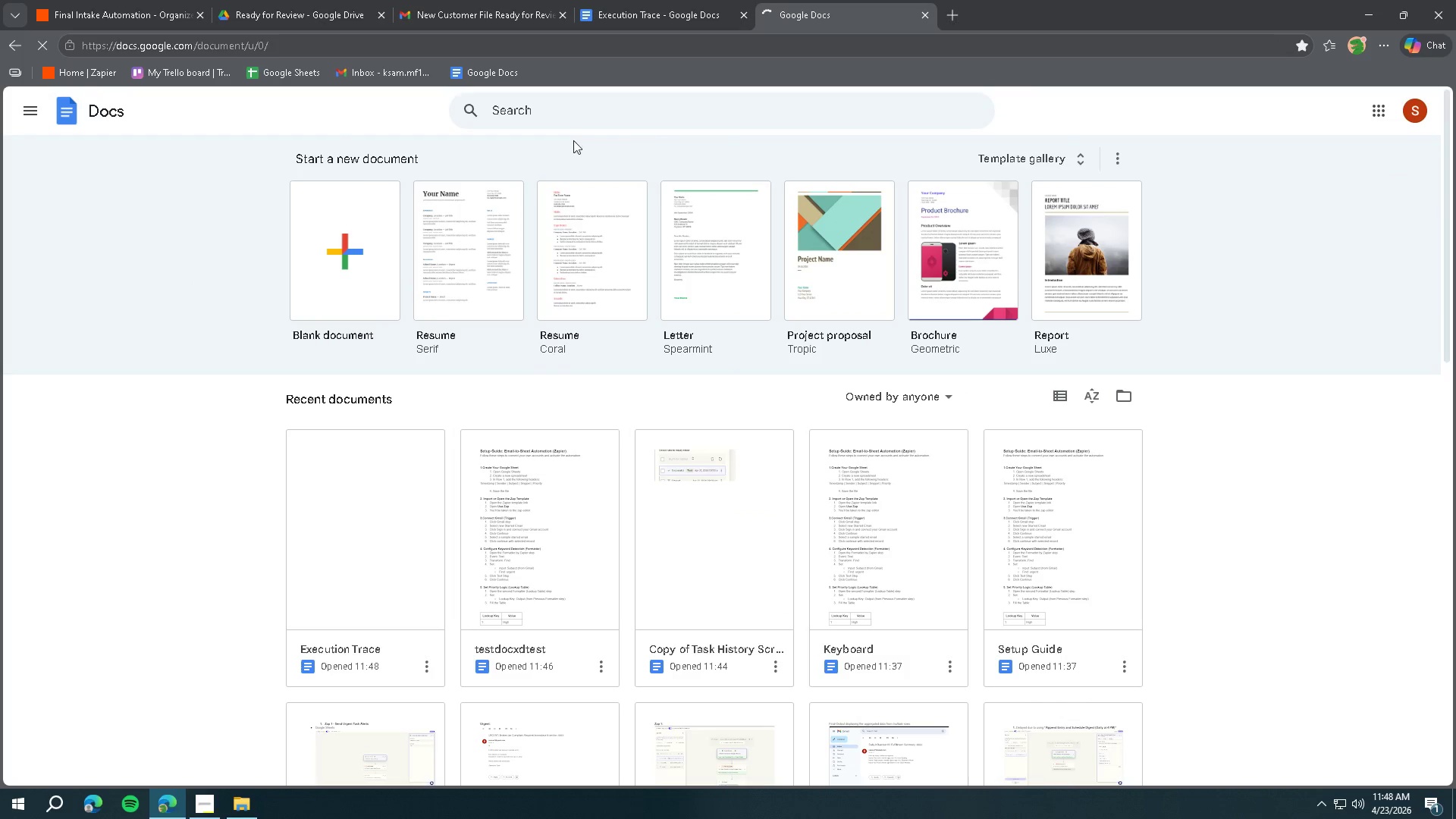 
left_click([339, 222])
 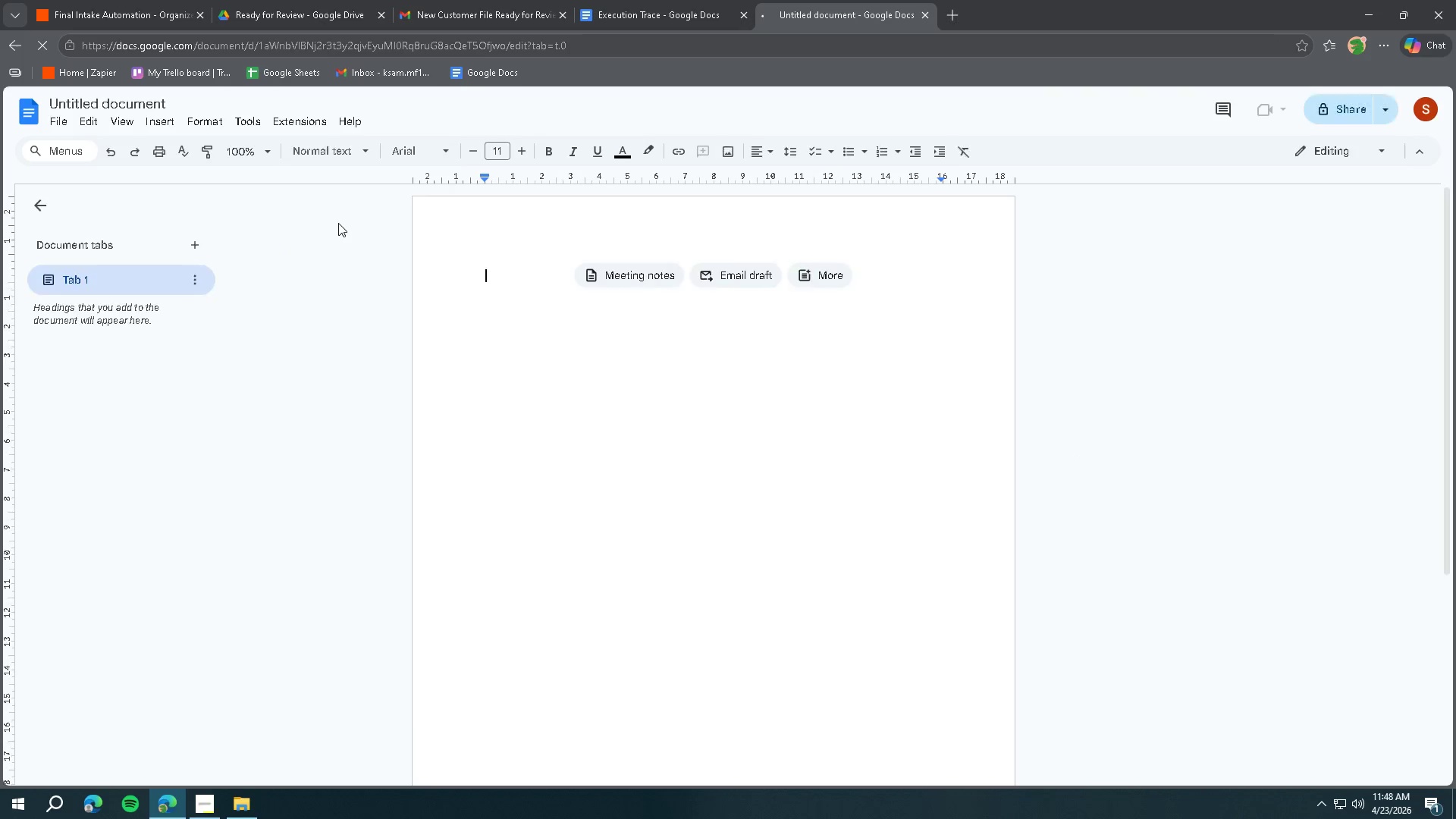 
left_click([104, 98])
 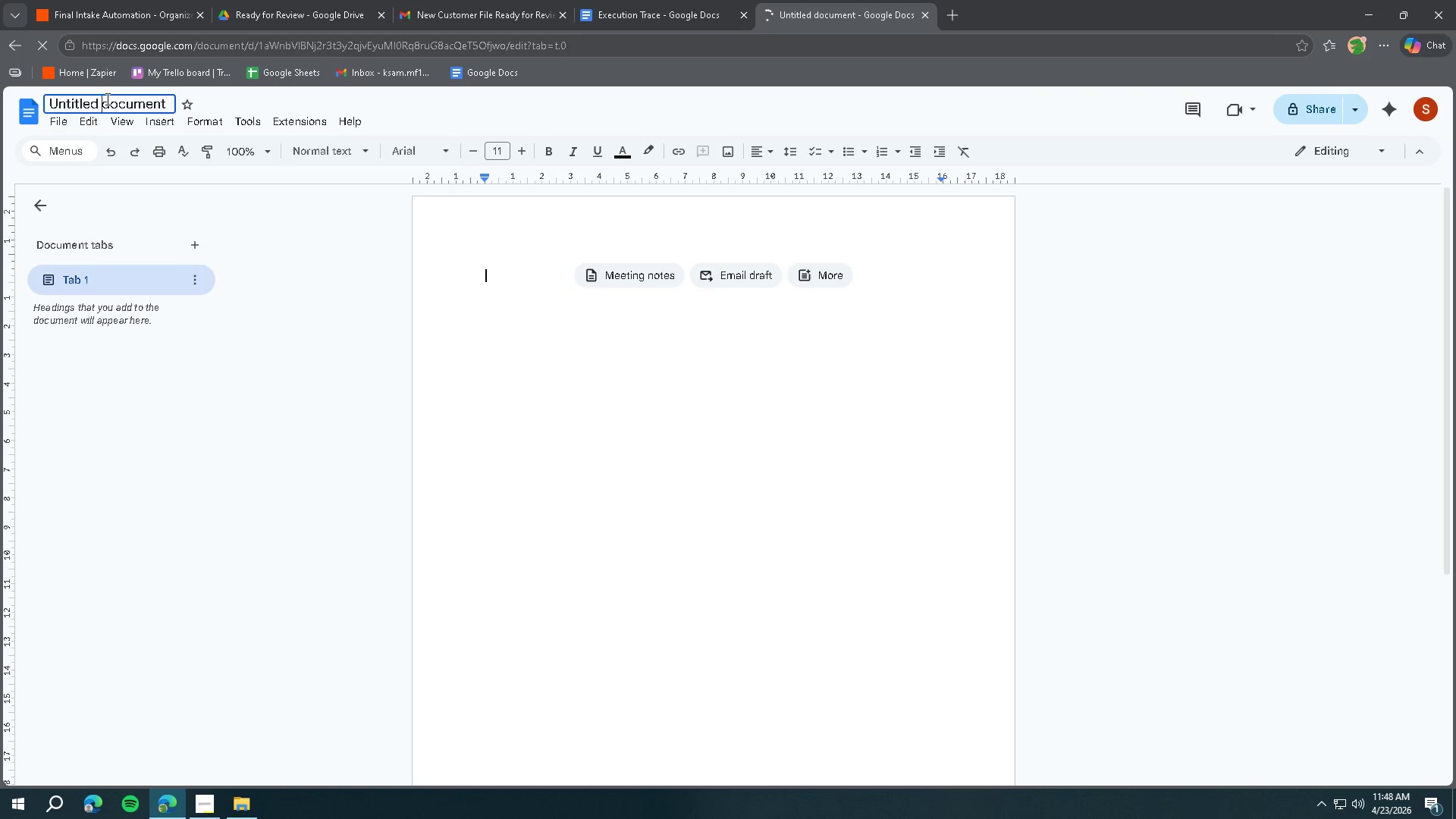 
key(Control+ControlLeft)
 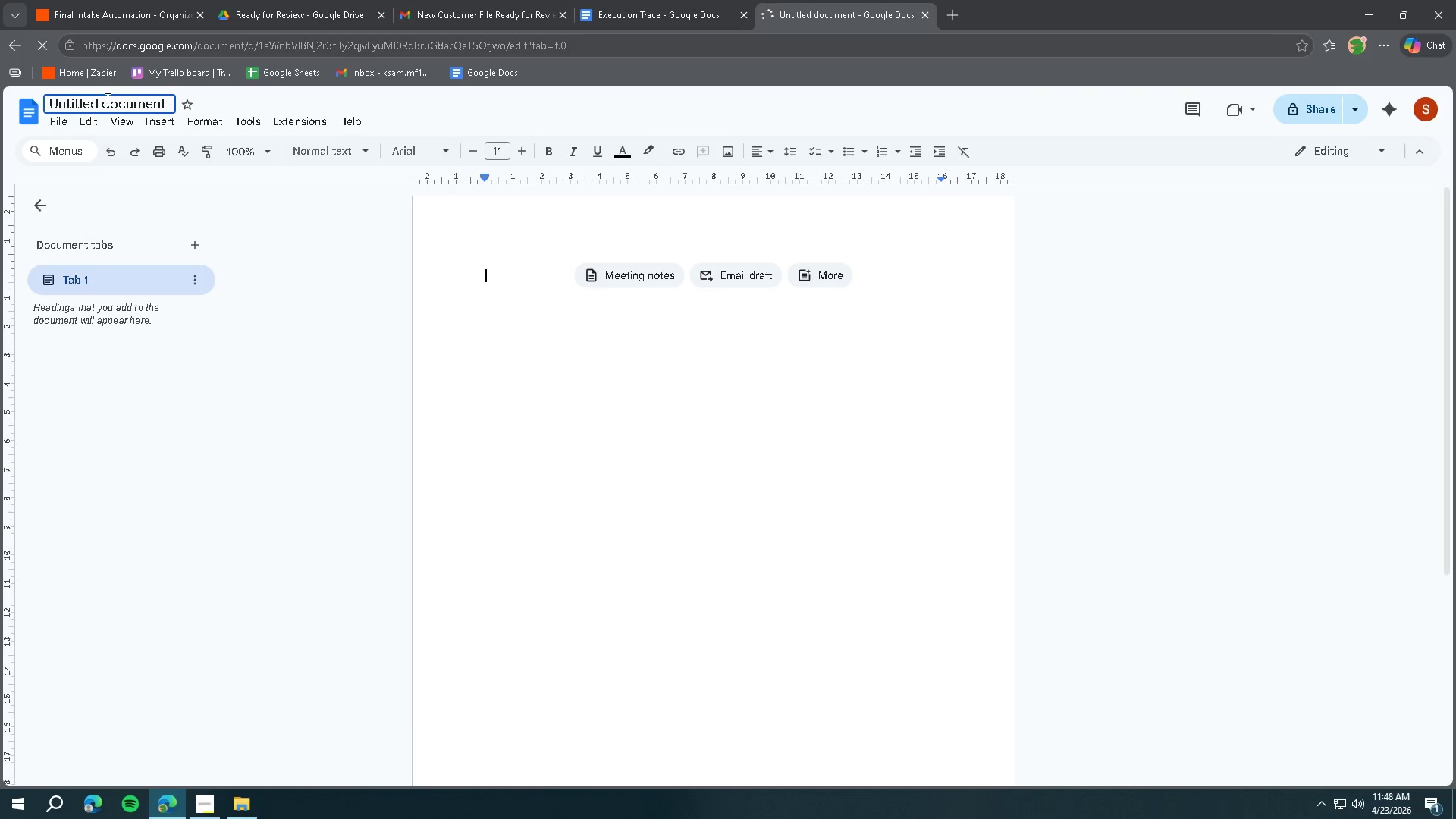 
key(Control+A)
 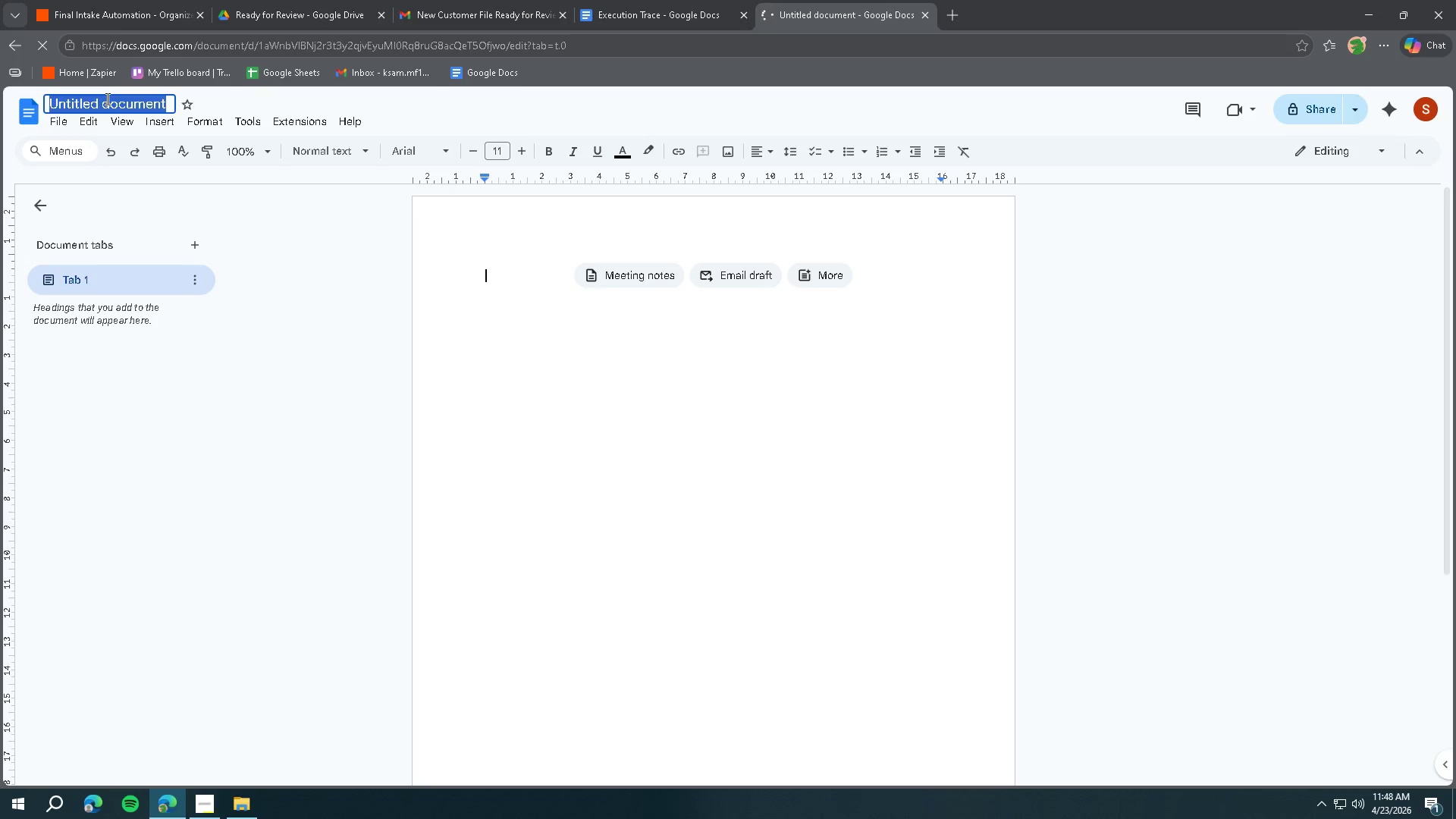 
type(End-Resulkt )
key(Backspace)
key(Backspace)
key(Backspace)
type(t Documentatiopn)
key(Backspace)
key(Backspace)
key(Backspace)
type(on)
 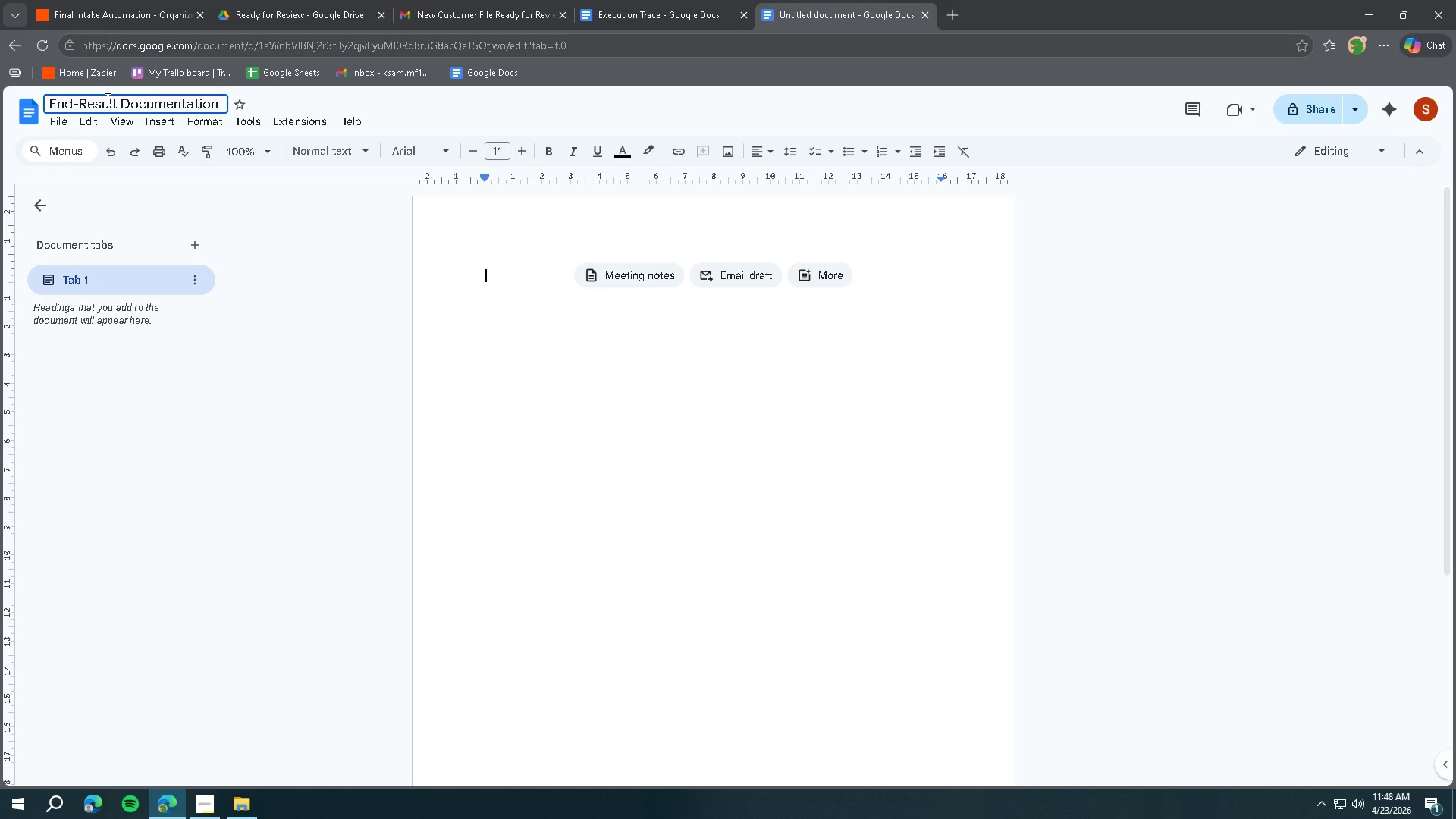 
key(Enter)
 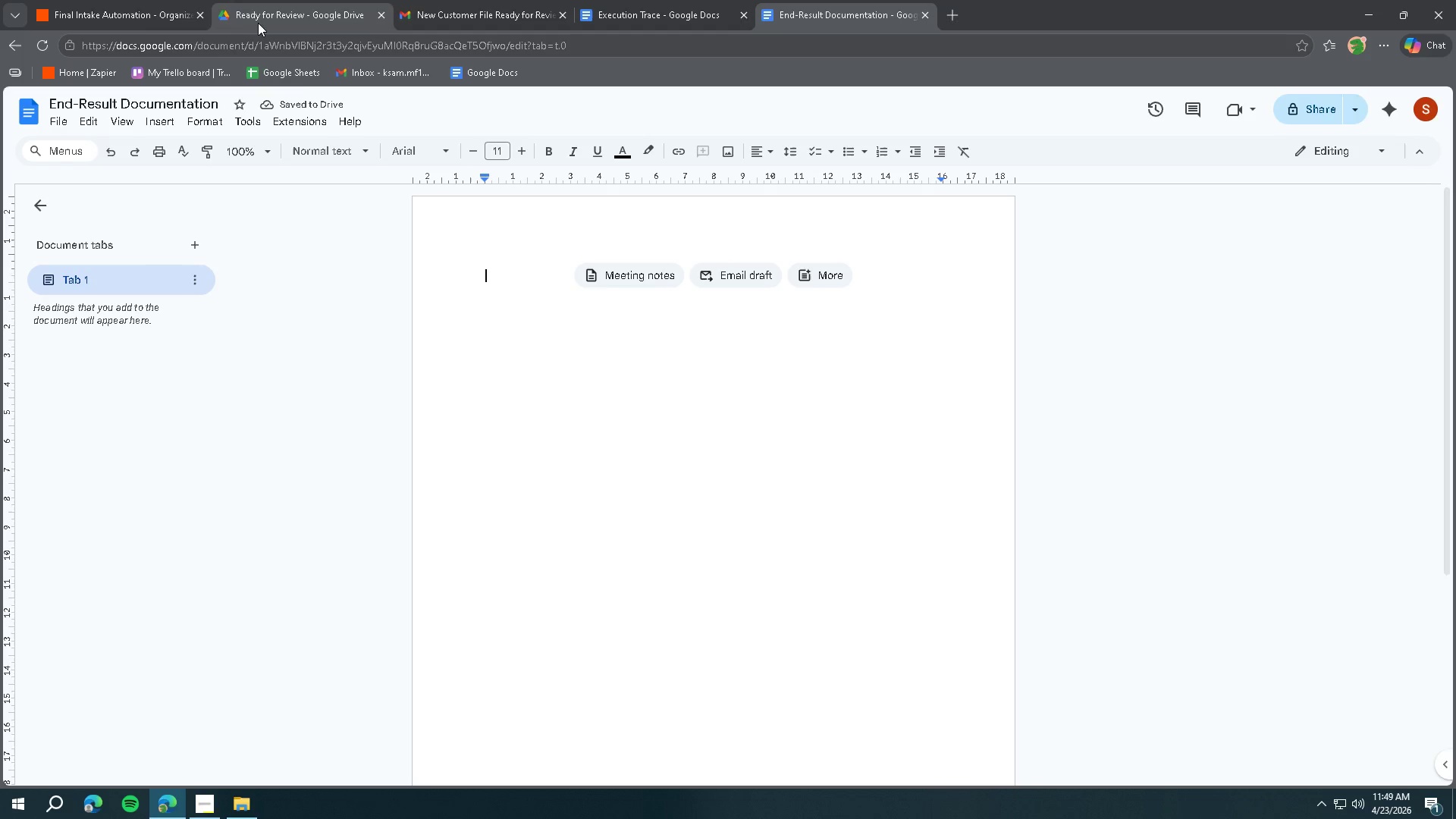 
left_click([483, 275])
 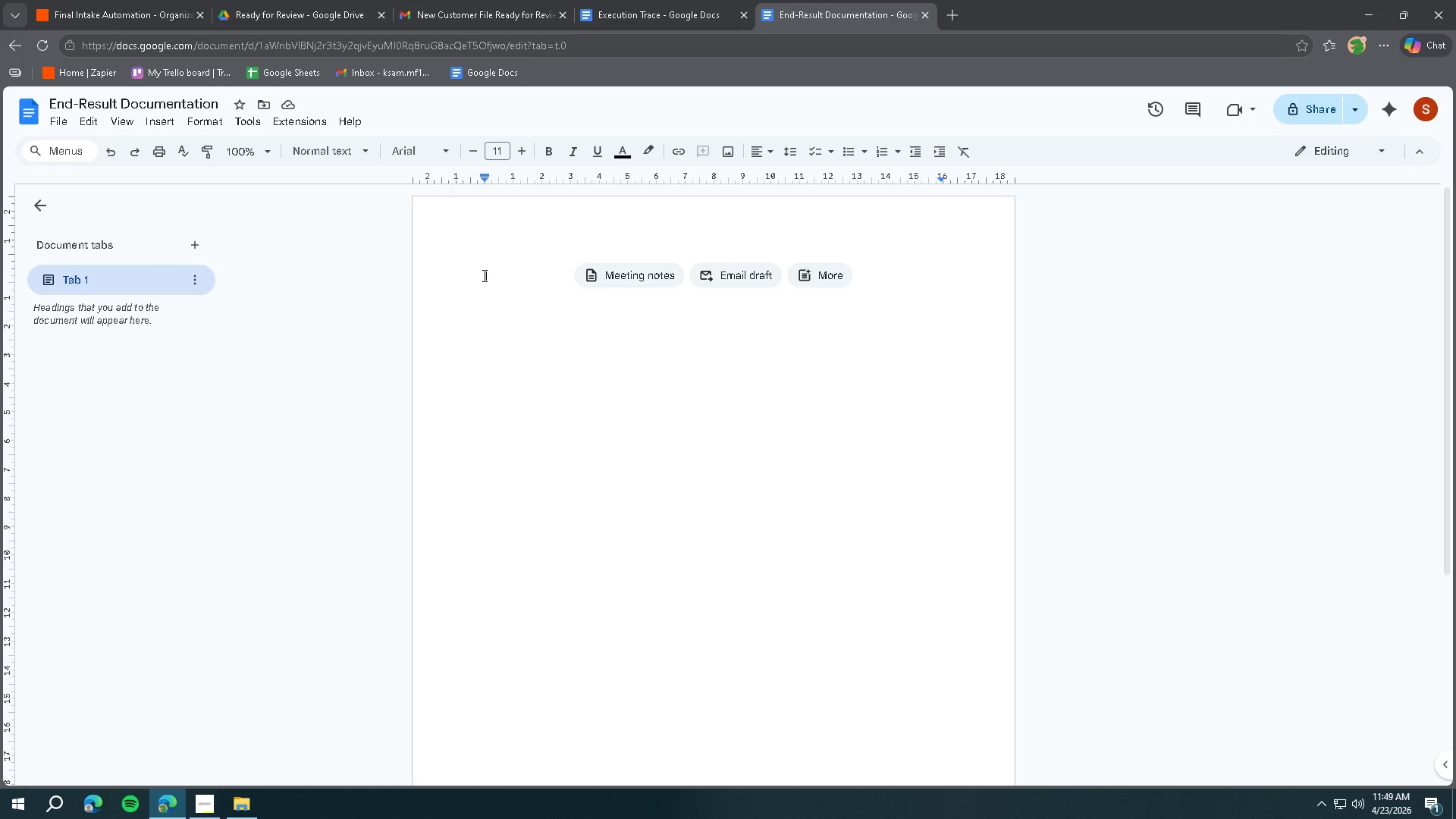 
wait(6.94)
 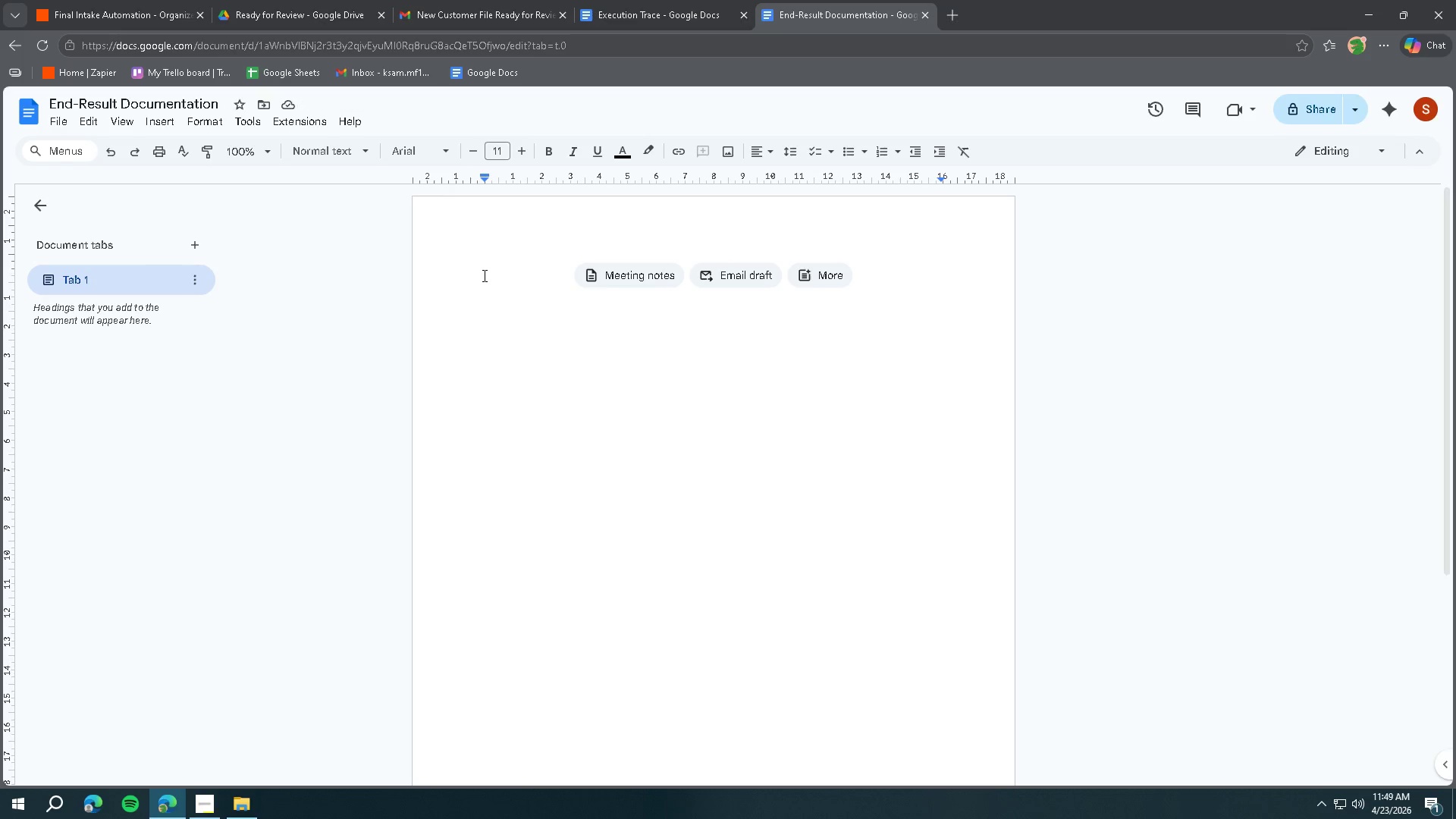 
type(Ready for Review Test )
key(Backspace)
key(Backspace)
key(Backspace)
key(Backspace)
key(Backspace)
type(folder containing T)
key(Backspace)
type(Test )
key(Backspace)
key(Backspace)
key(Backspace)
key(Backspace)
key(Backspace)
type(test file:)
 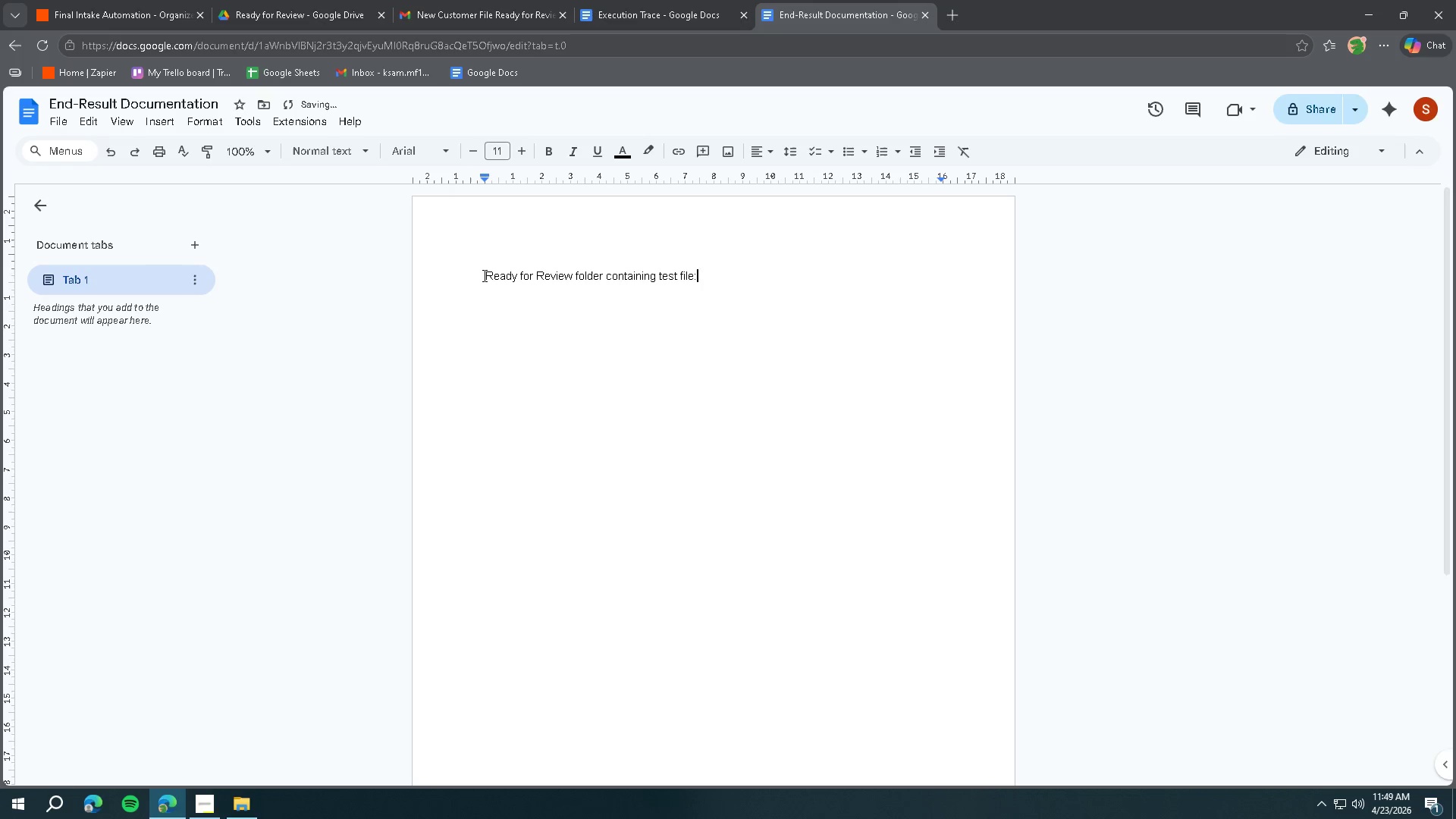 
key(Shift+Enter)
 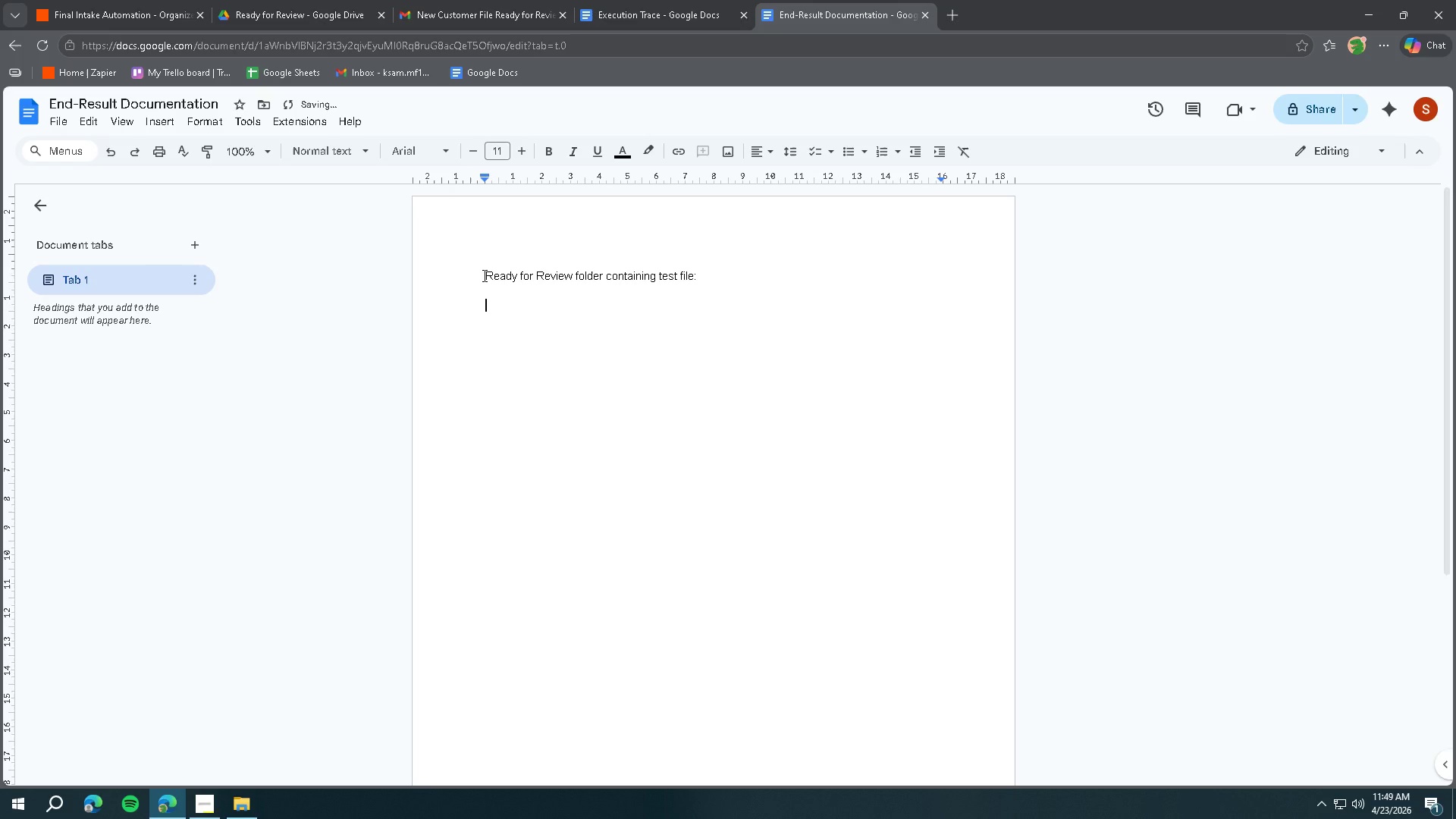 
key(Shift+Enter)
 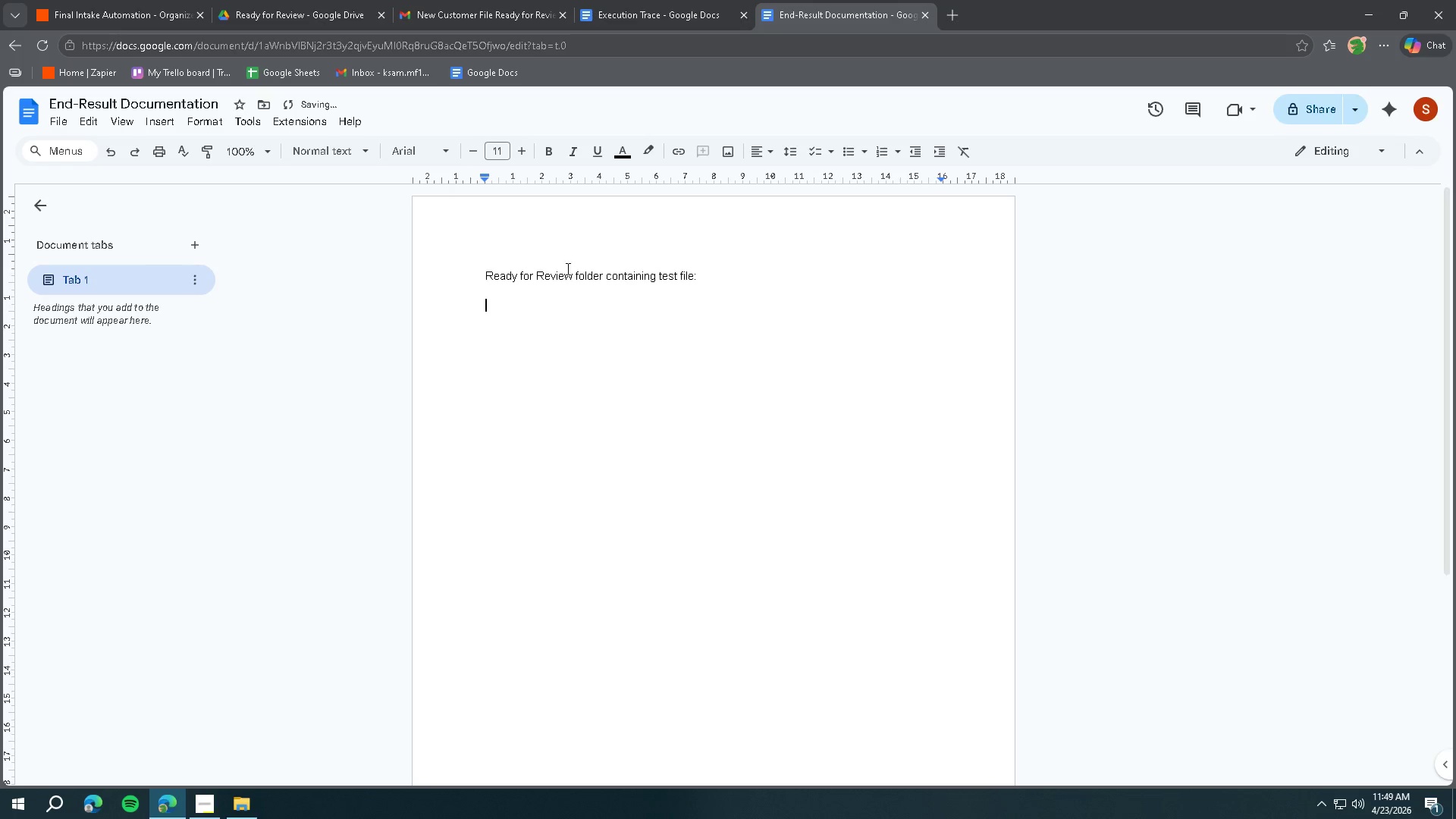 
left_click_drag(start_coordinate=[736, 271], to_coordinate=[463, 268])
 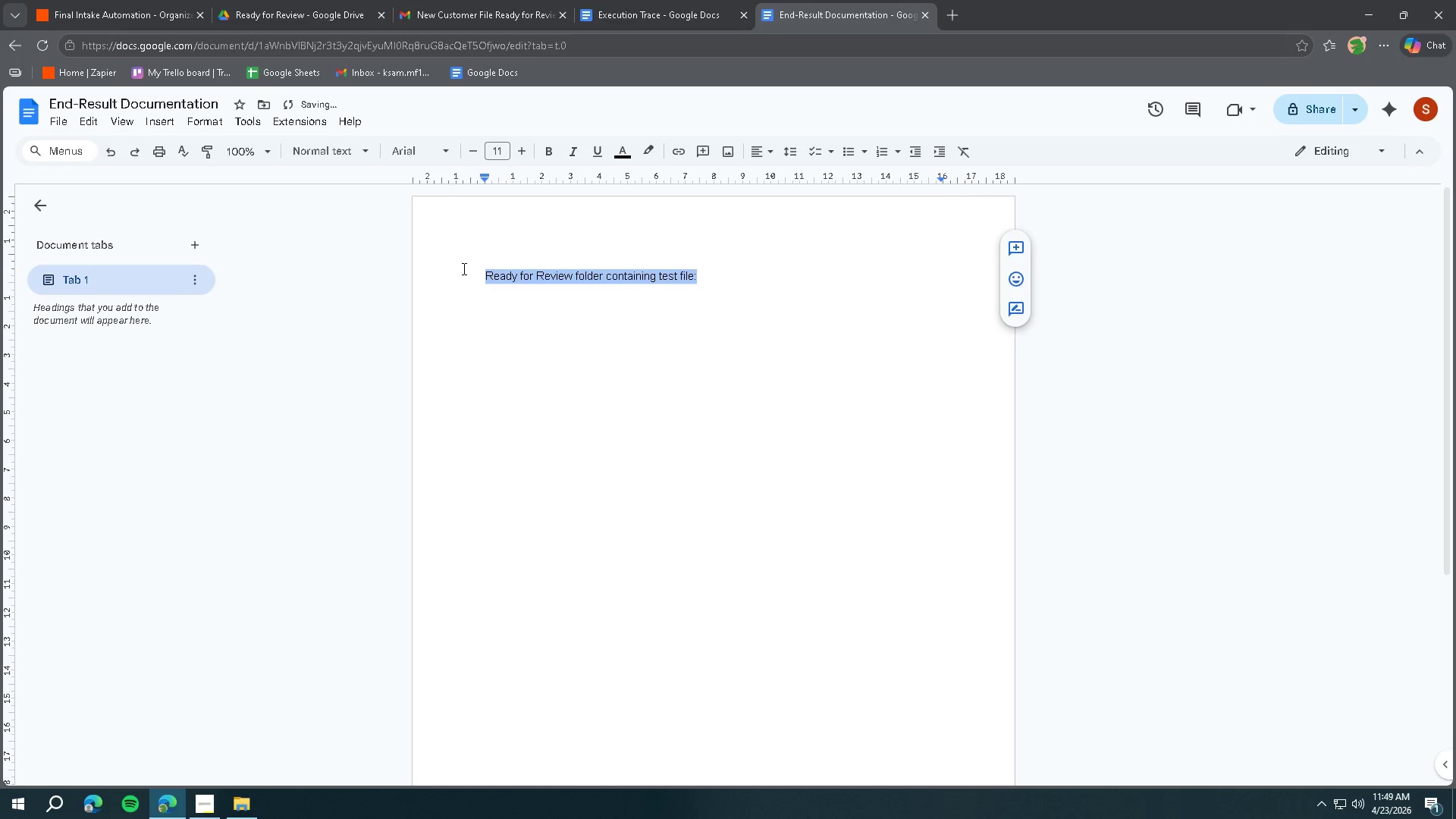 
key(Control+ControlLeft)
 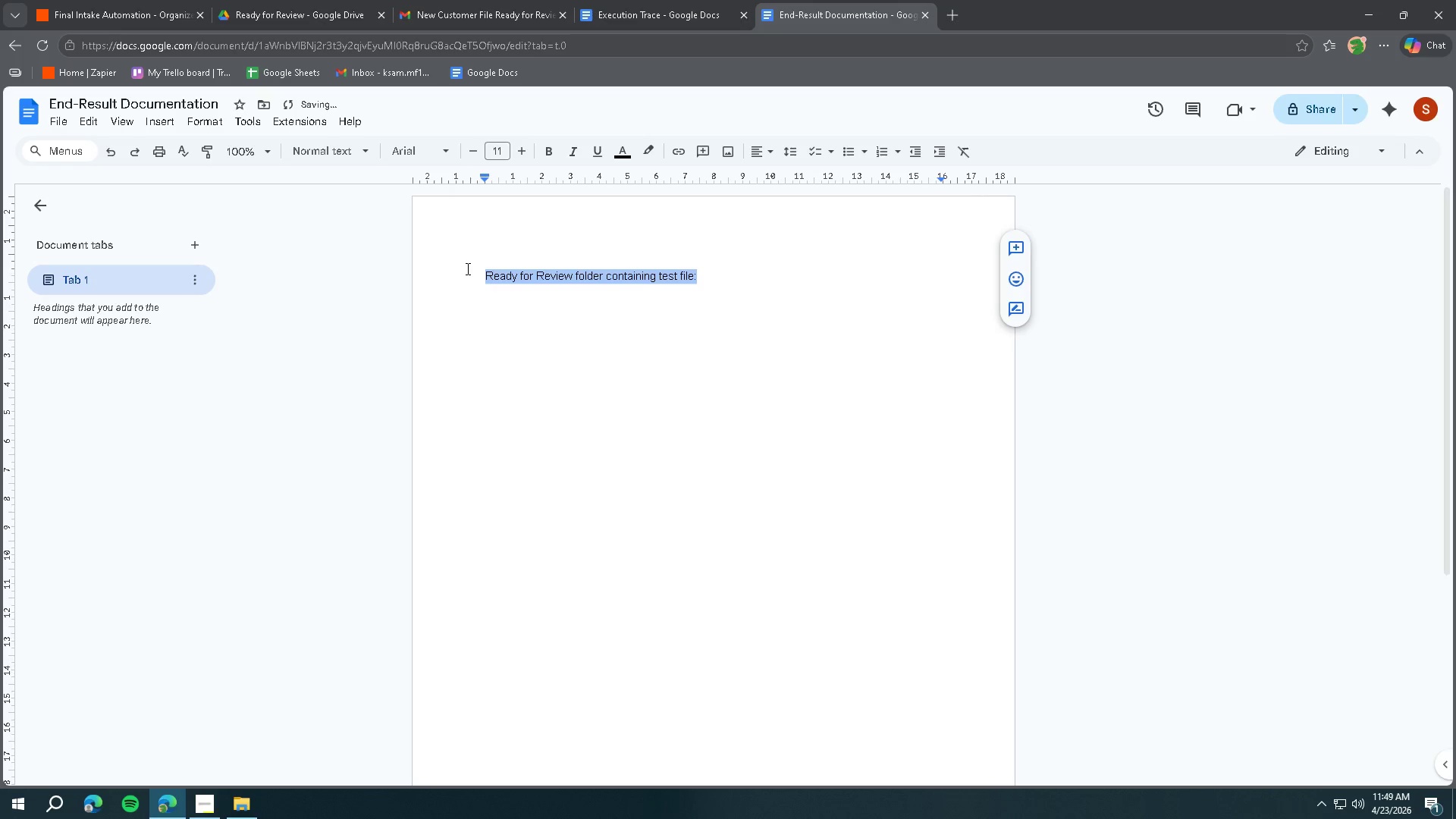 
key(Control+B)
 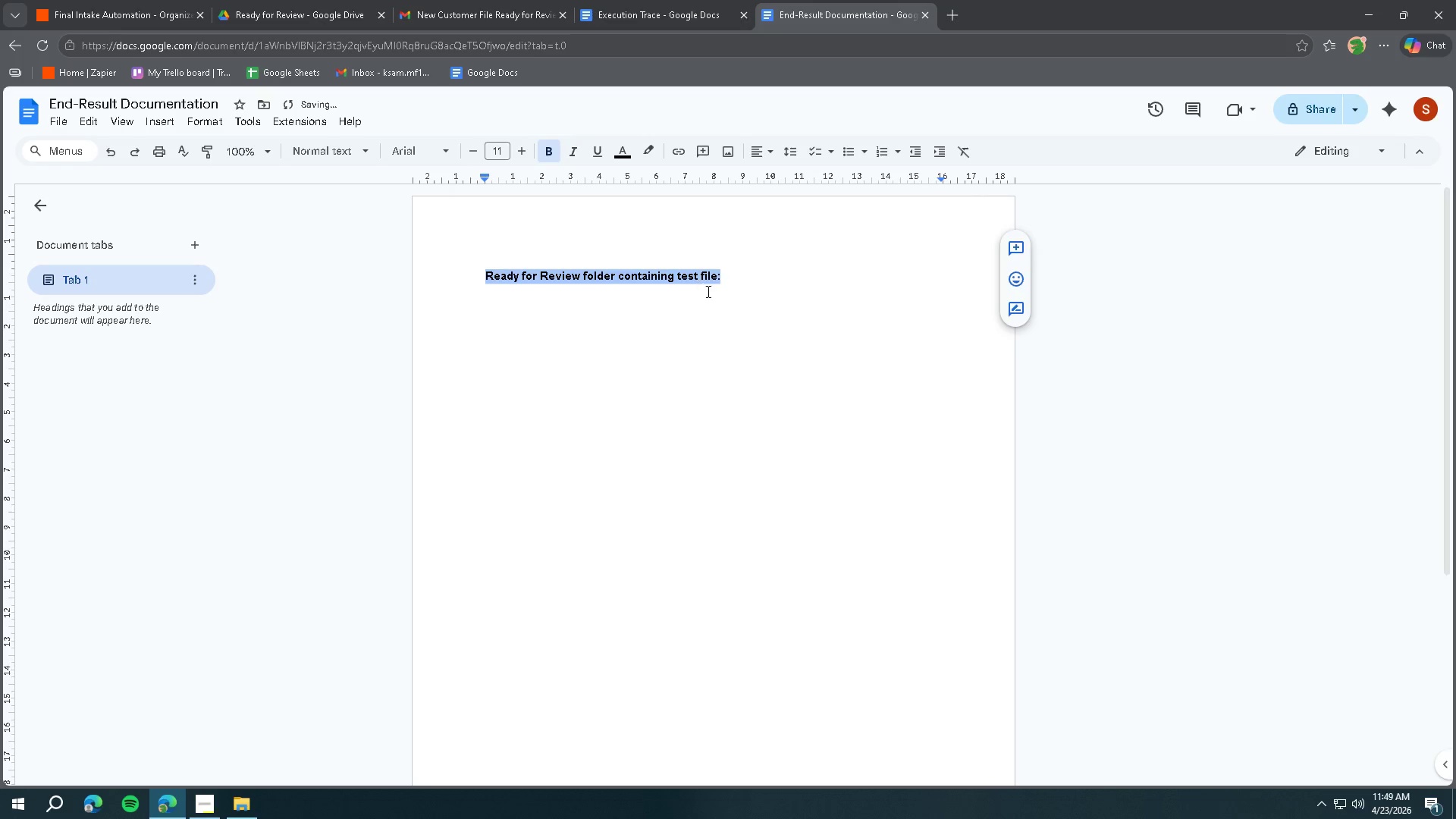 
left_click([760, 279])
 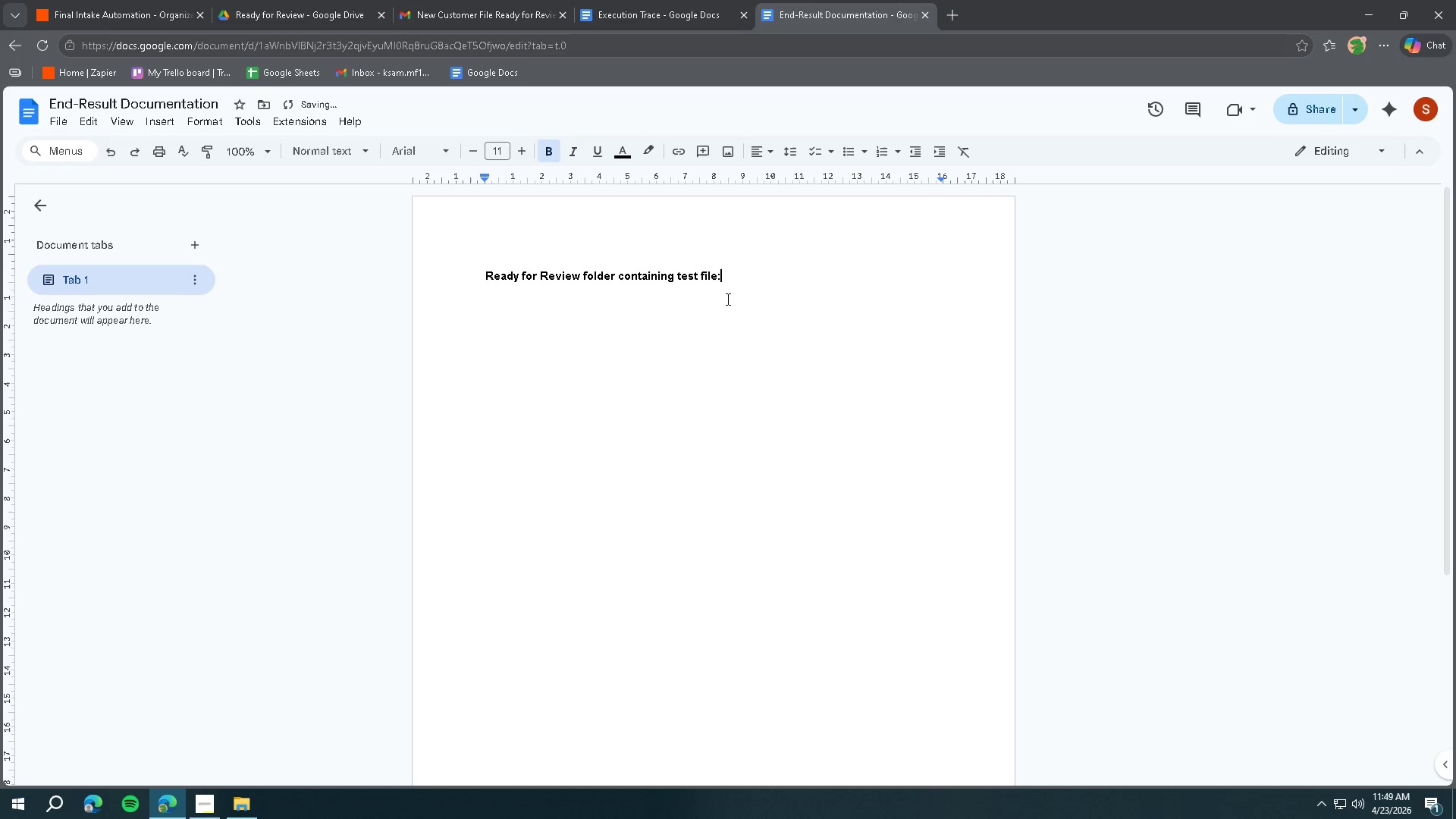 
key(Enter)
 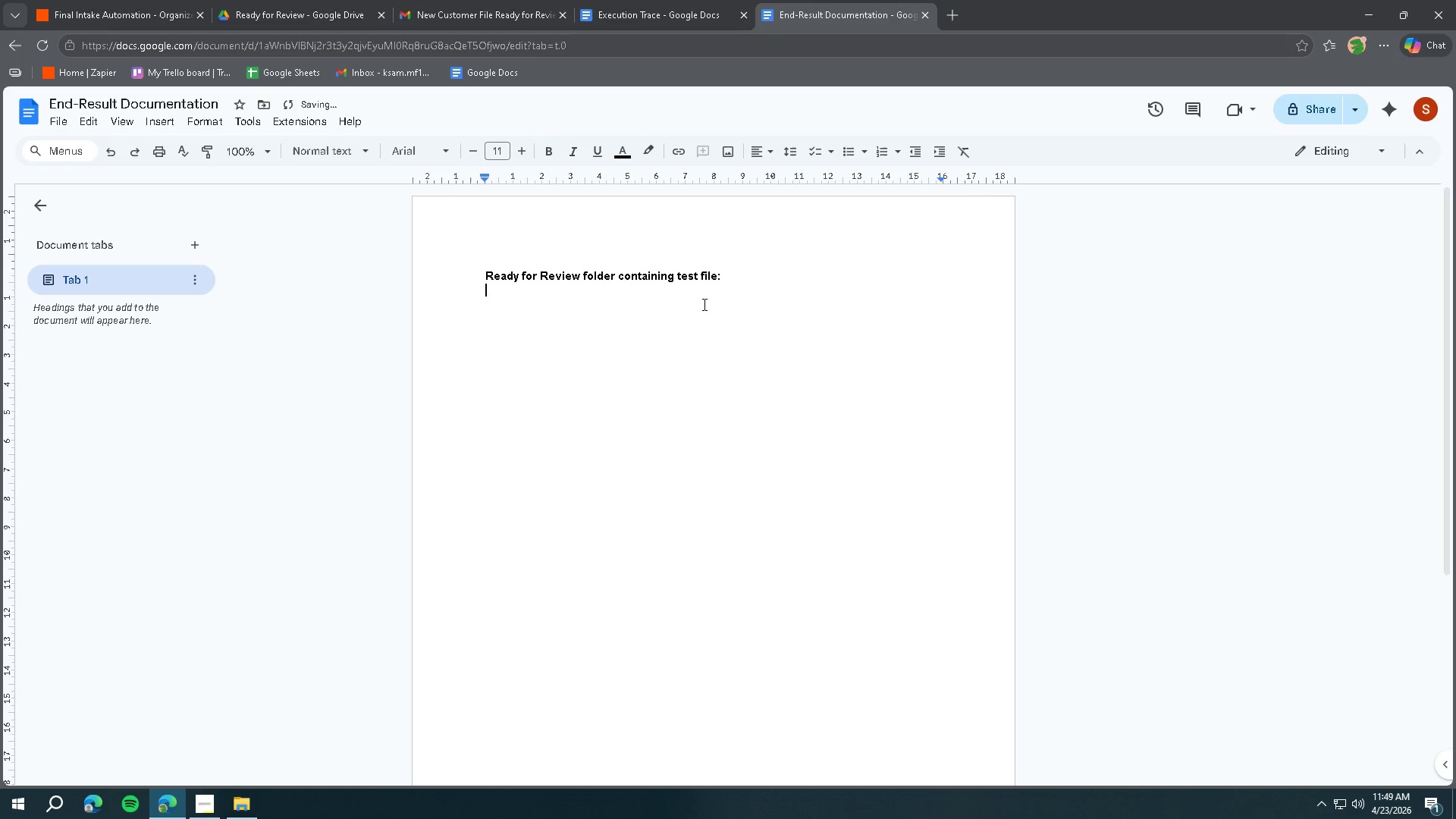 
key(Enter)
 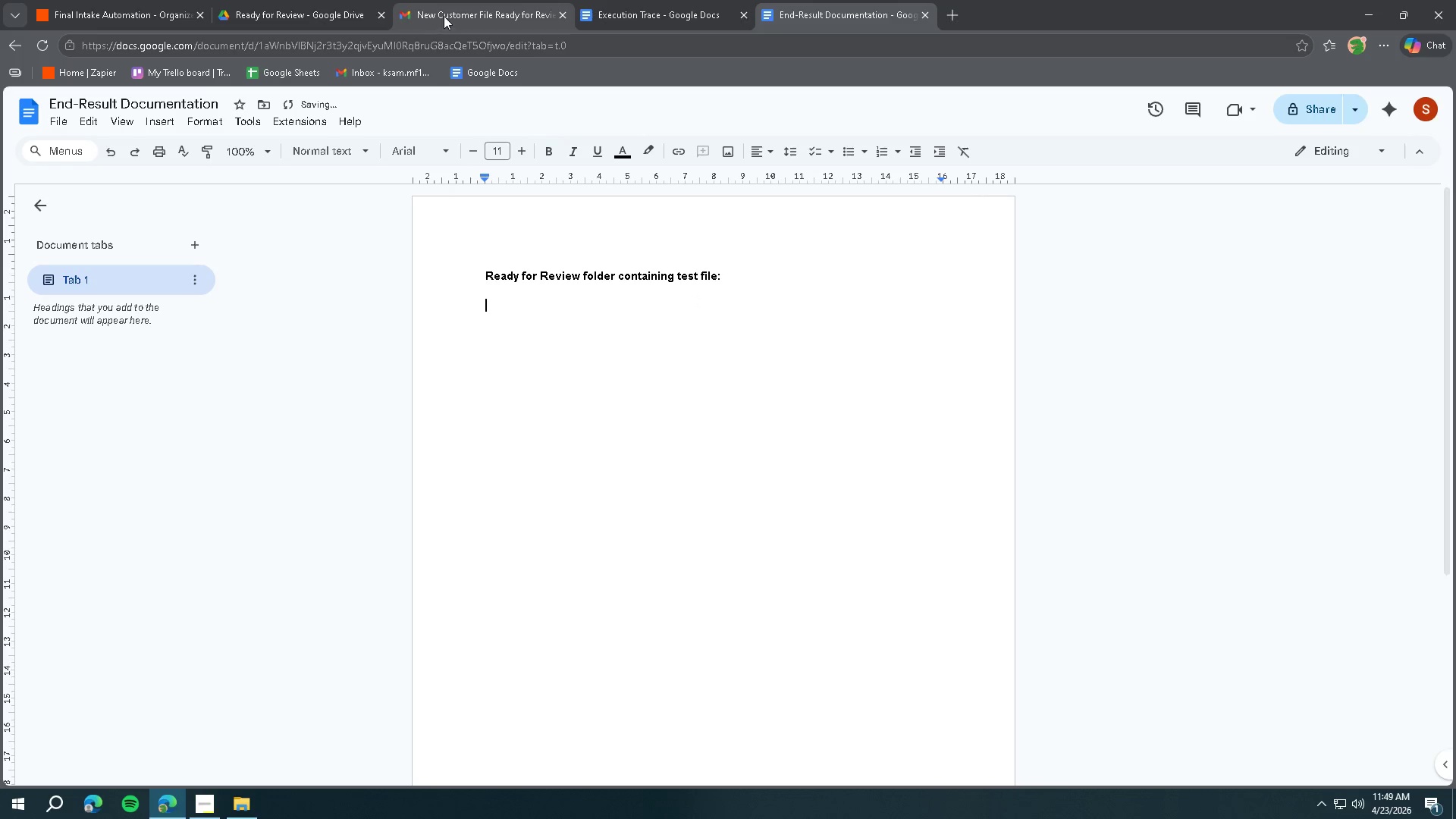 
left_click([293, 8])
 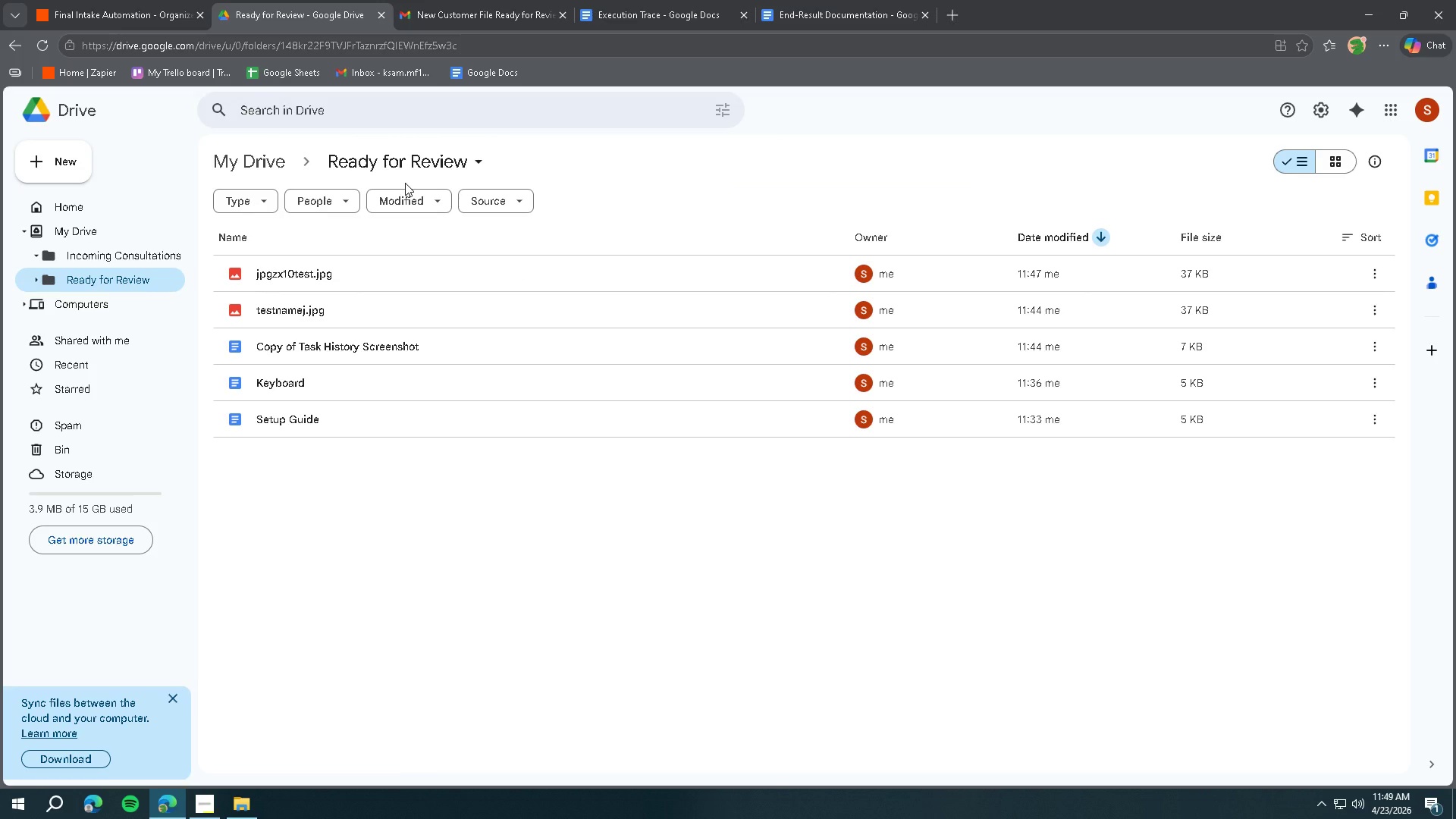 
key(Meta+MetaLeft)
 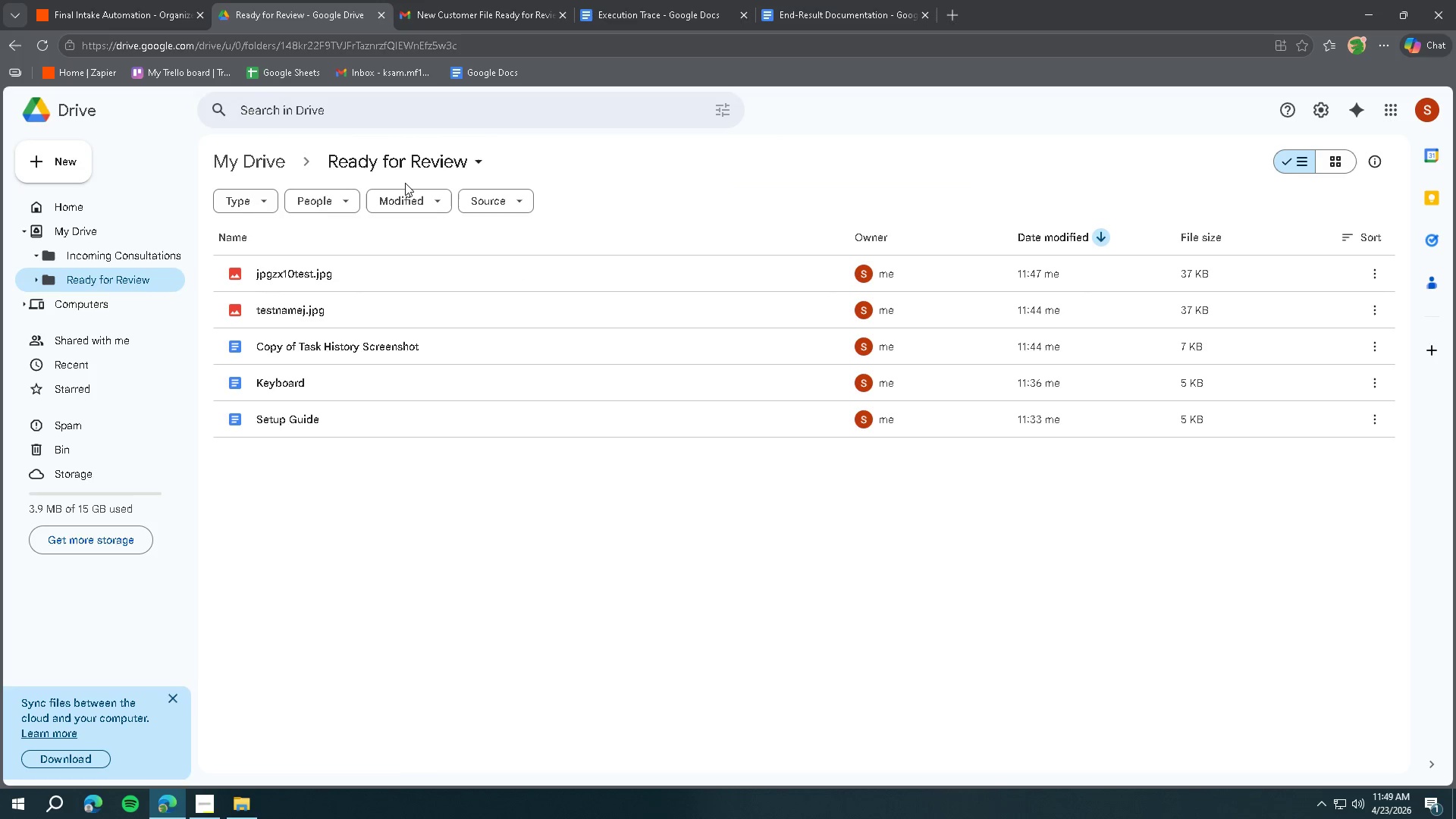 
key(Meta+Shift+ShiftLeft)
 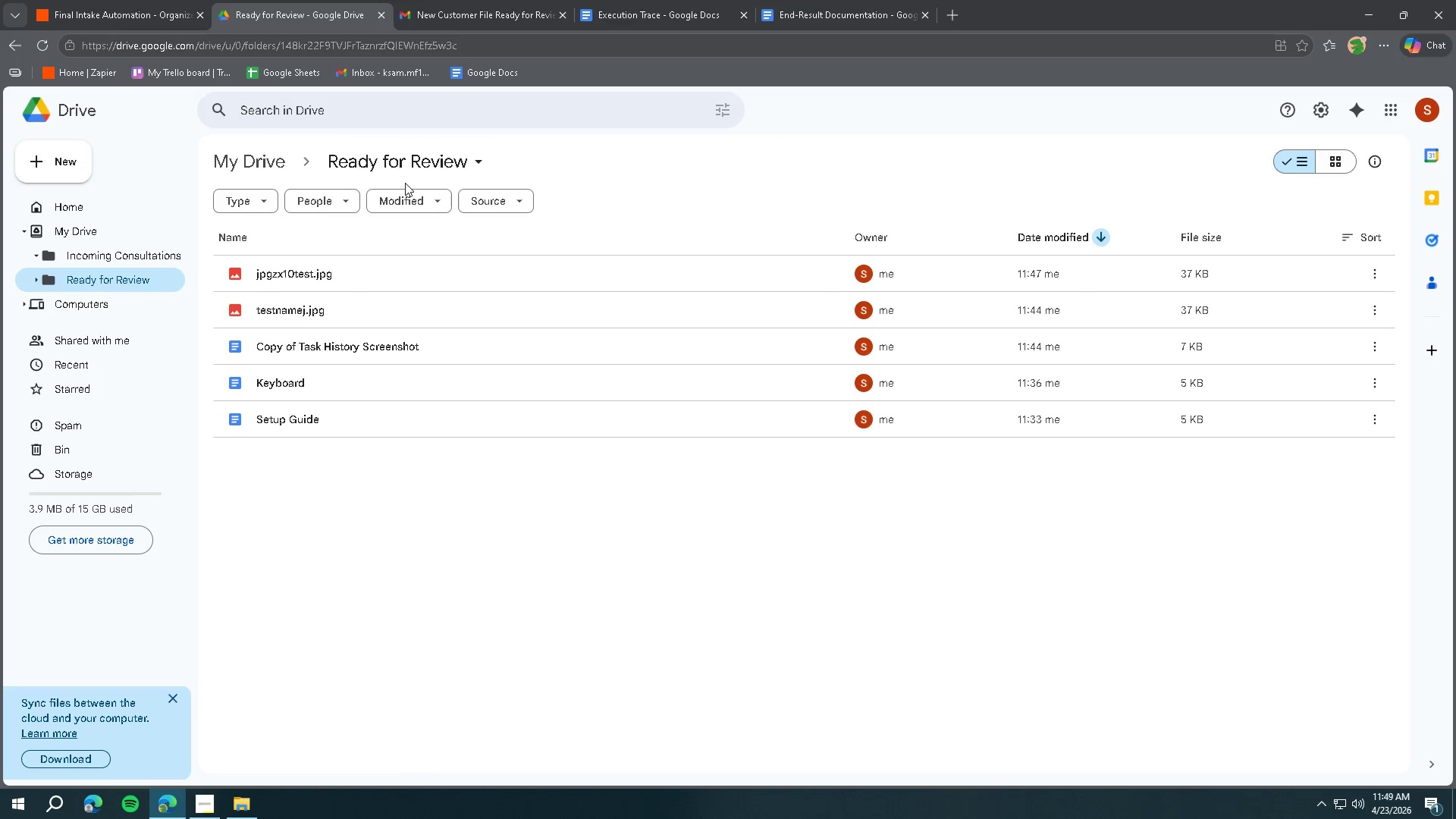 
key(Meta+Shift+S)
 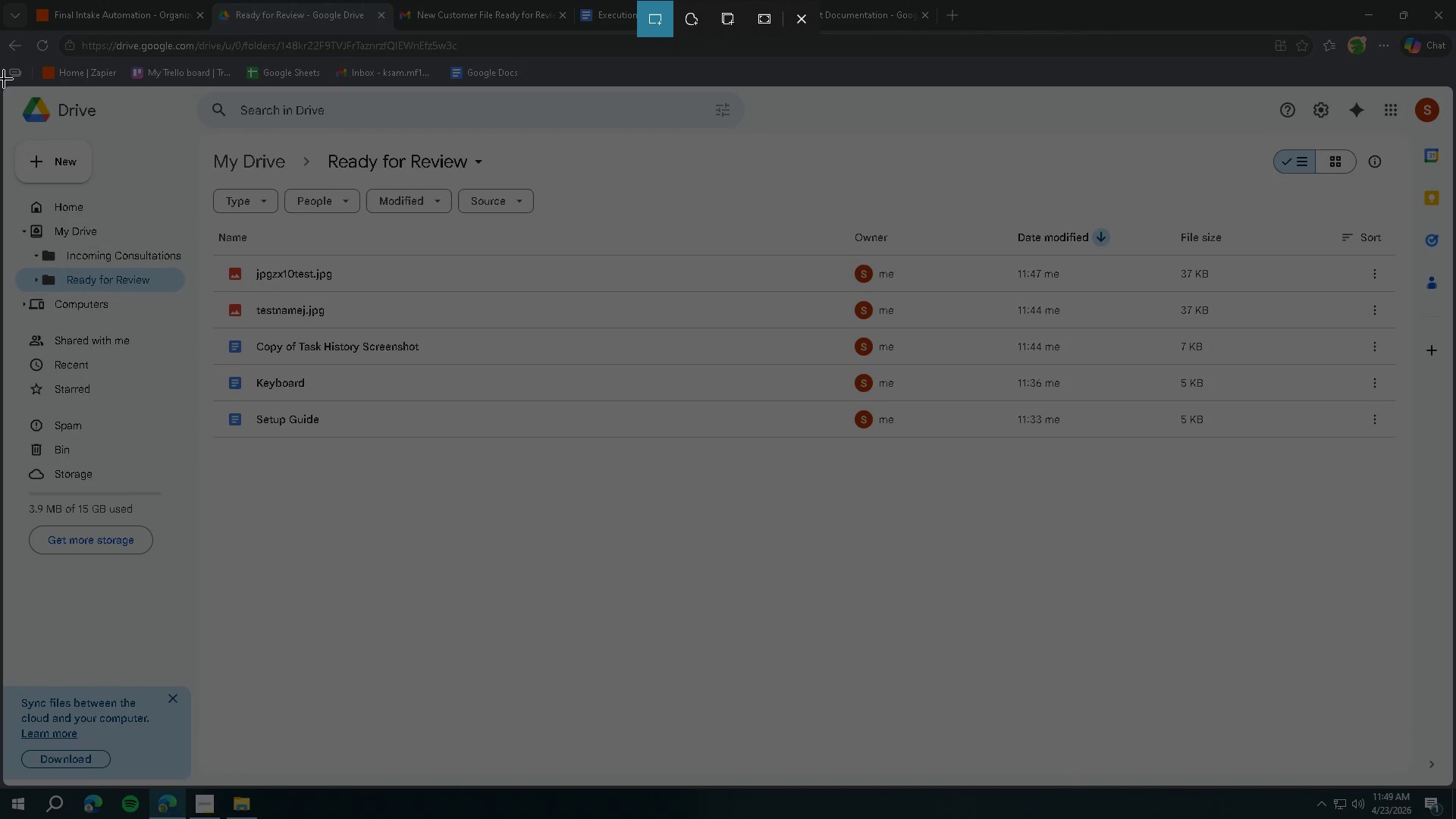 
key(Escape)
 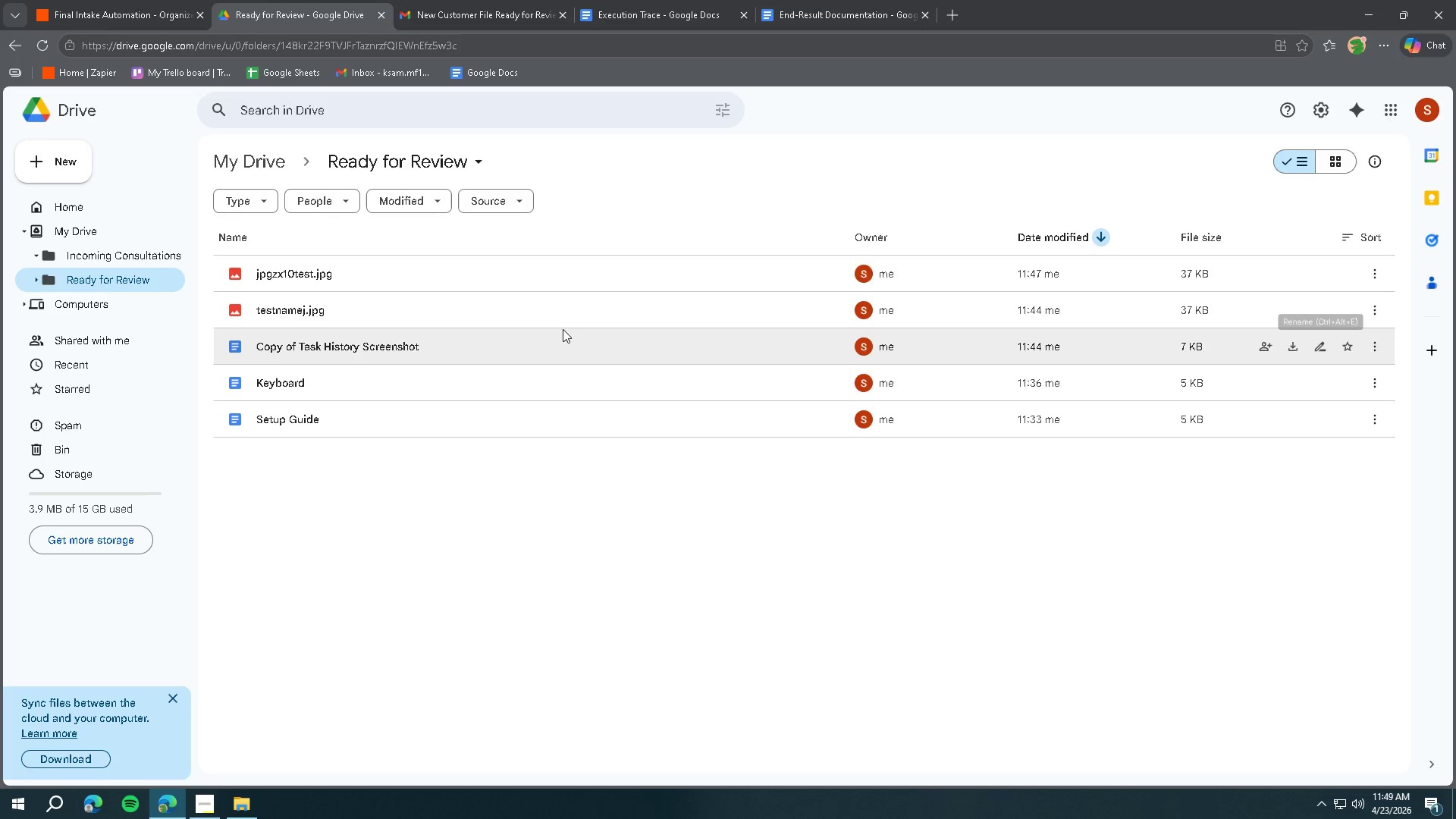 
mouse_move([1352, 347])
 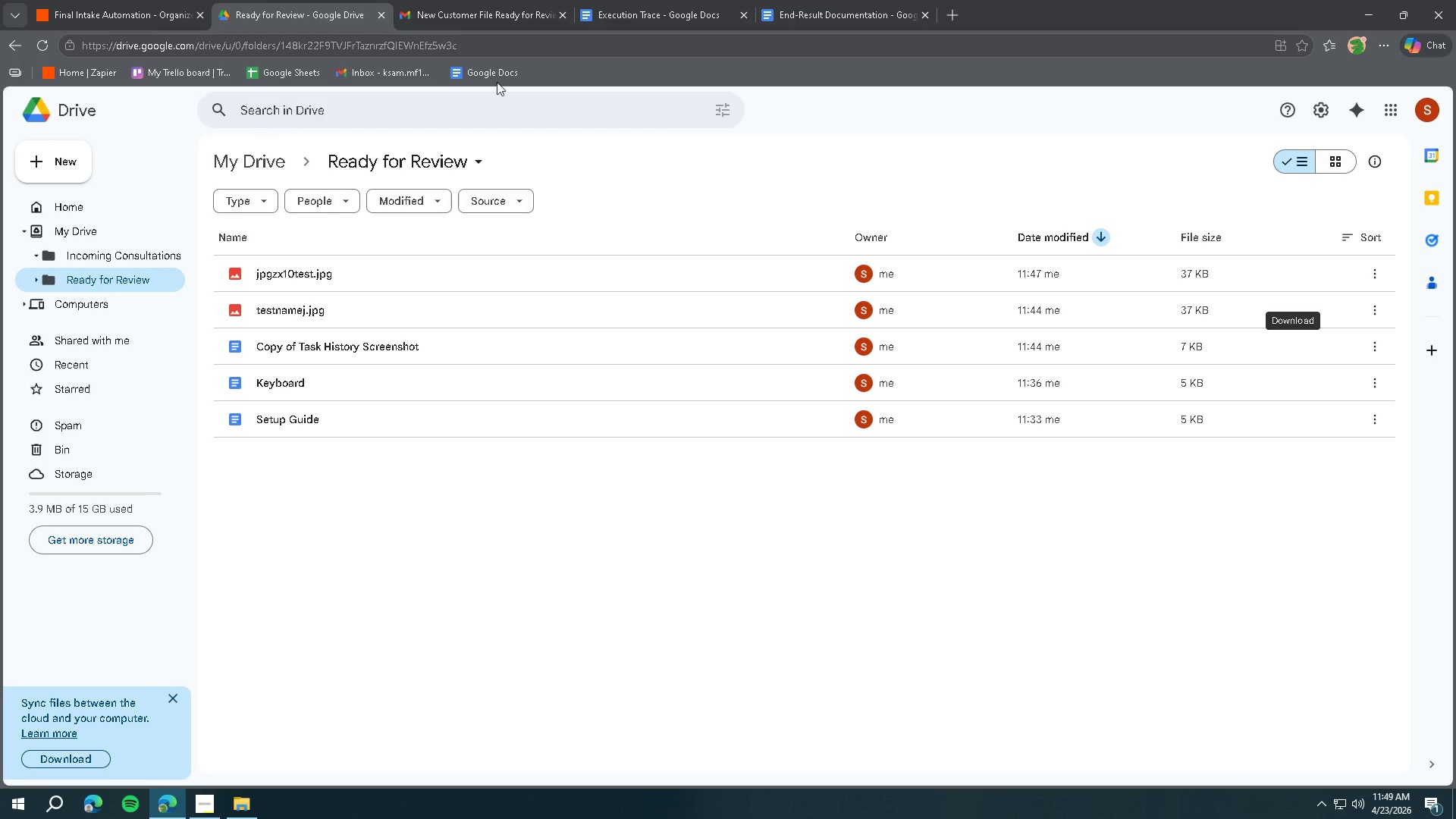 
left_click([812, 17])
 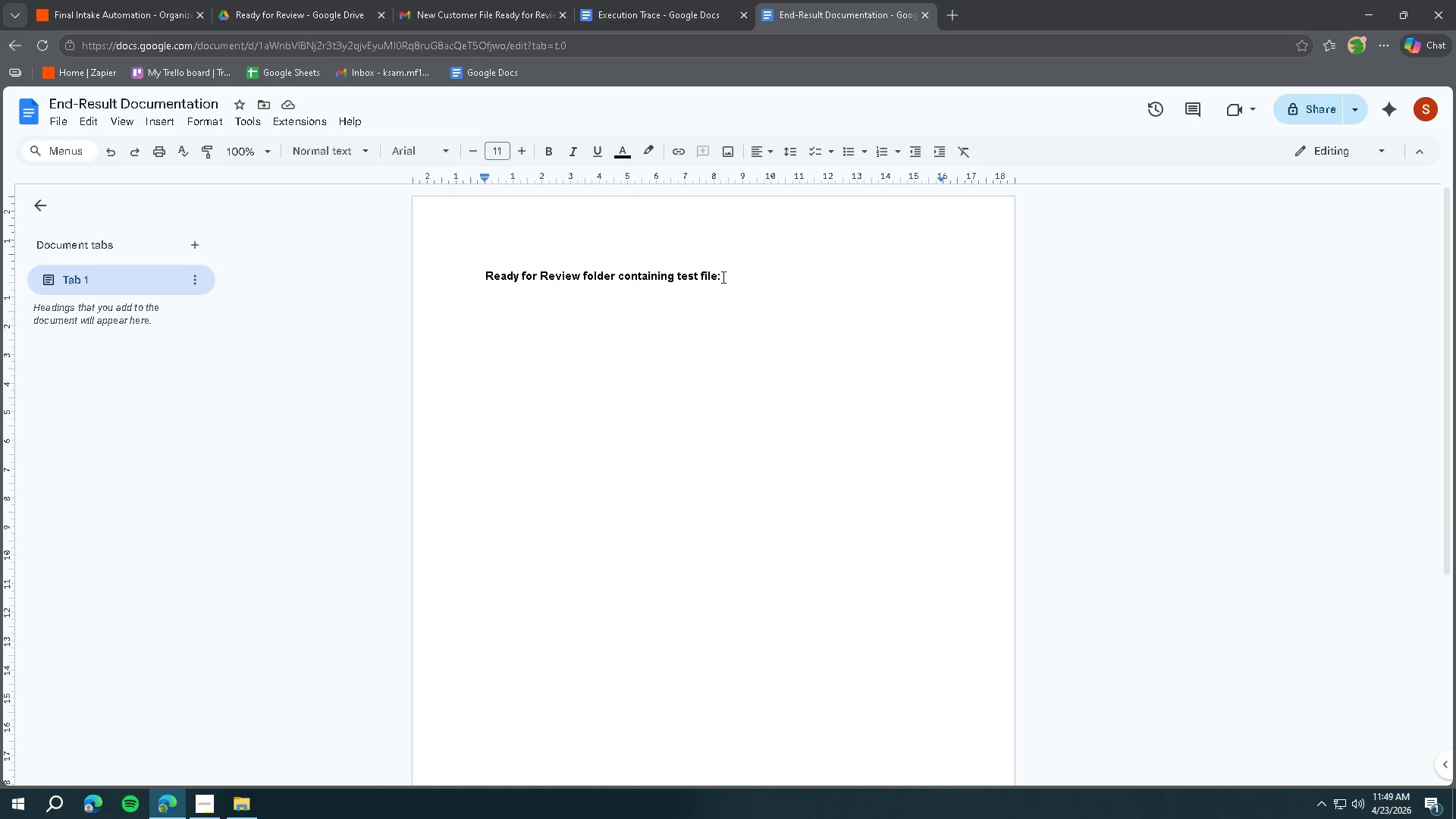 
left_click([717, 274])
 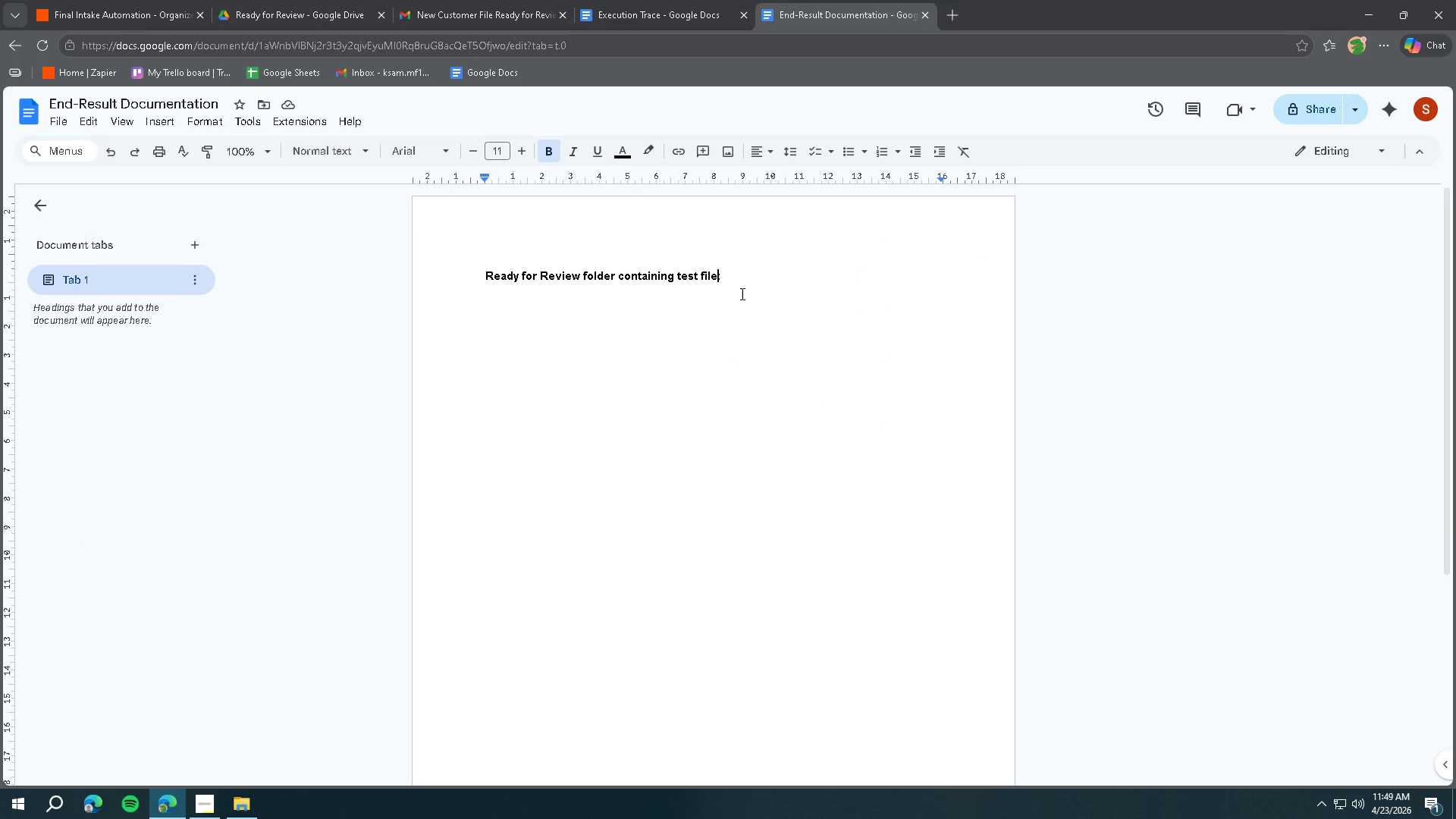 
key(S)
 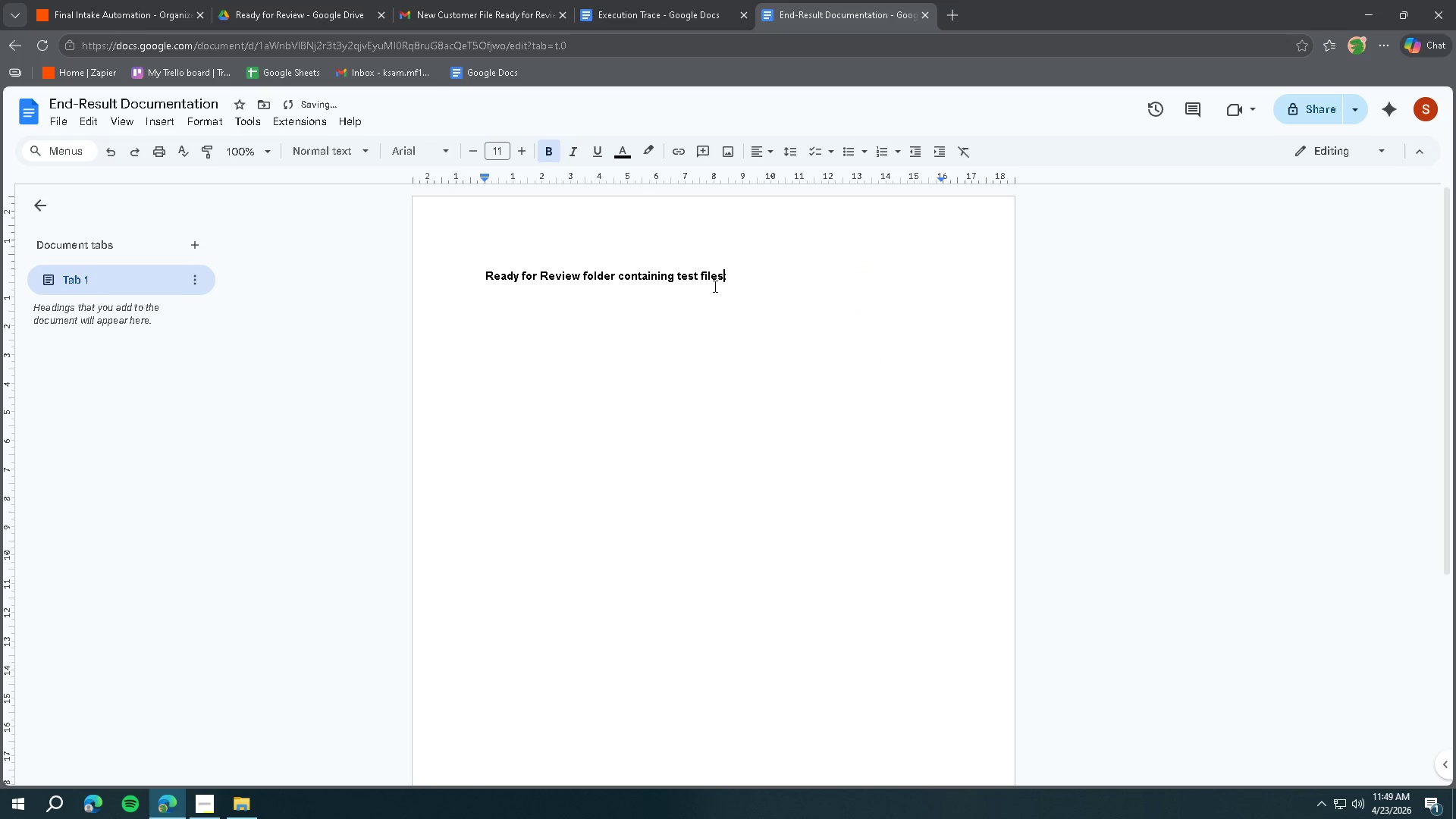 
left_click([747, 281])
 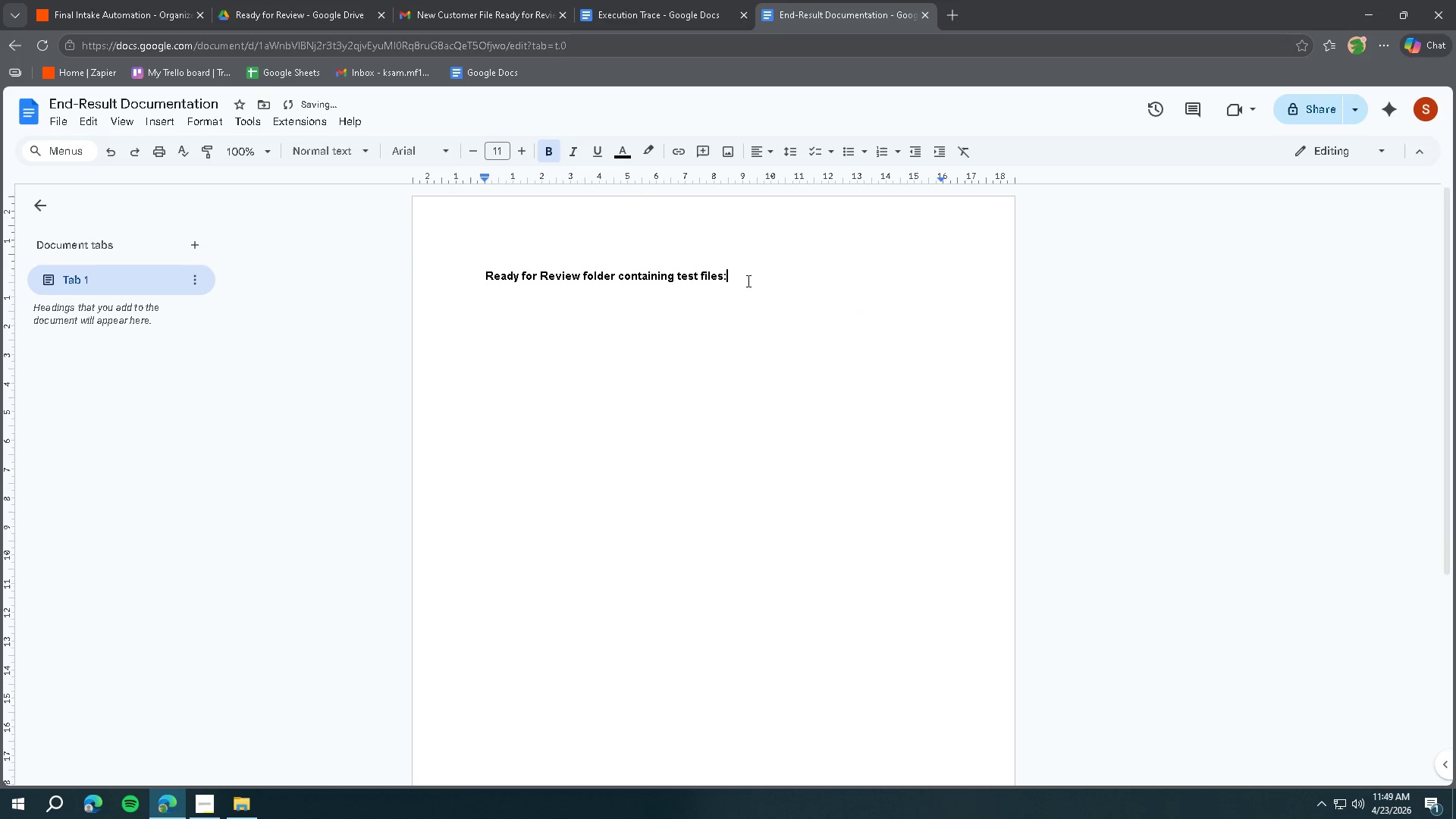 
key(Enter)
 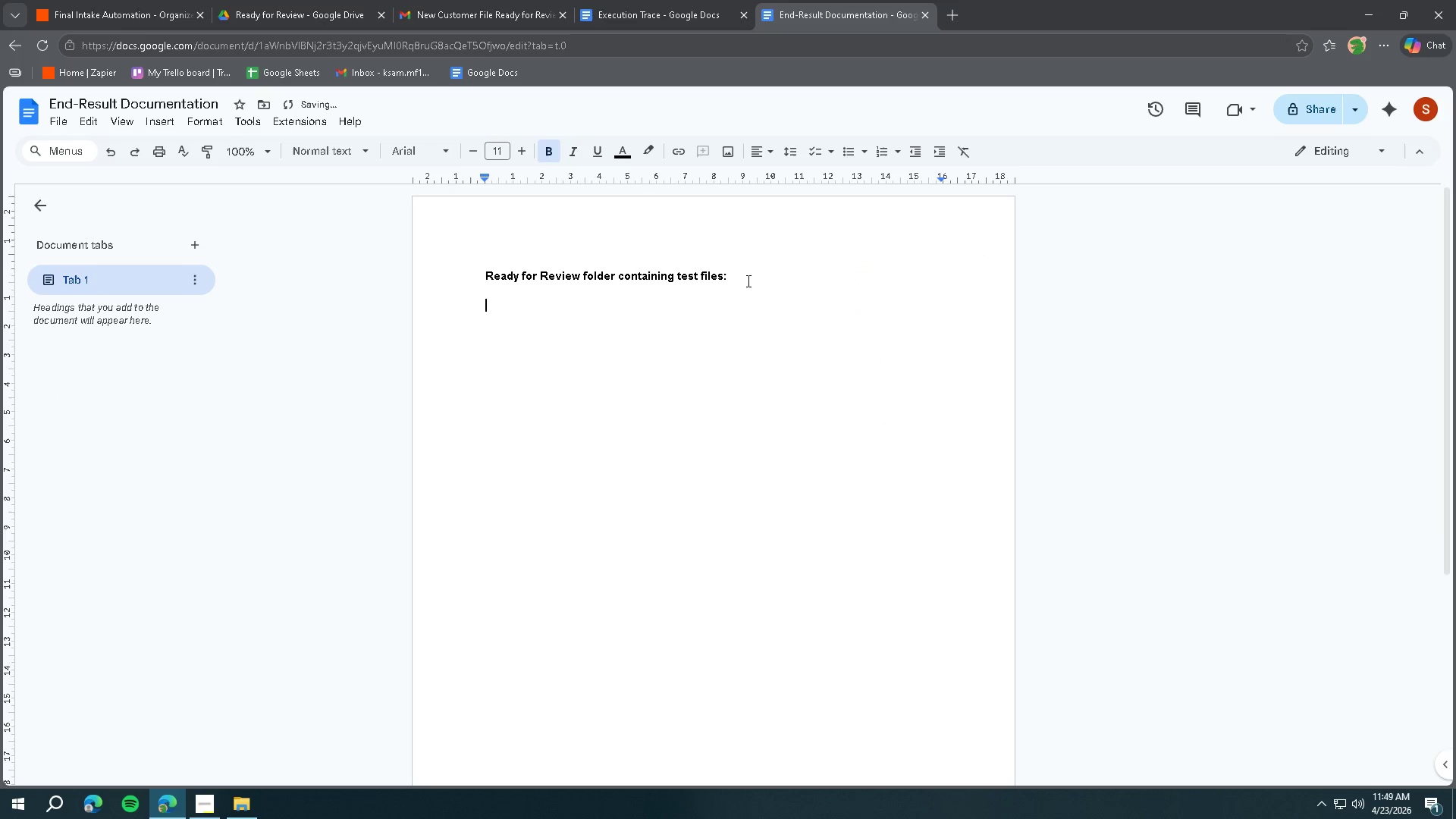 
key(Enter)
 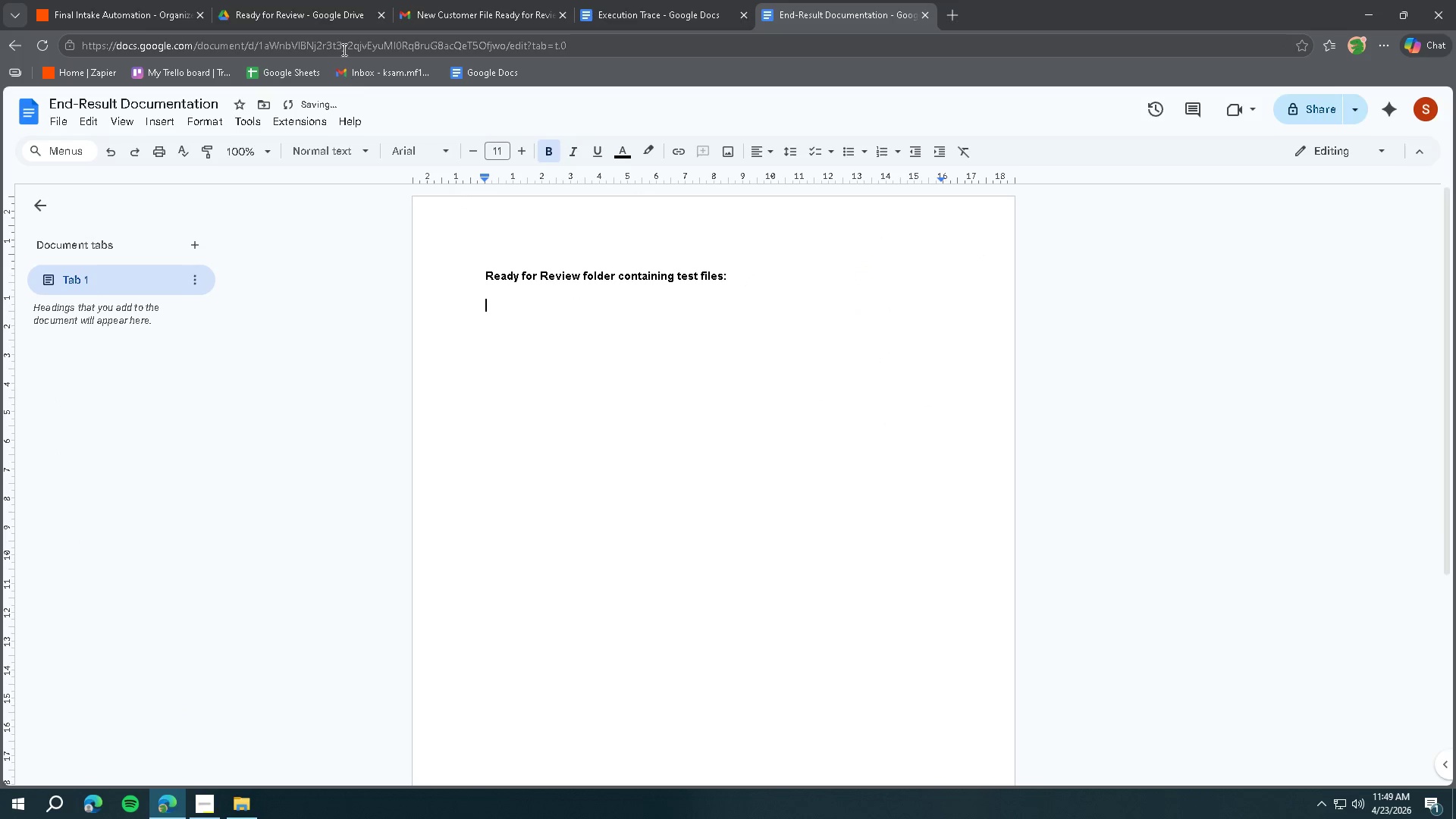 
left_click([312, 18])
 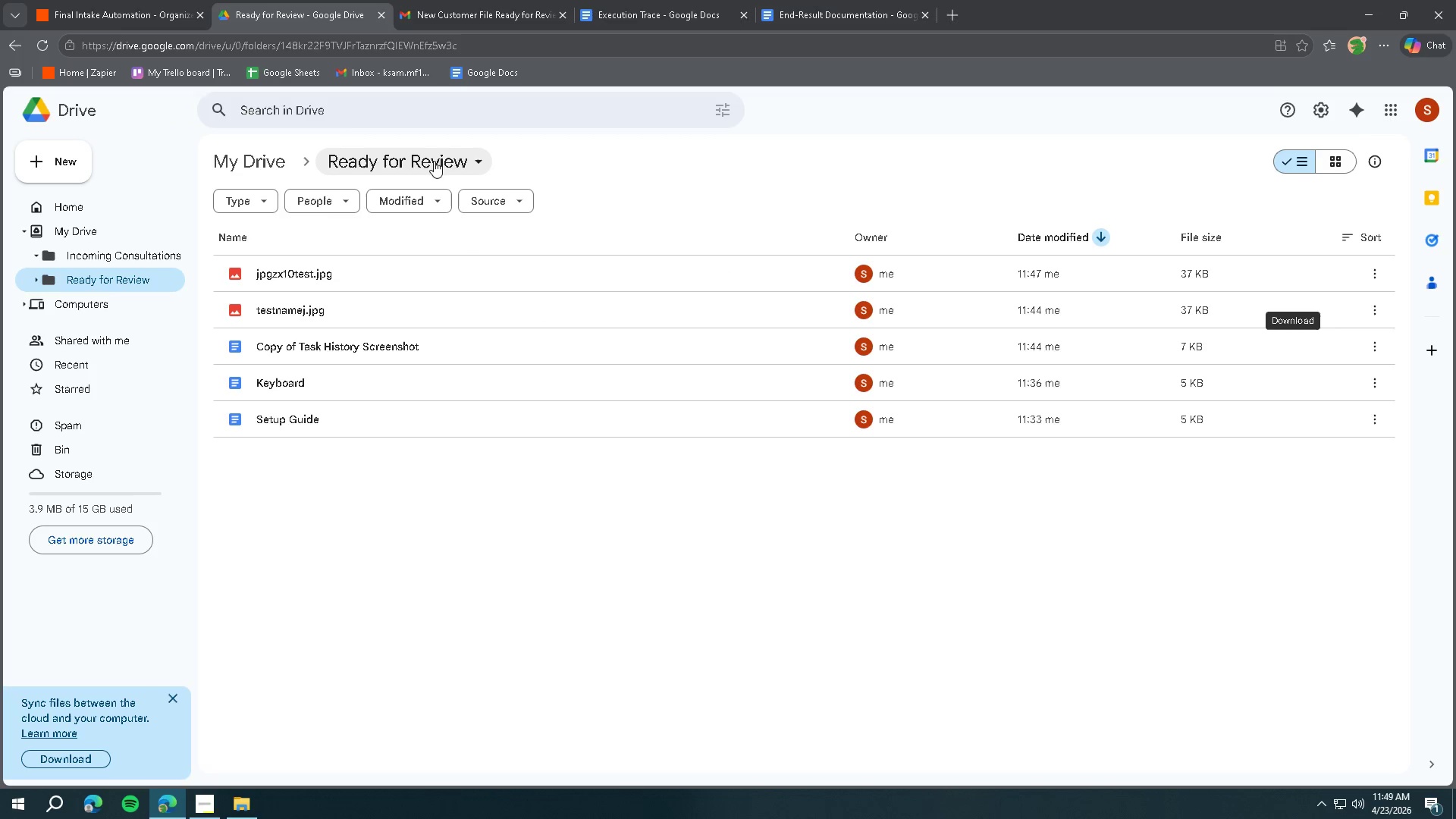 
key(Meta+MetaLeft)
 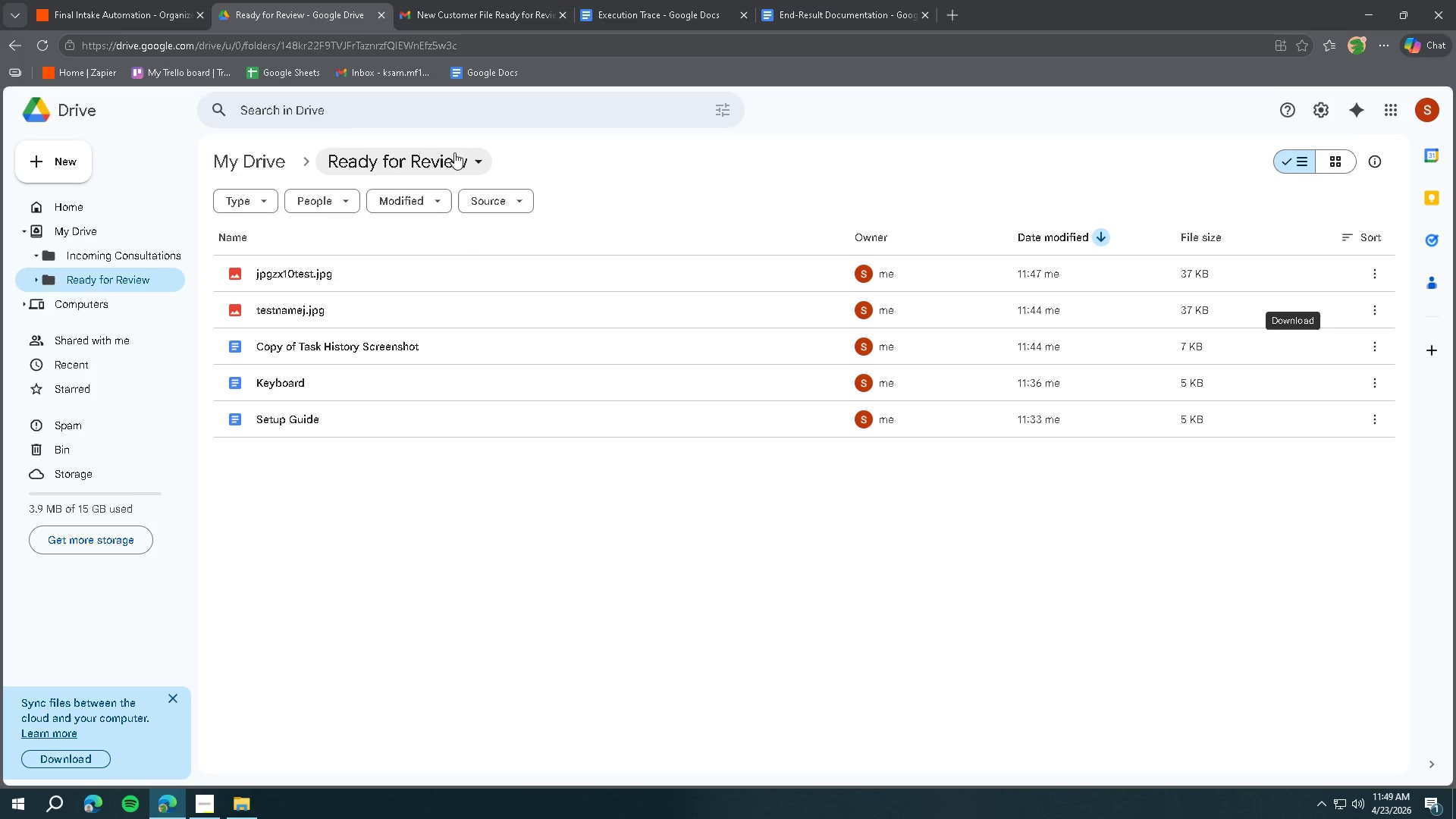 
key(Meta+Shift+ShiftLeft)
 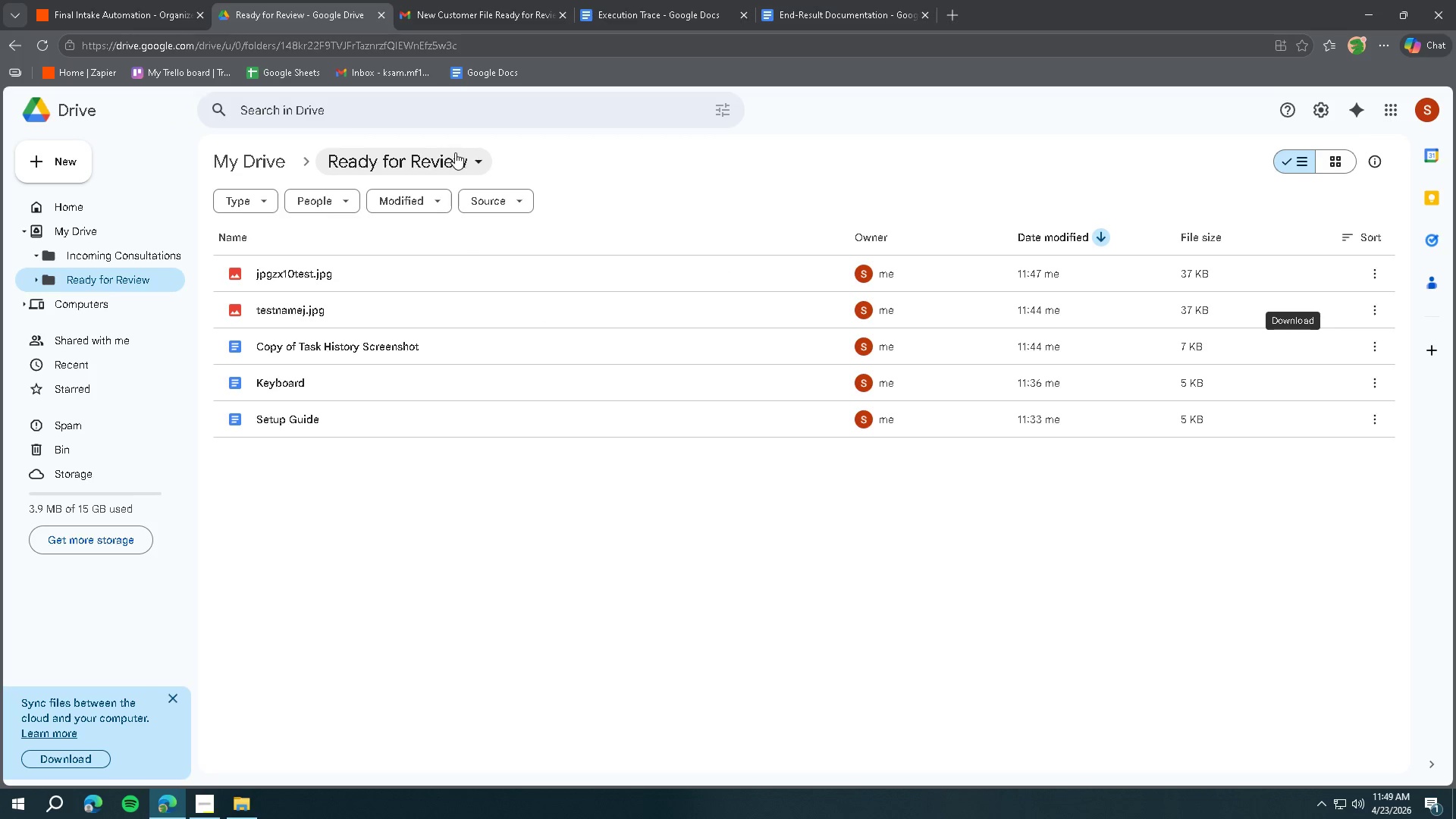 
key(Meta+Shift+S)
 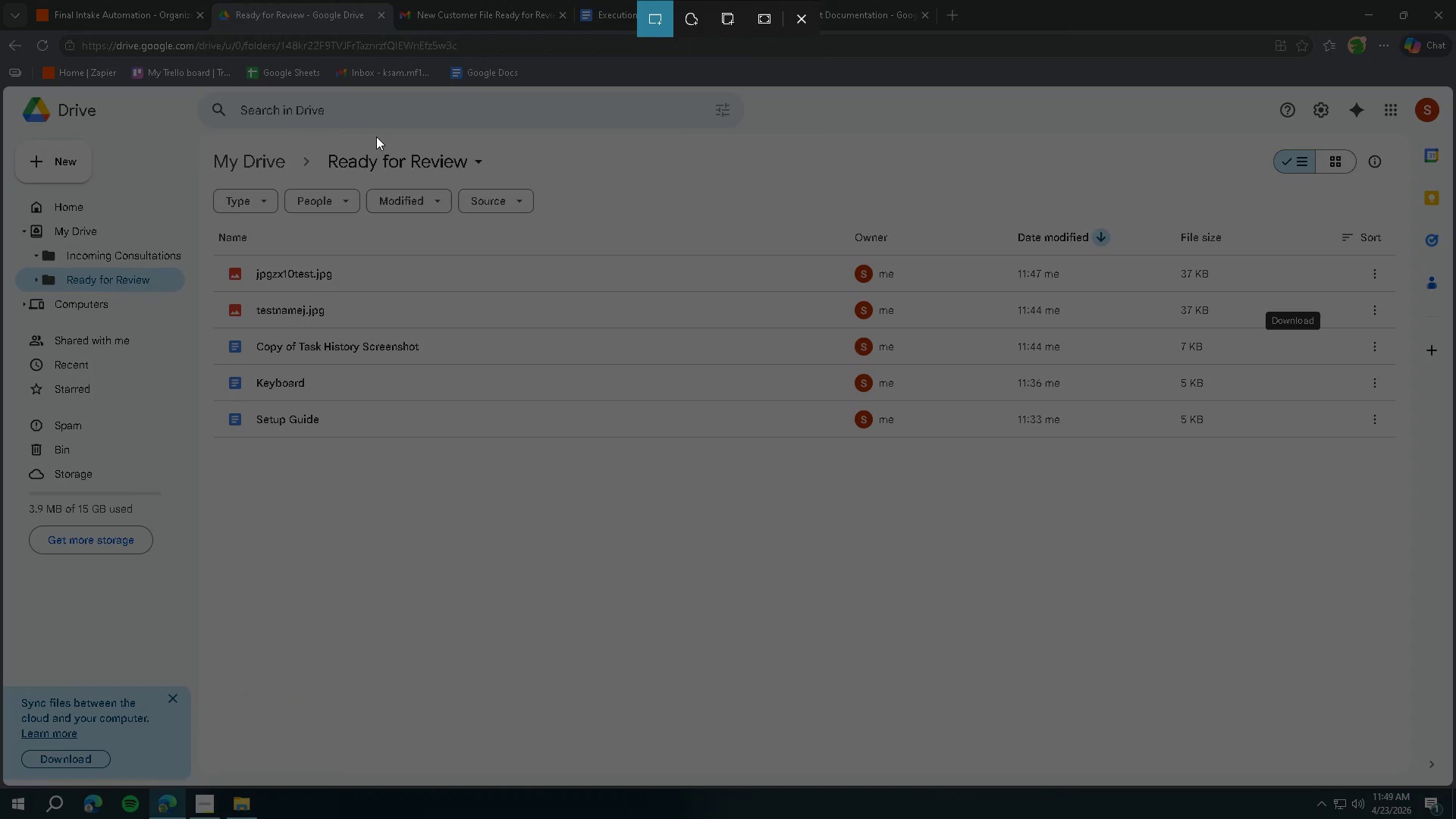 
key(Escape)
 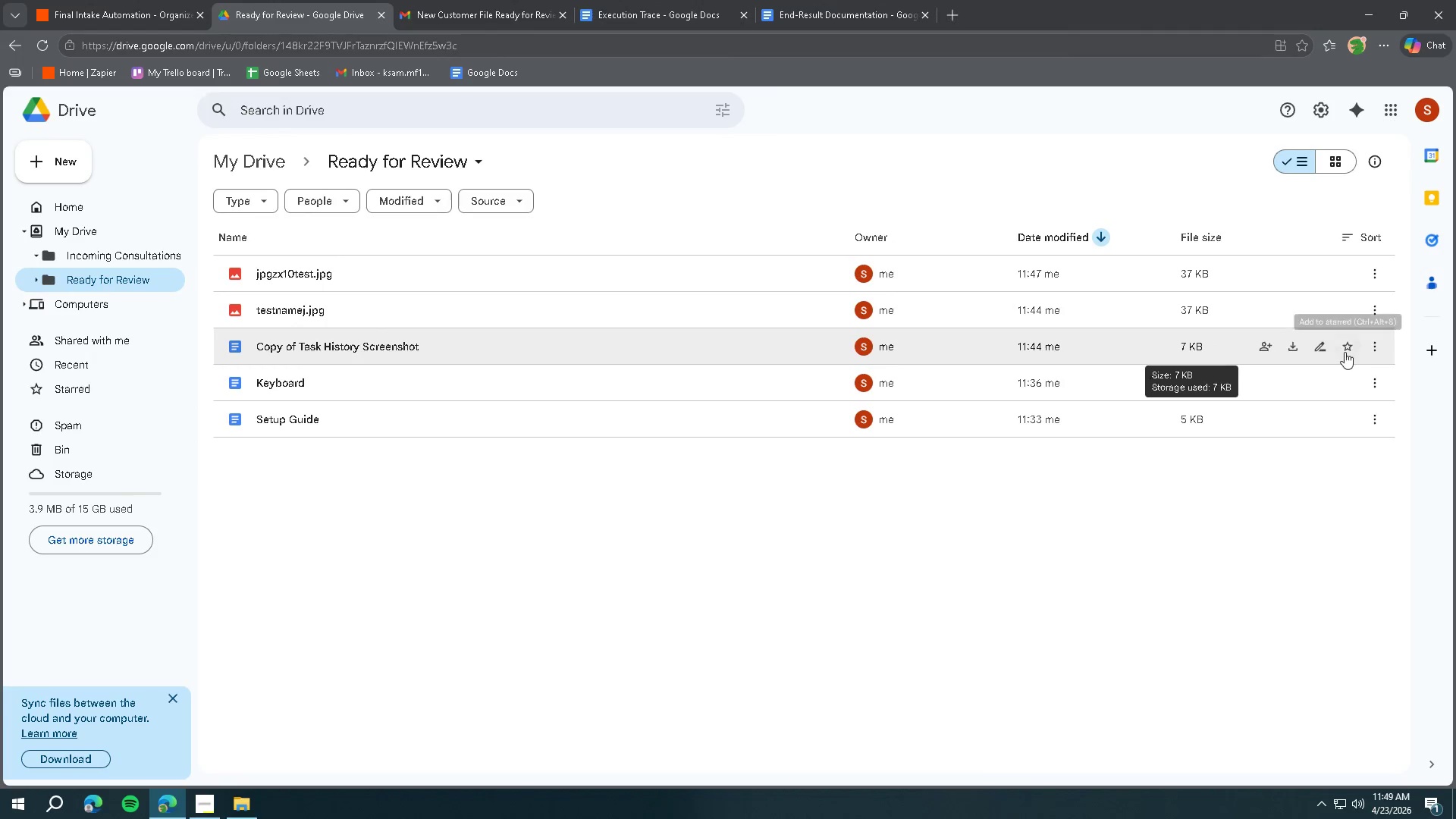 
left_click([1373, 350])
 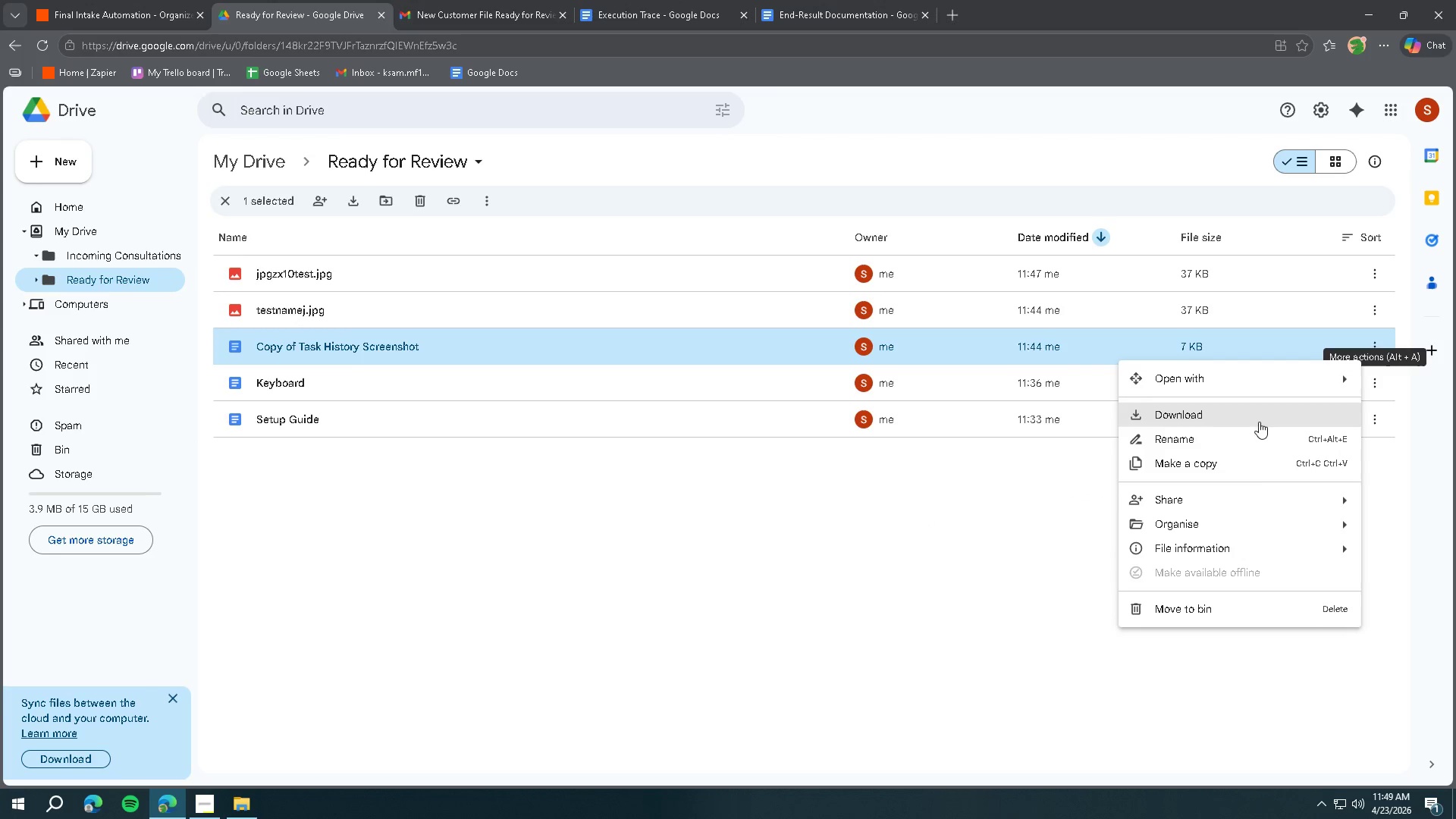 
left_click([1237, 610])
 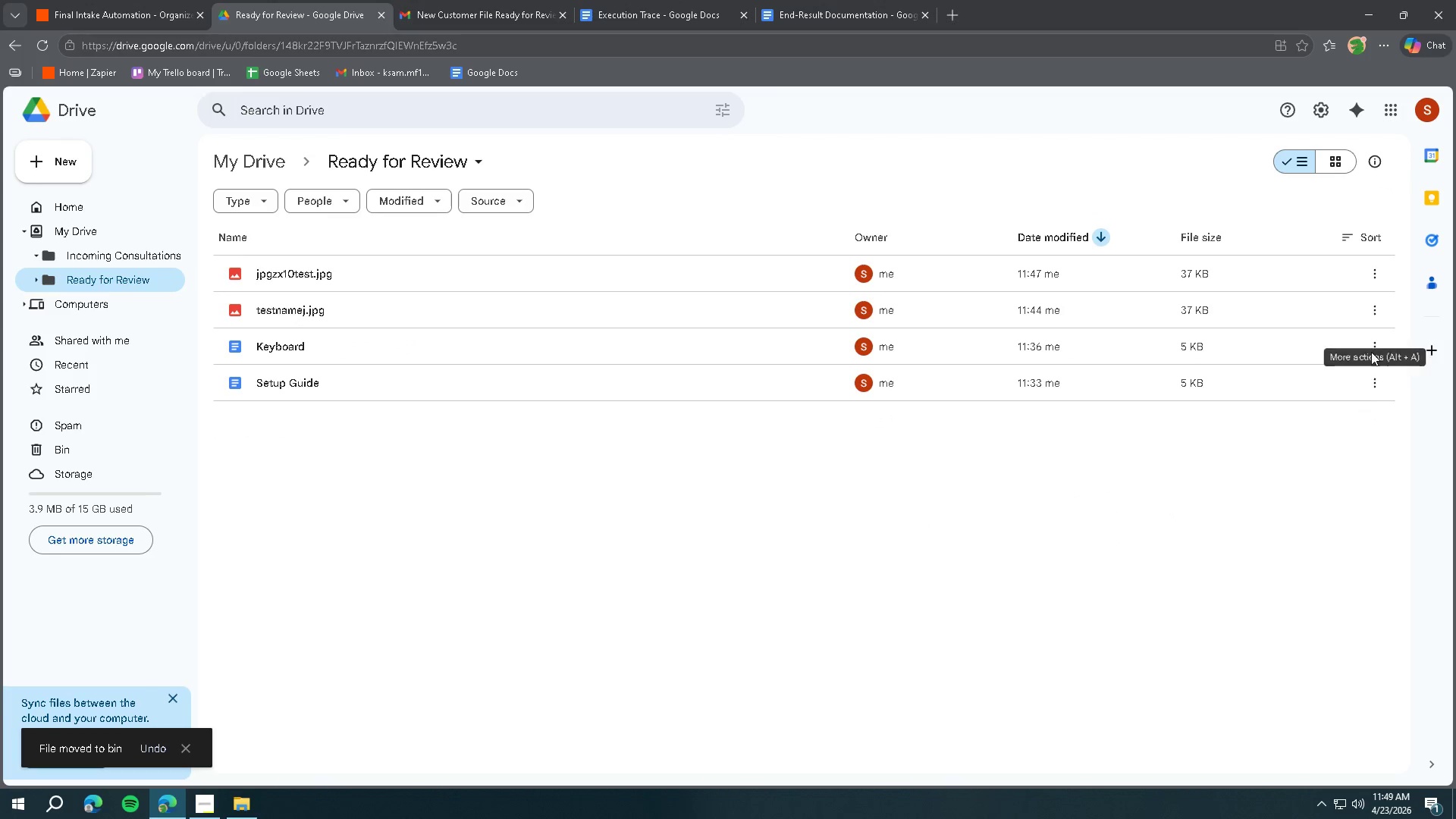 
left_click([1375, 346])
 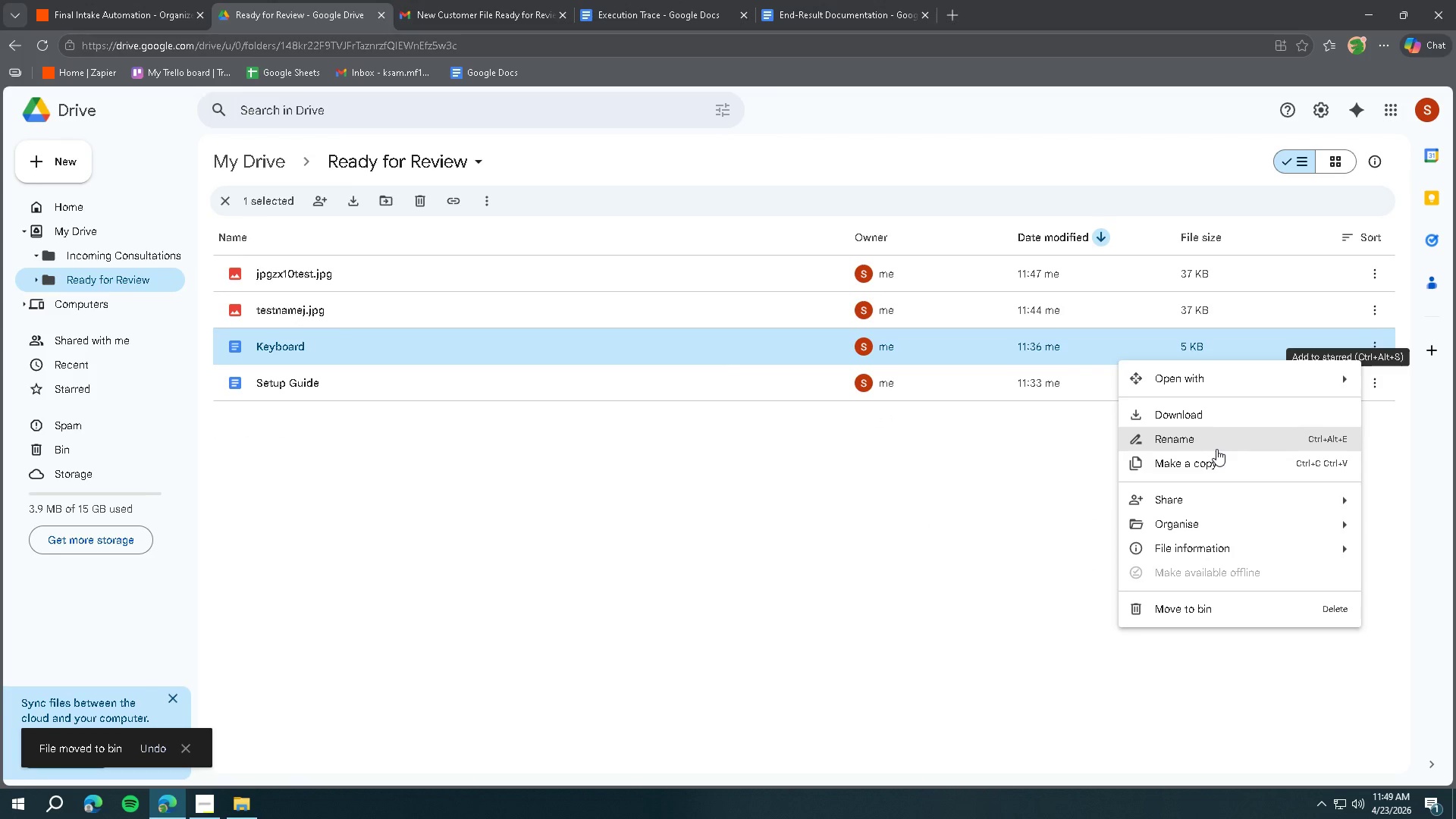 
left_click([1180, 601])
 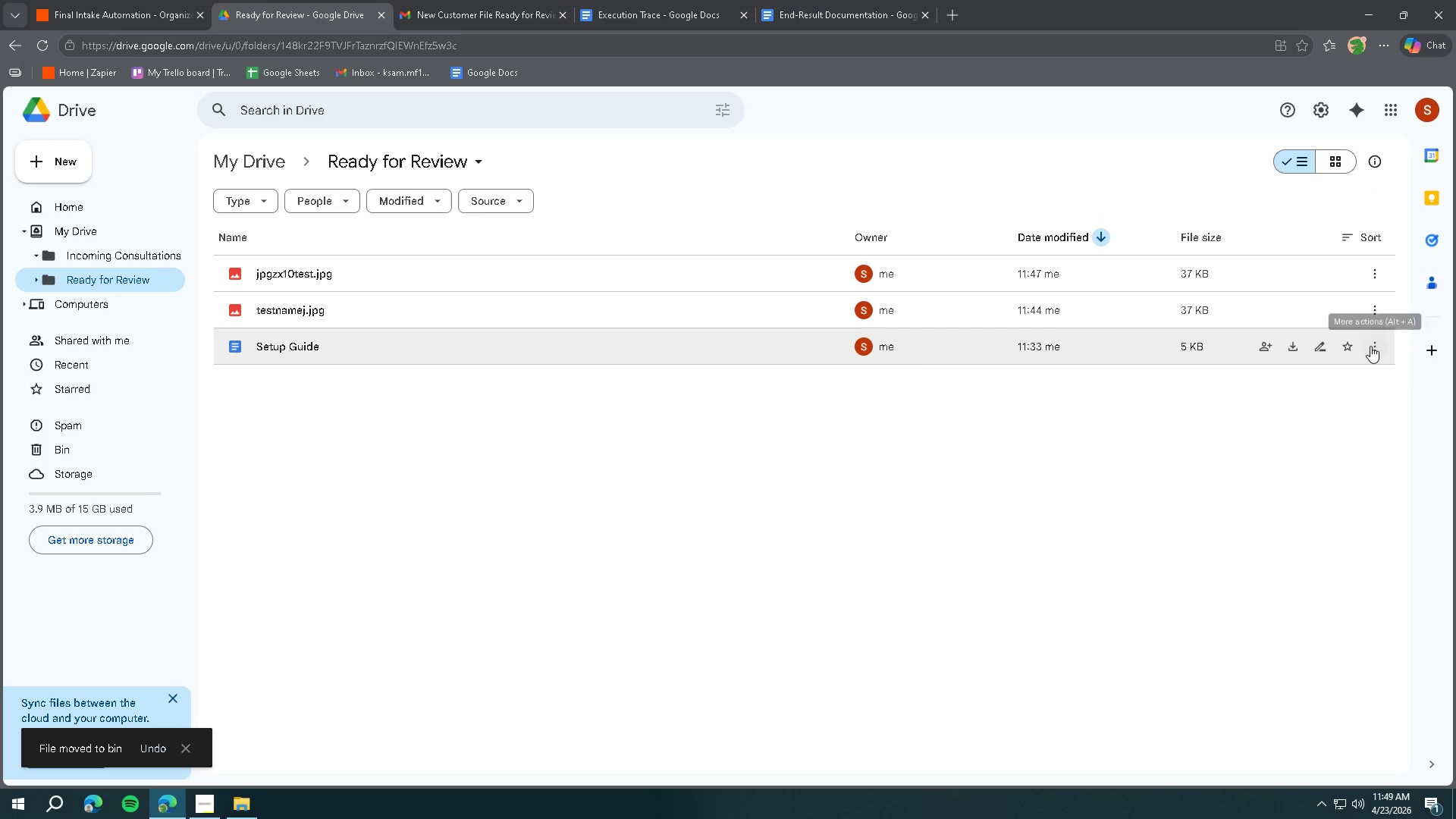 
left_click([1370, 344])
 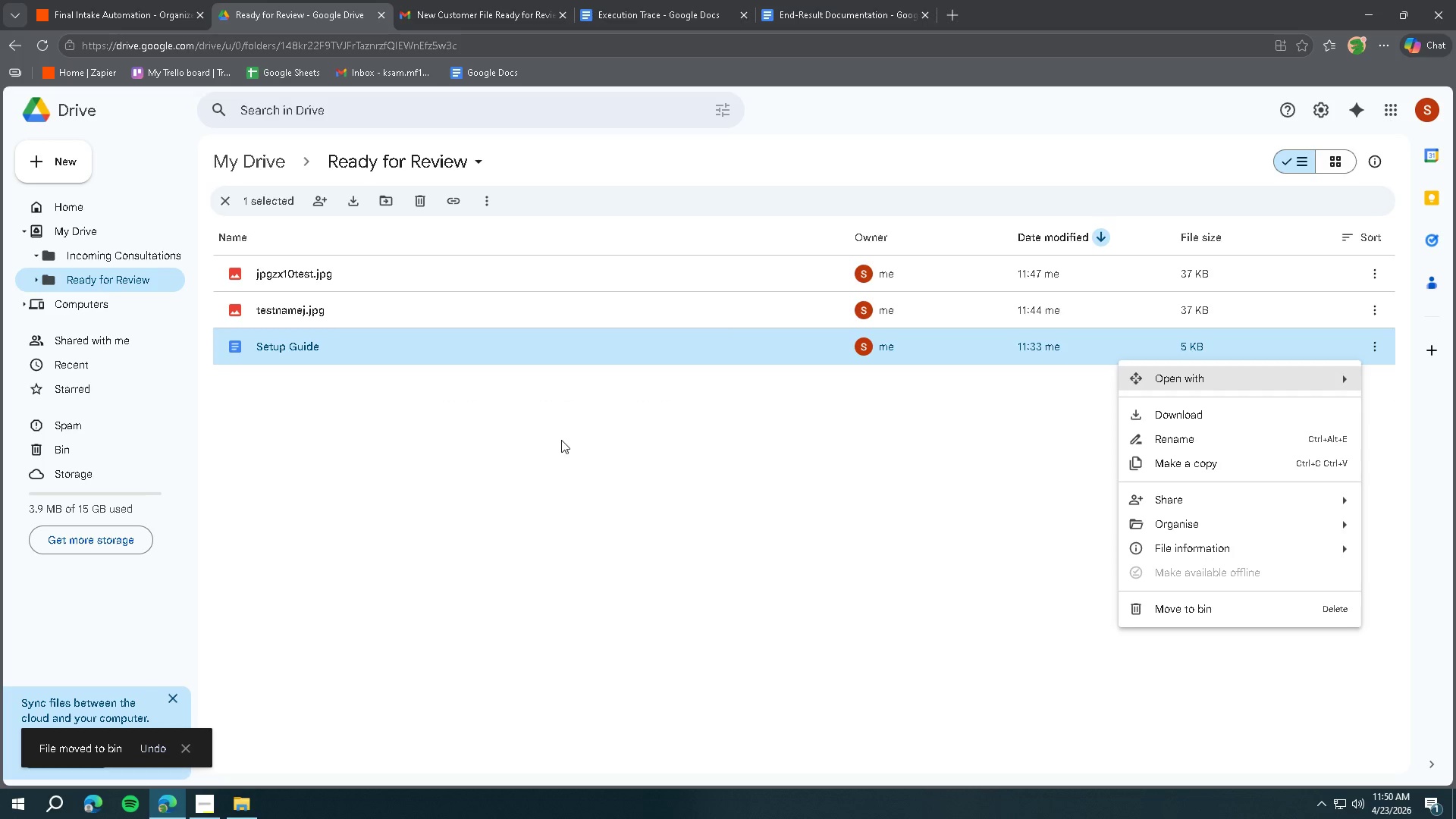 
left_click([566, 432])
 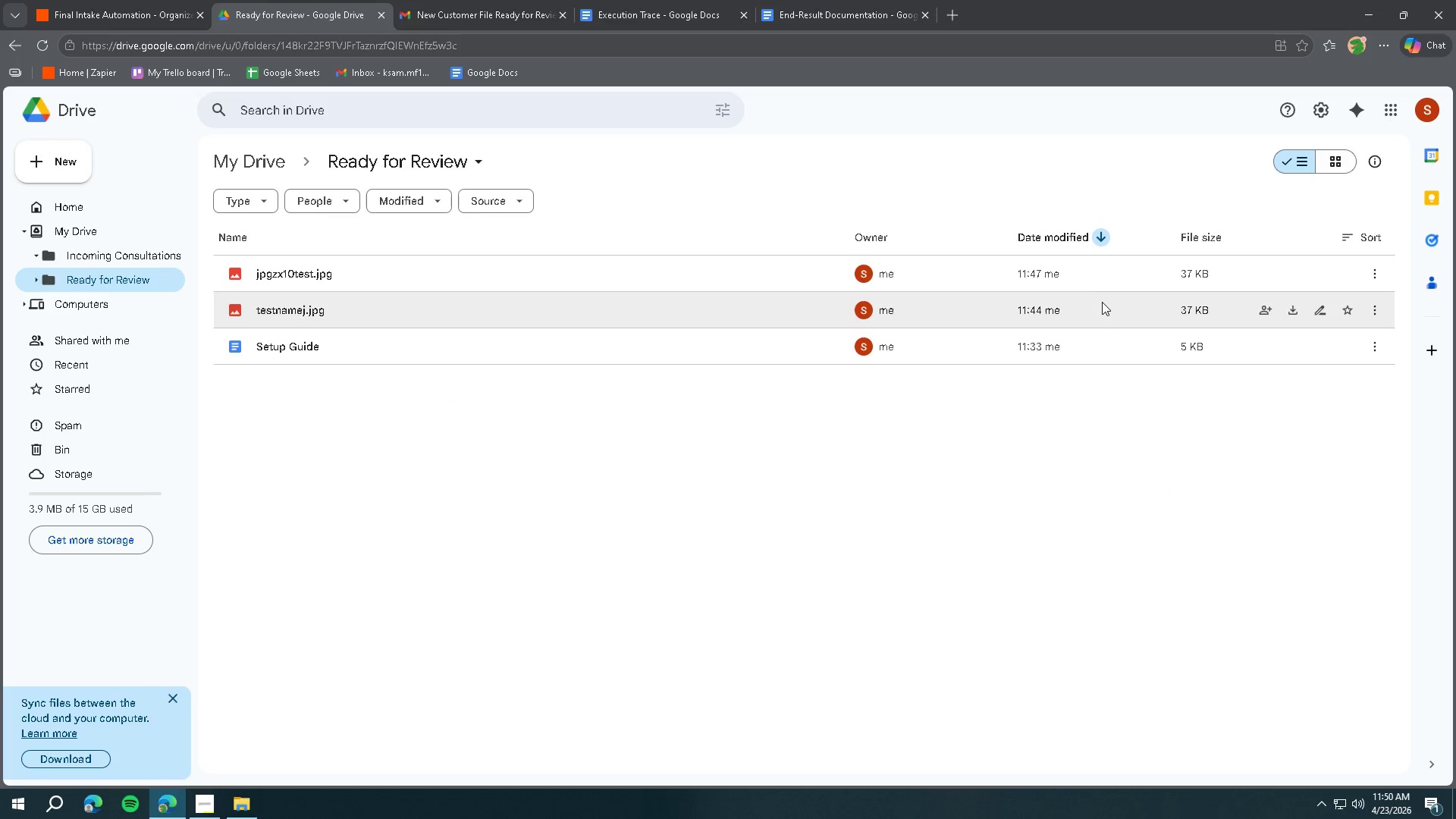 
wait(5.74)
 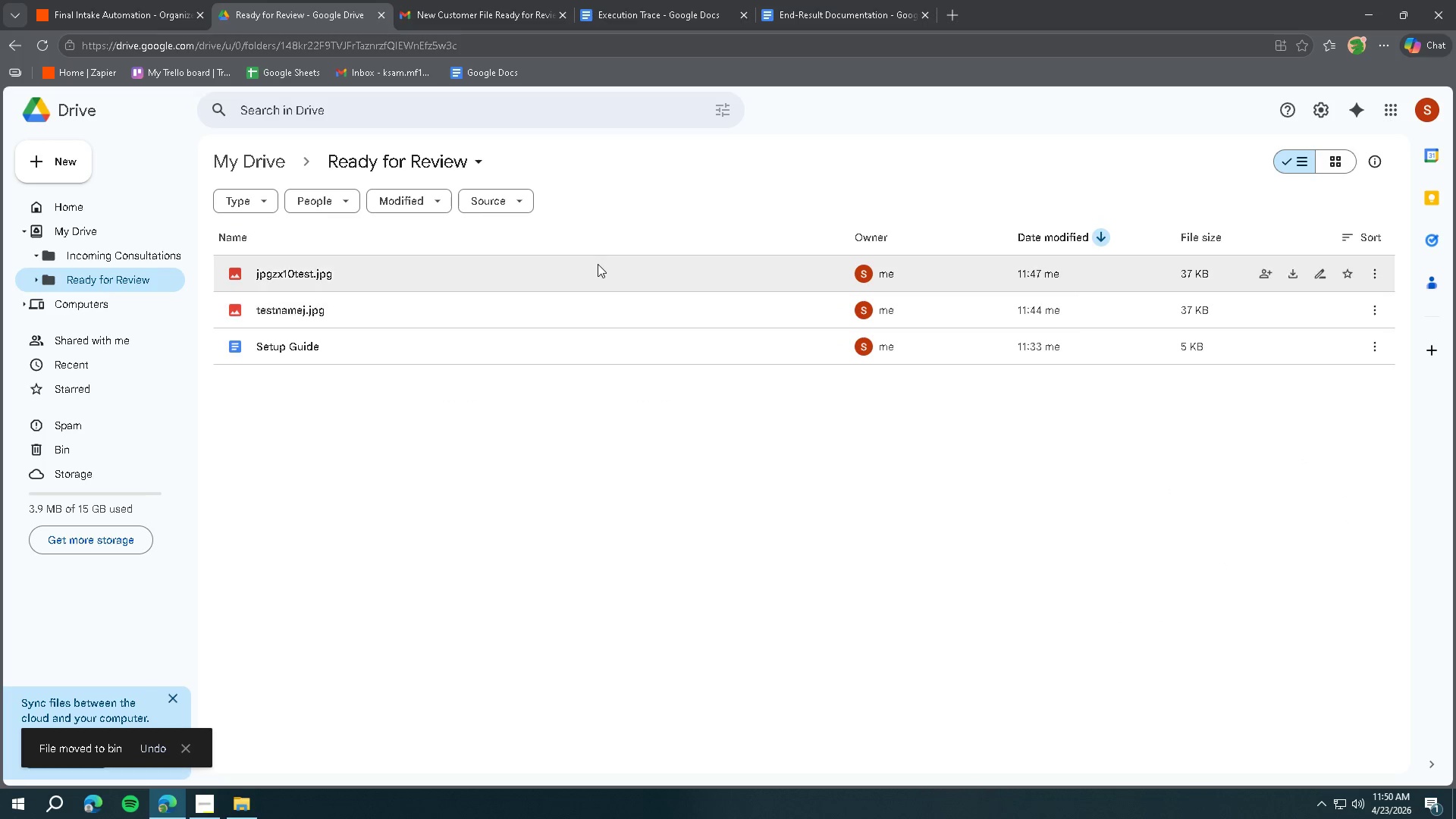 
left_click([1370, 306])
 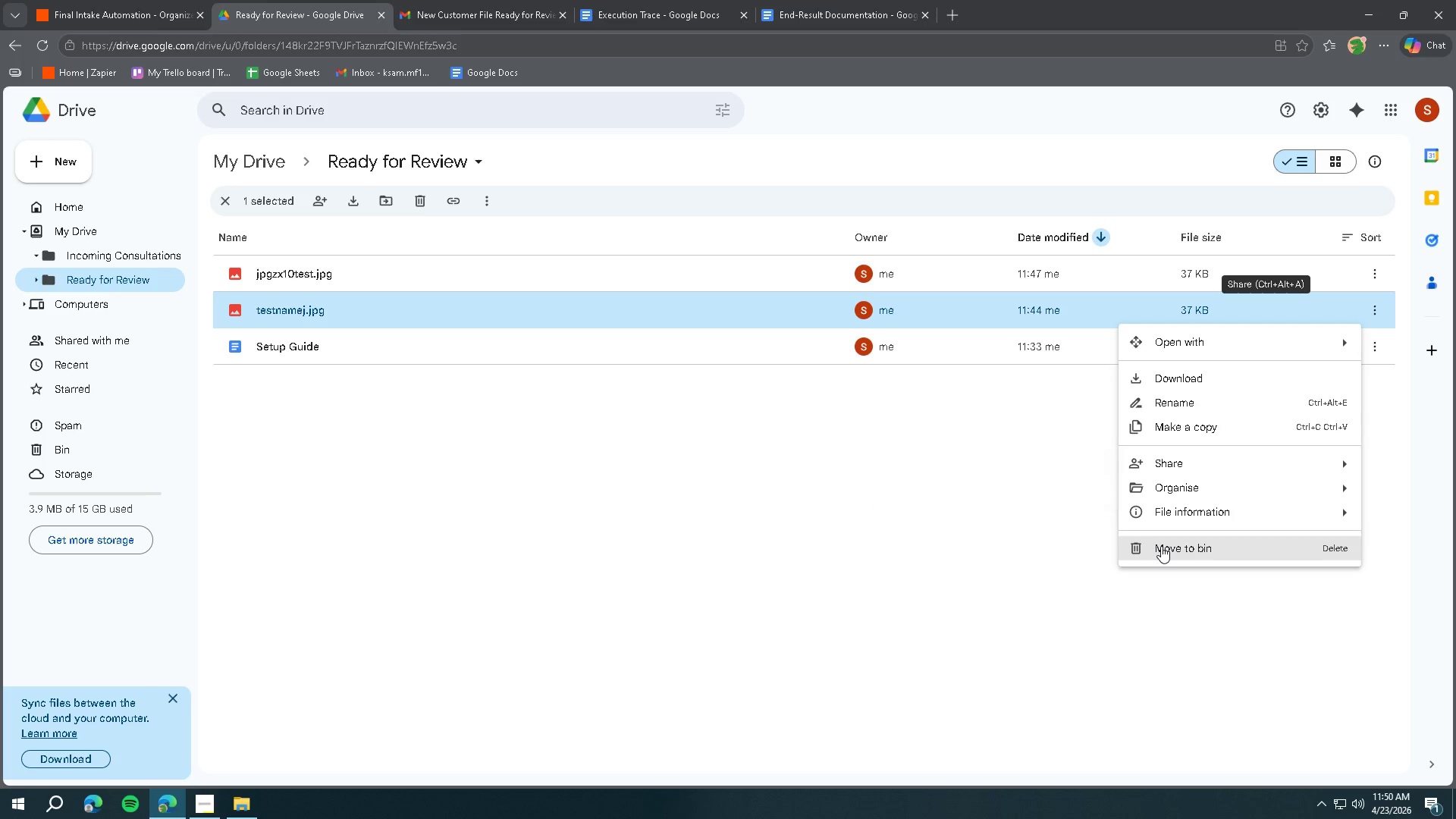 
left_click([1161, 546])
 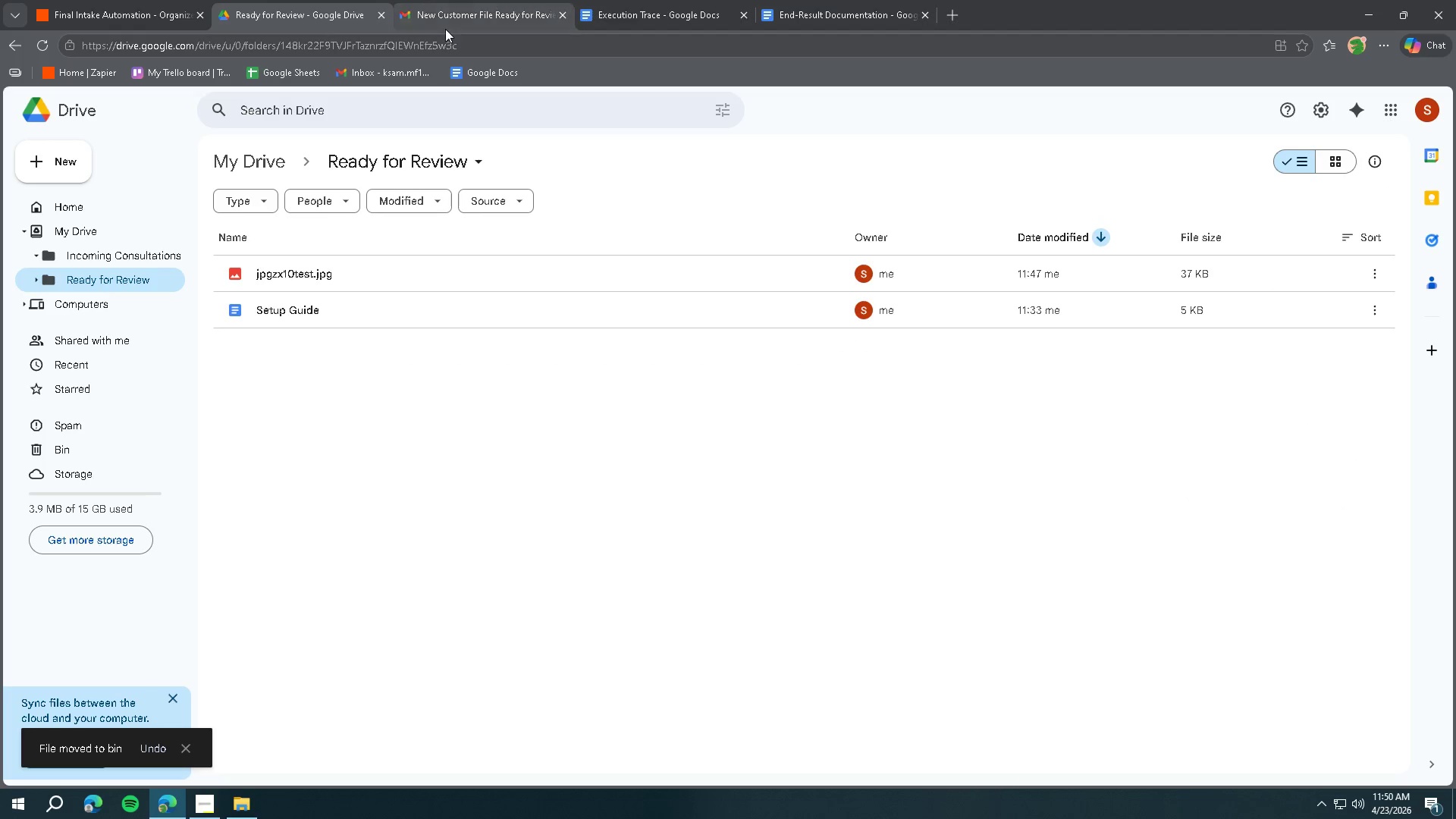 
left_click([445, 28])
 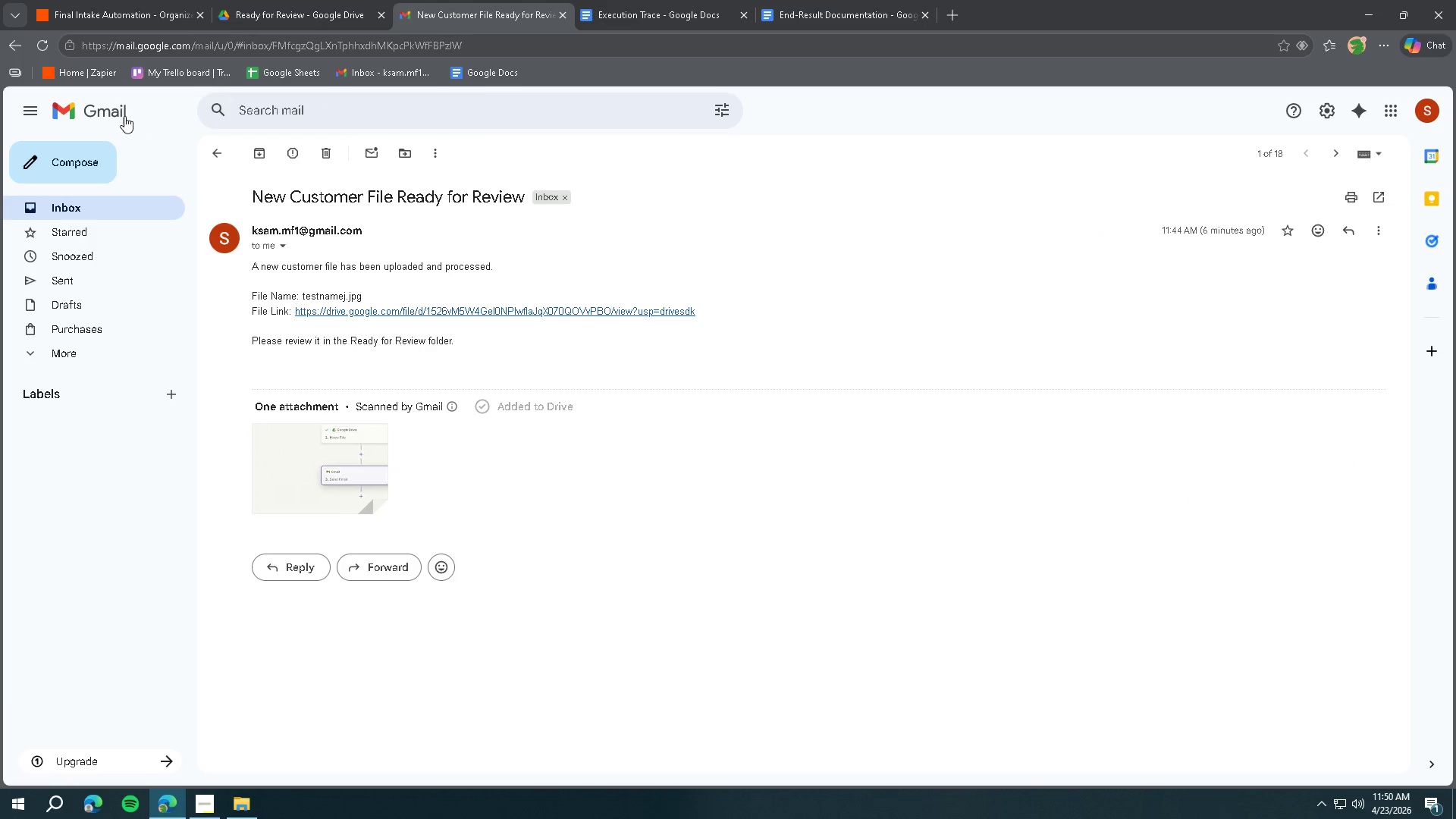 
left_click([109, 115])
 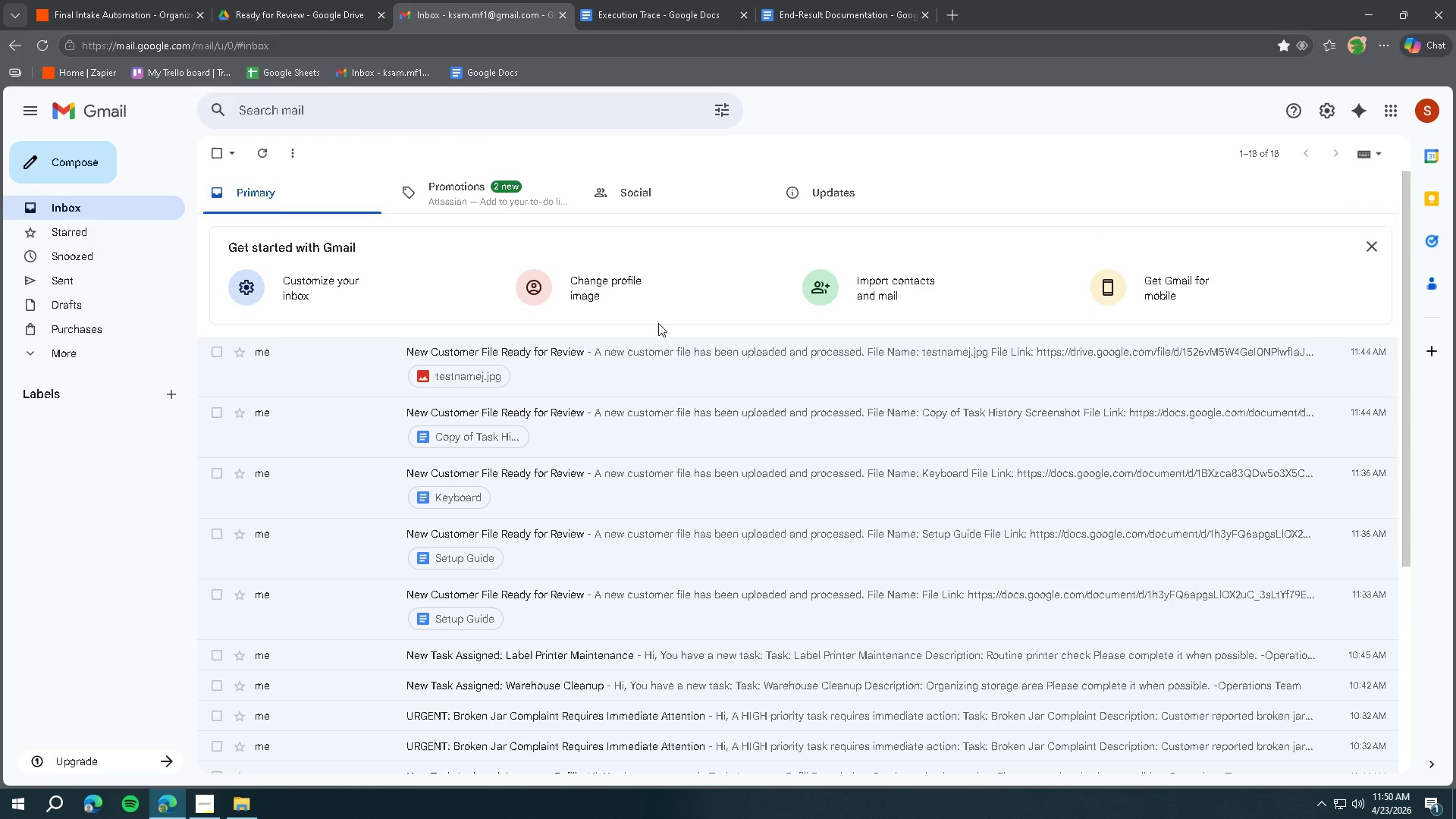 
left_click([624, 356])
 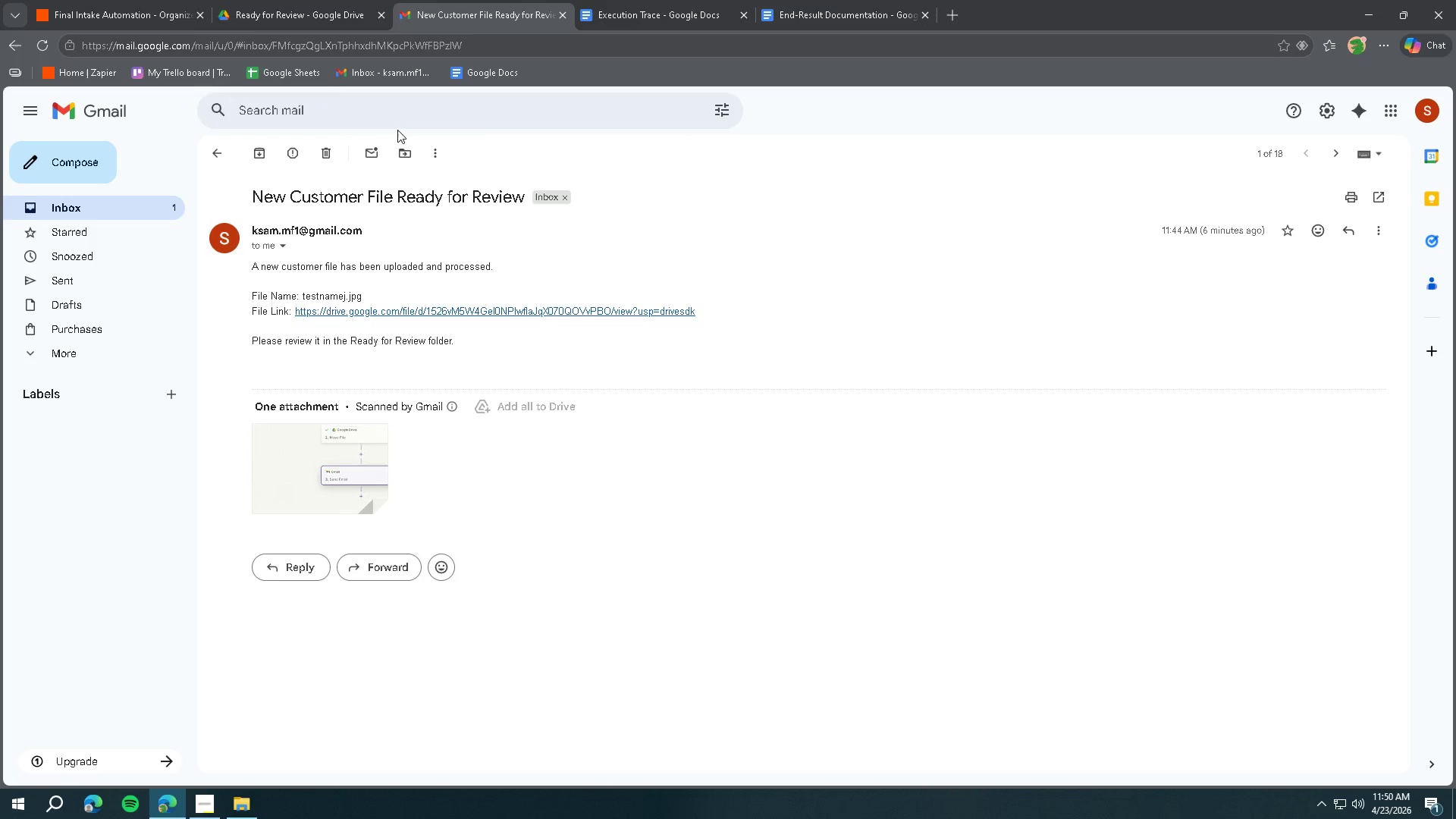 
left_click([83, 105])
 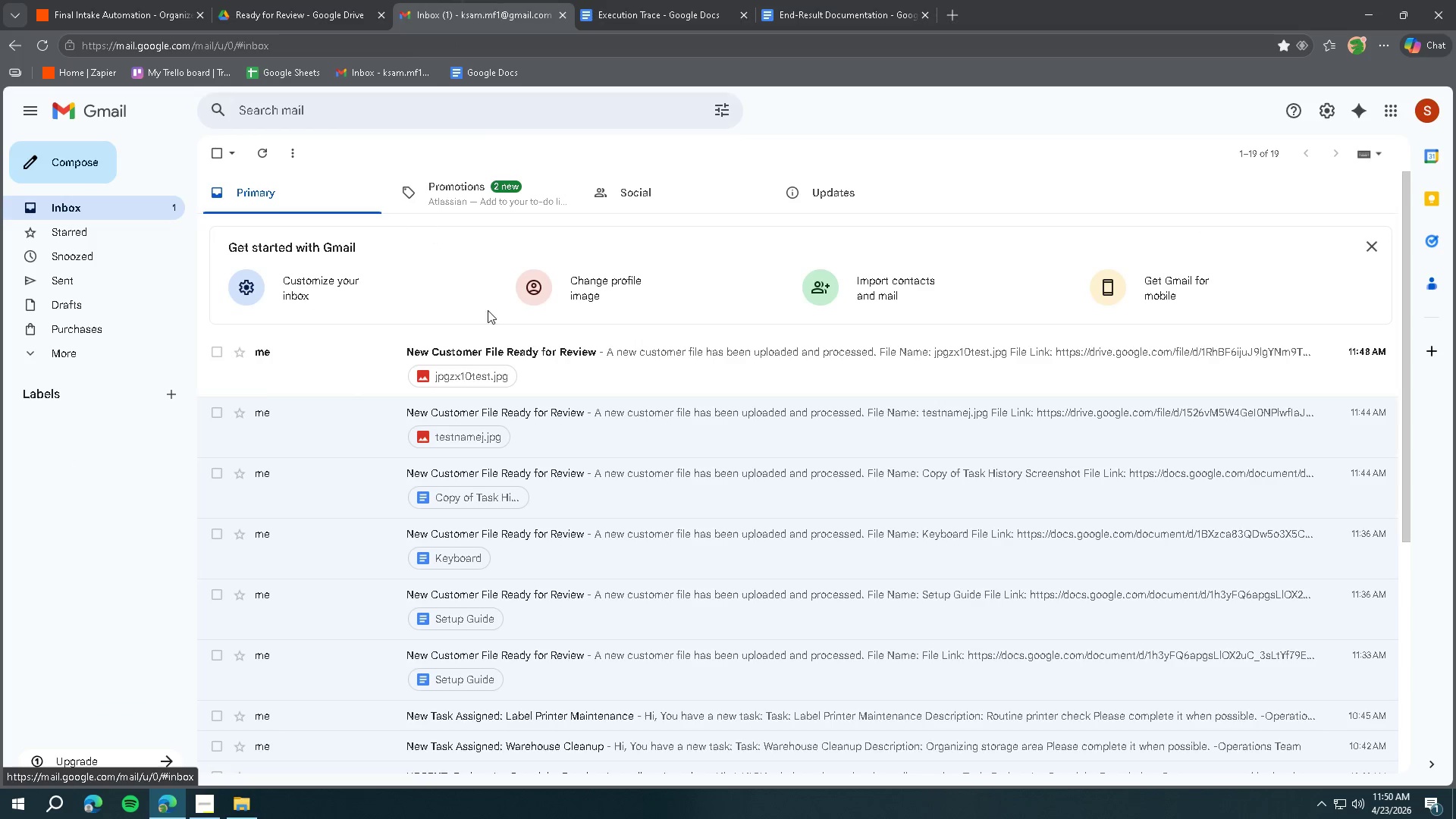 
left_click([581, 429])
 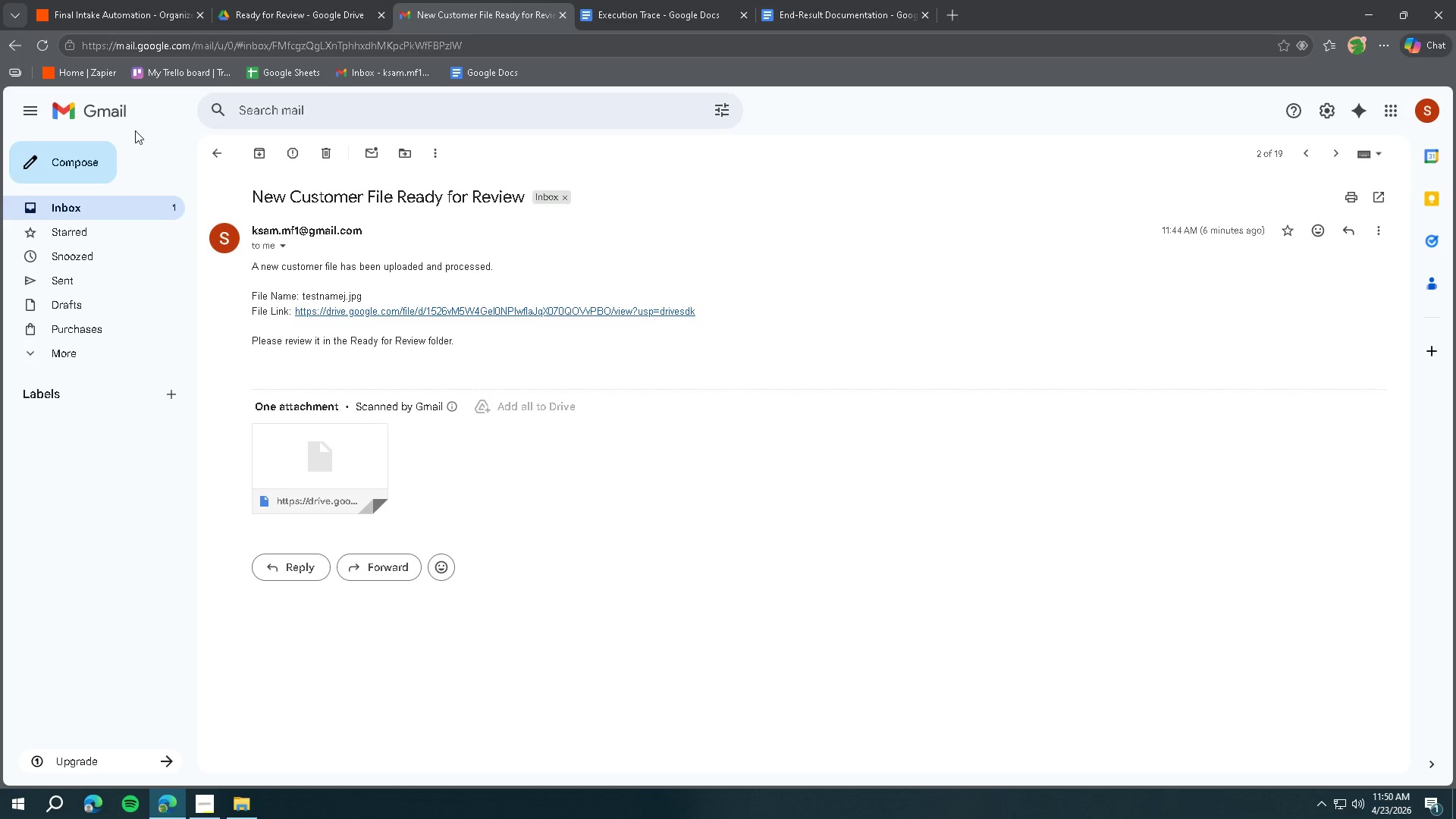 
left_click([110, 115])
 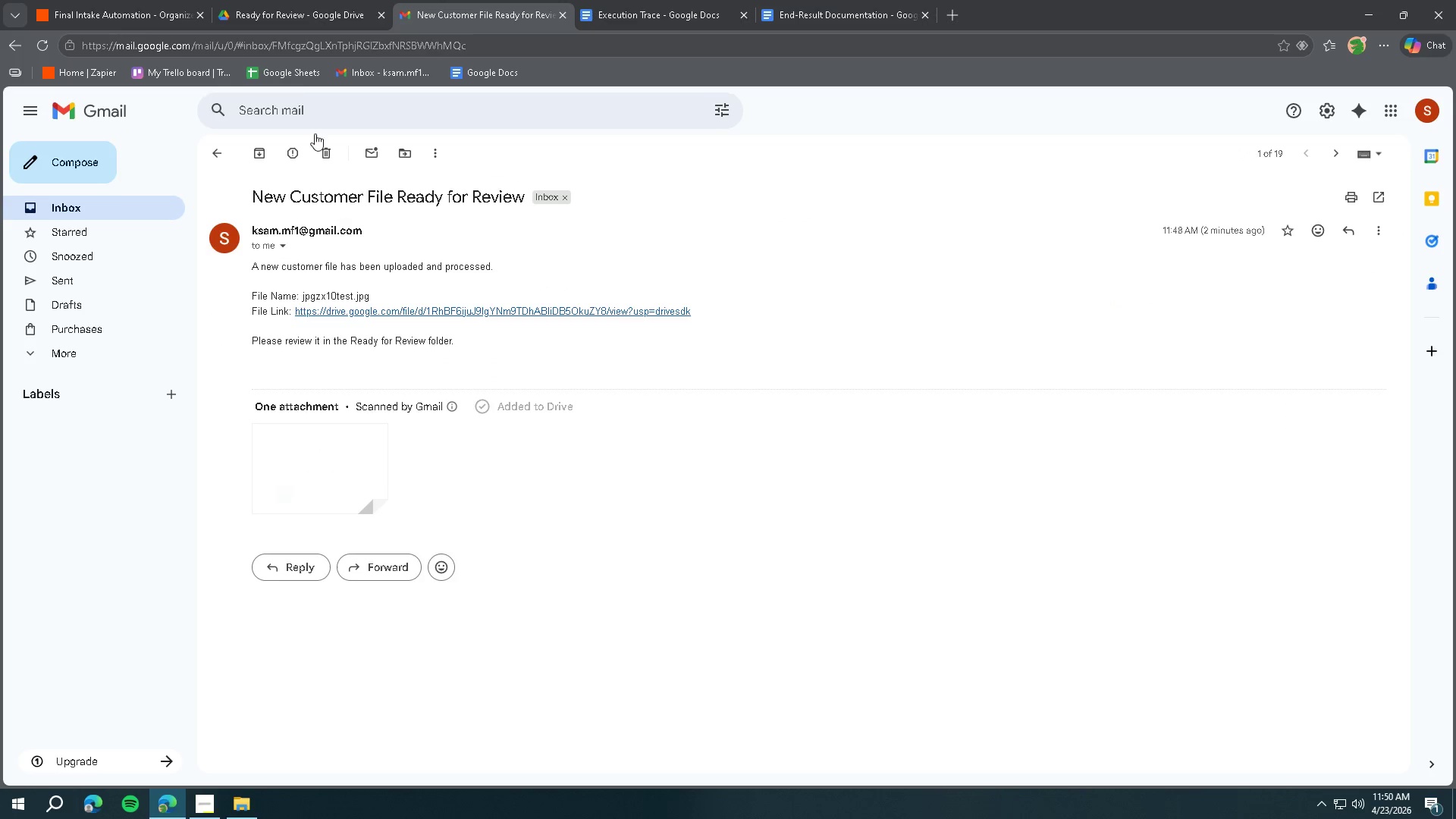 
left_click([284, 20])
 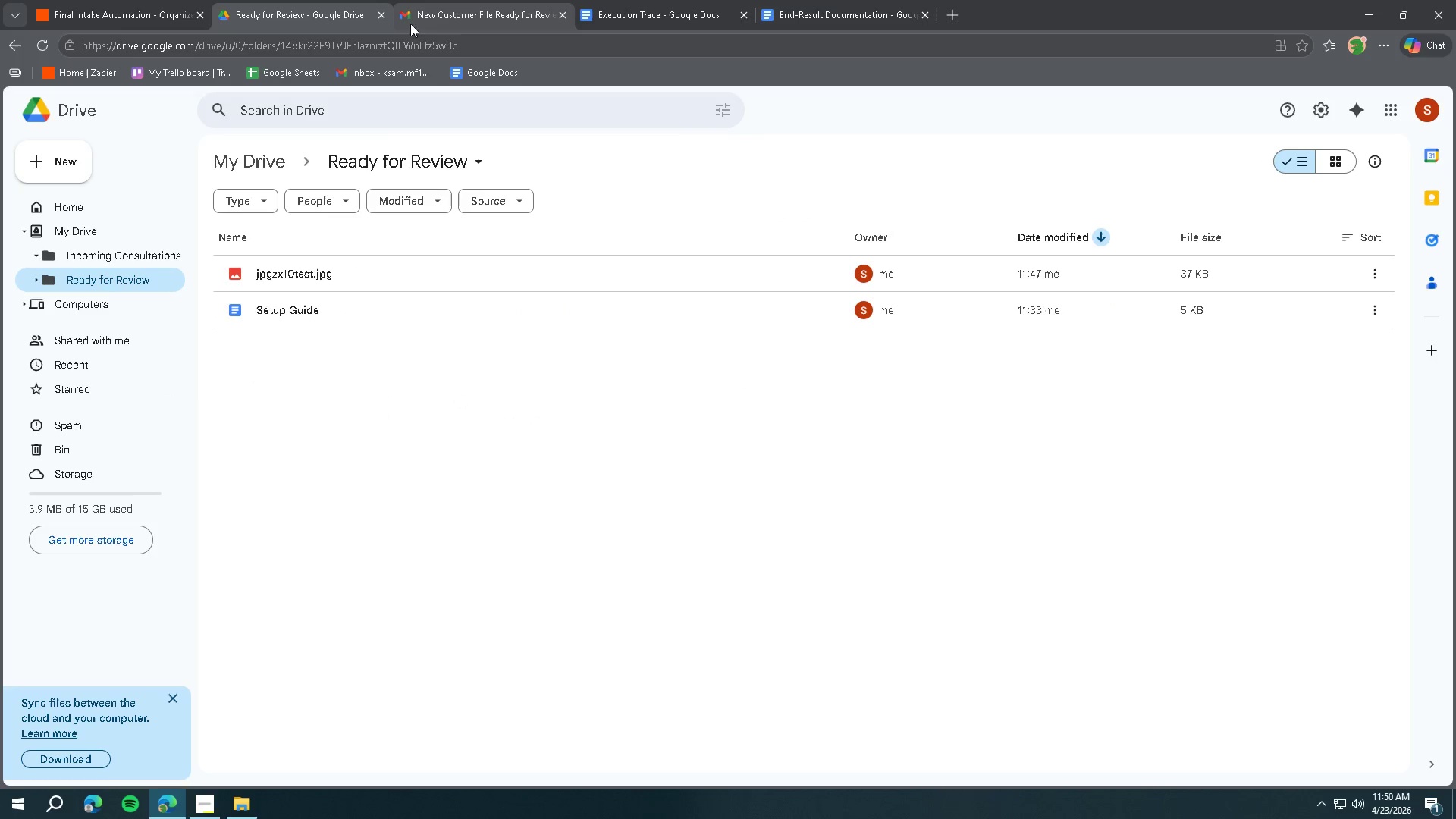 
left_click([442, 24])
 